 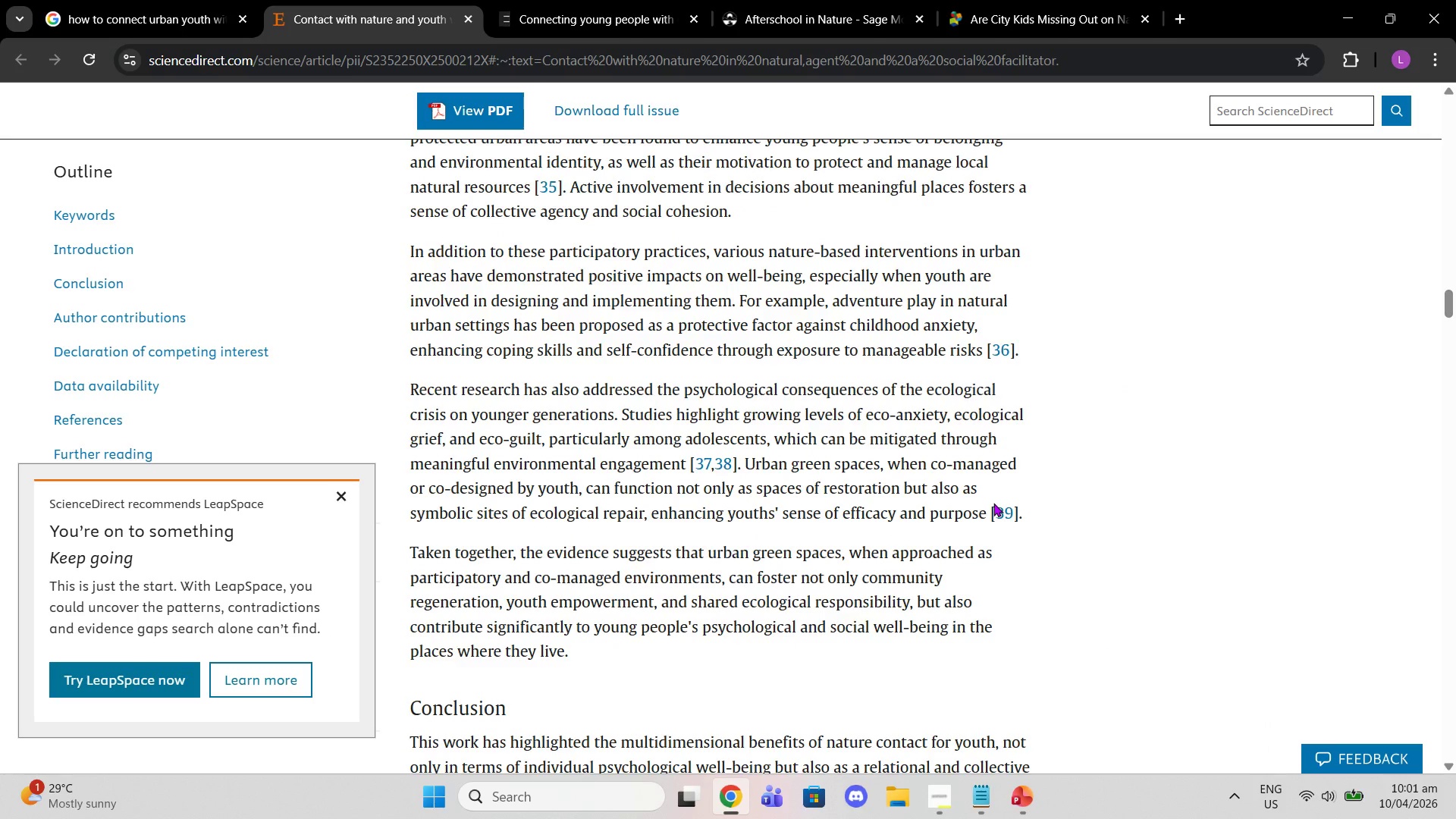 
scroll: coordinate [993, 503], scroll_direction: down, amount: 1.0
 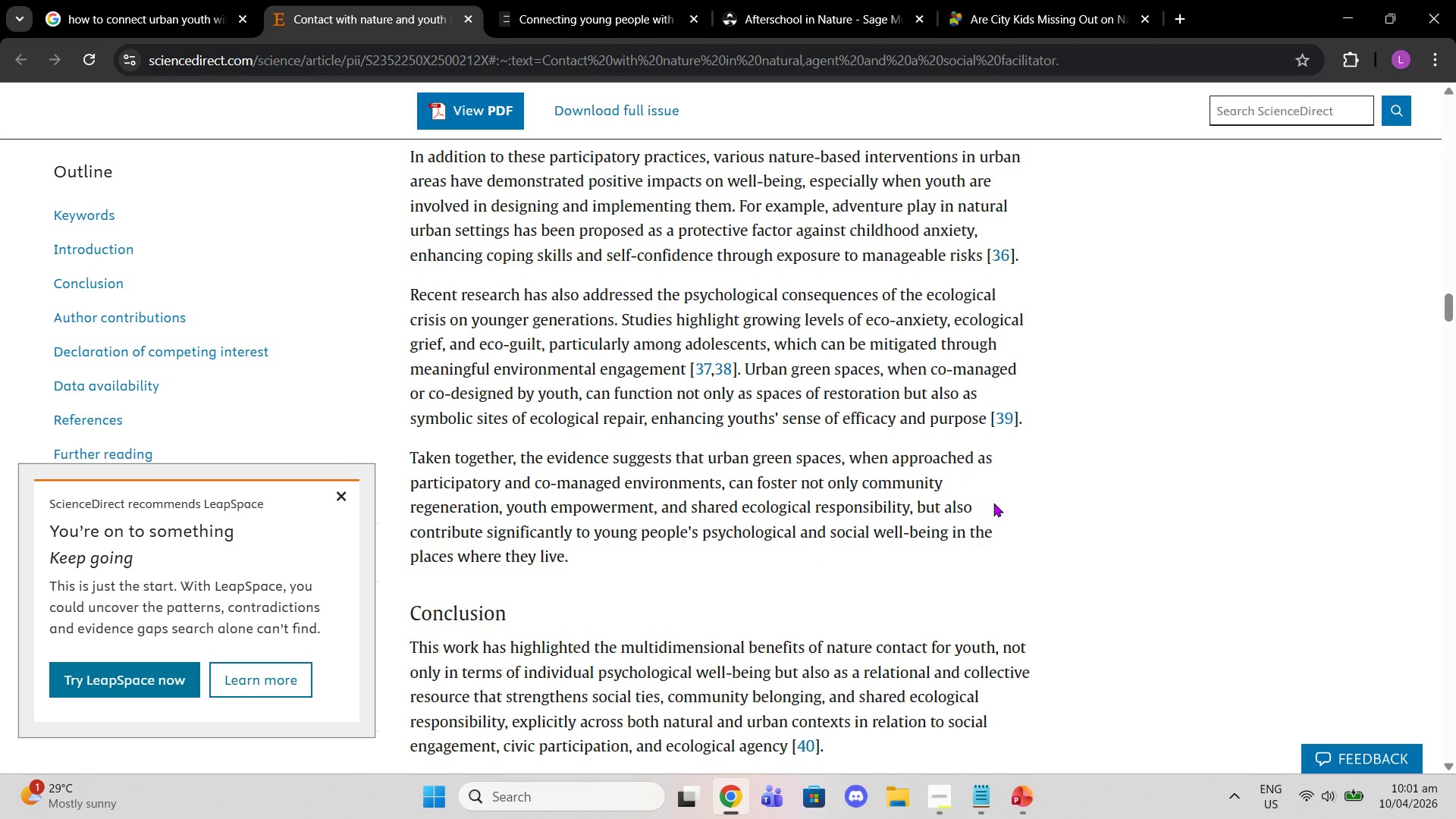 
wait(8.94)
 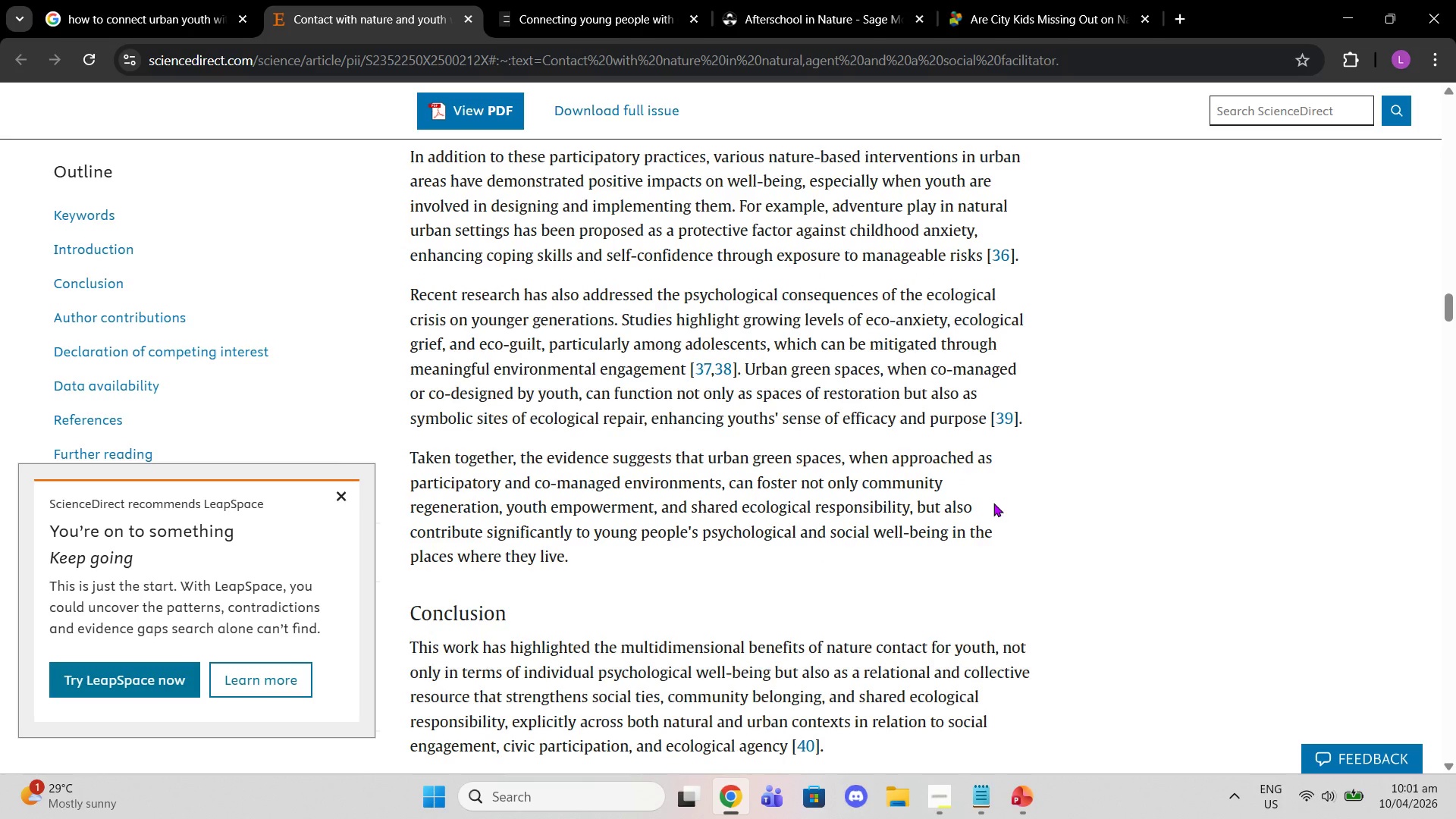 
scroll: coordinate [1051, 469], scroll_direction: down, amount: 2.0
 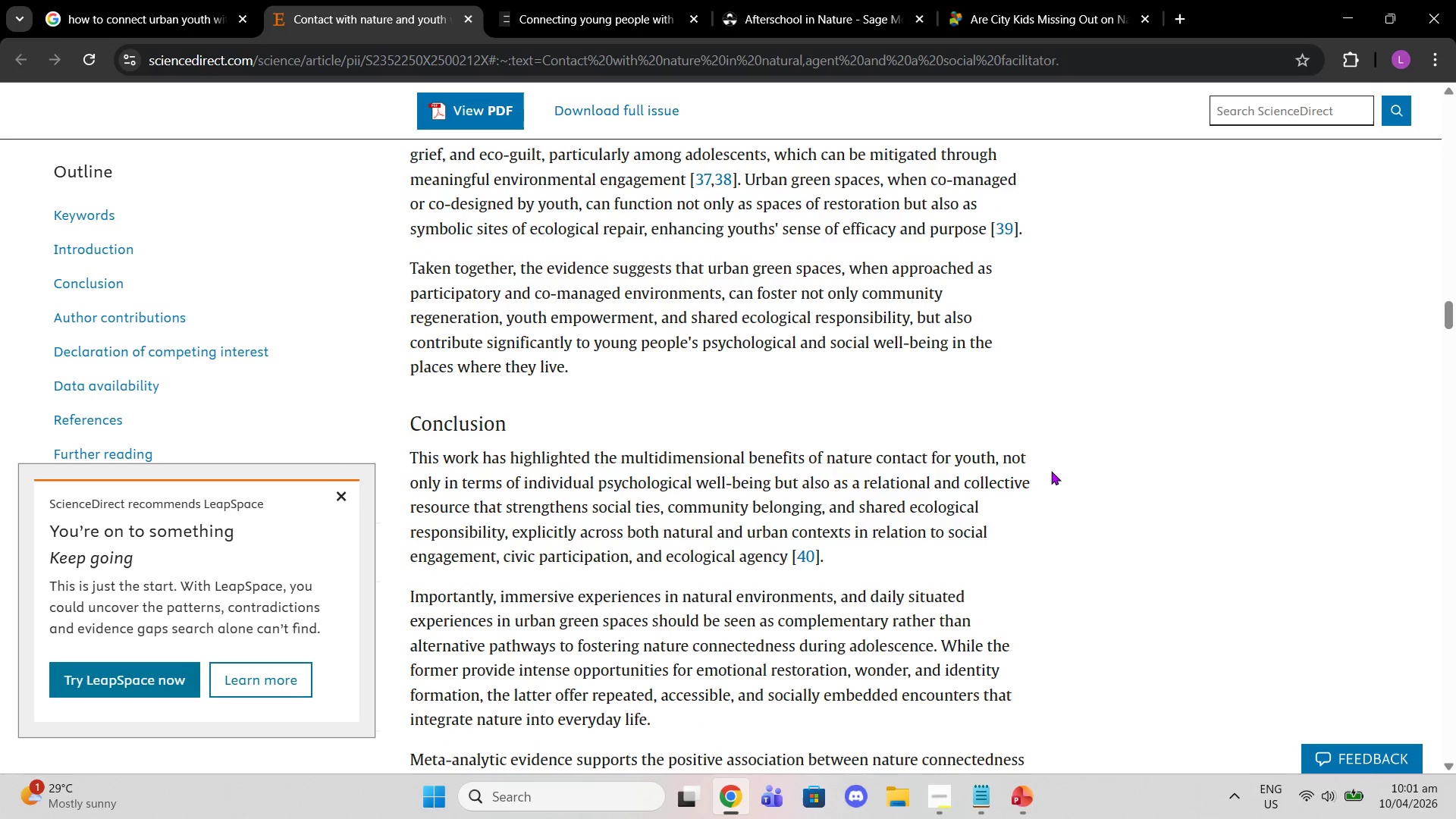 
wait(13.64)
 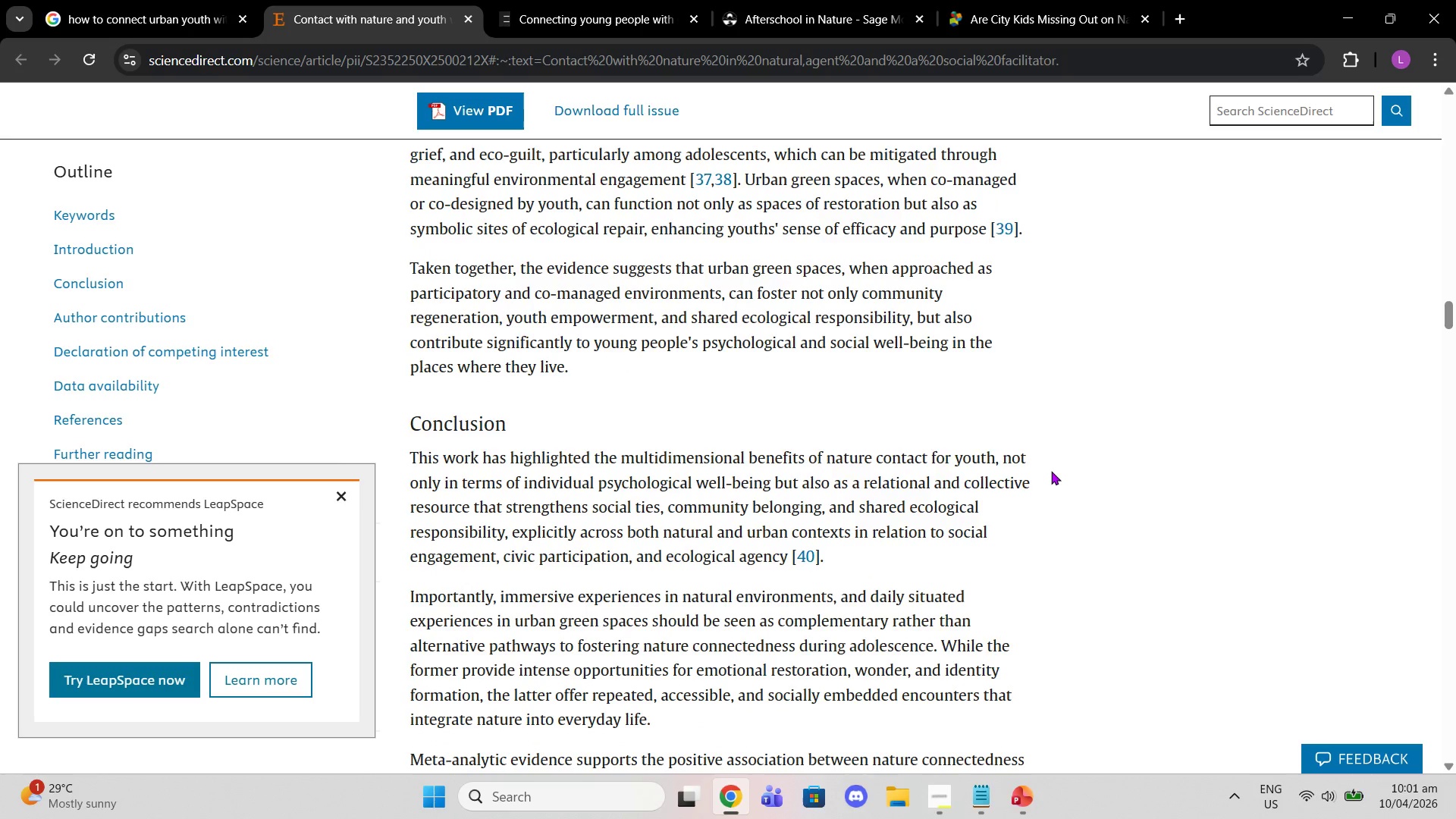 
scroll: coordinate [1045, 479], scroll_direction: down, amount: 15.0
 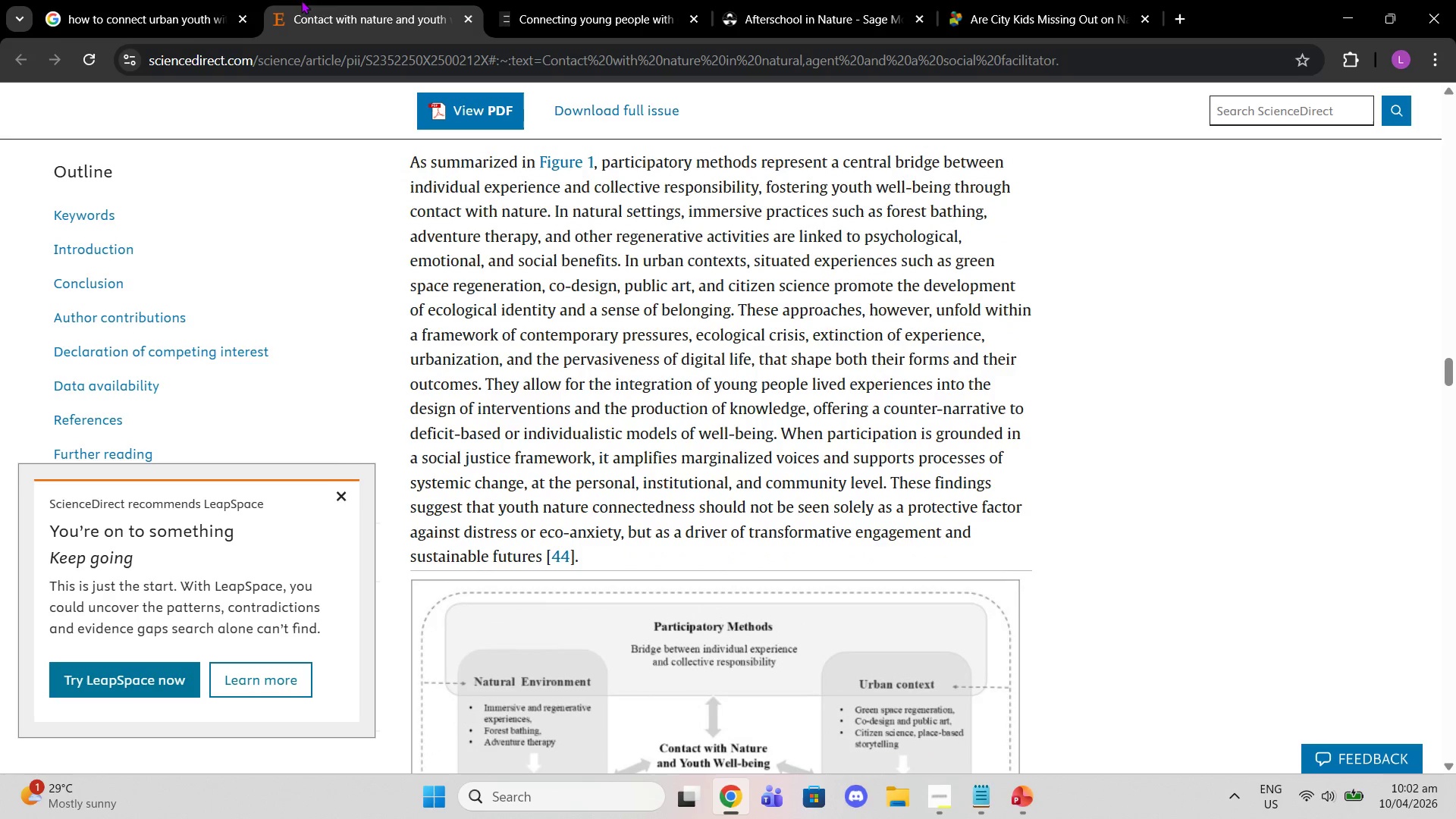 
left_click([211, 7])
 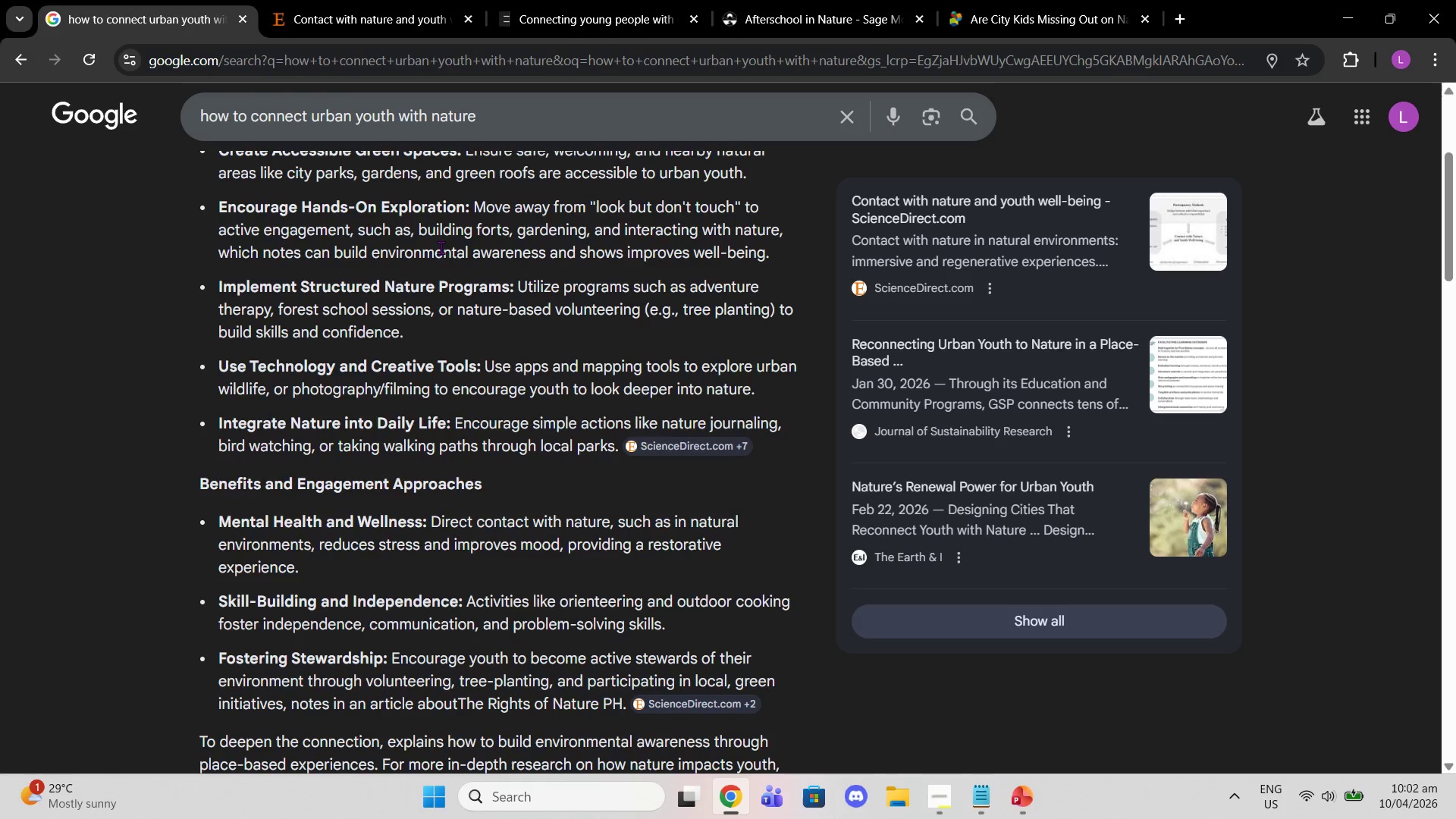 
scroll: coordinate [468, 393], scroll_direction: down, amount: 13.0
 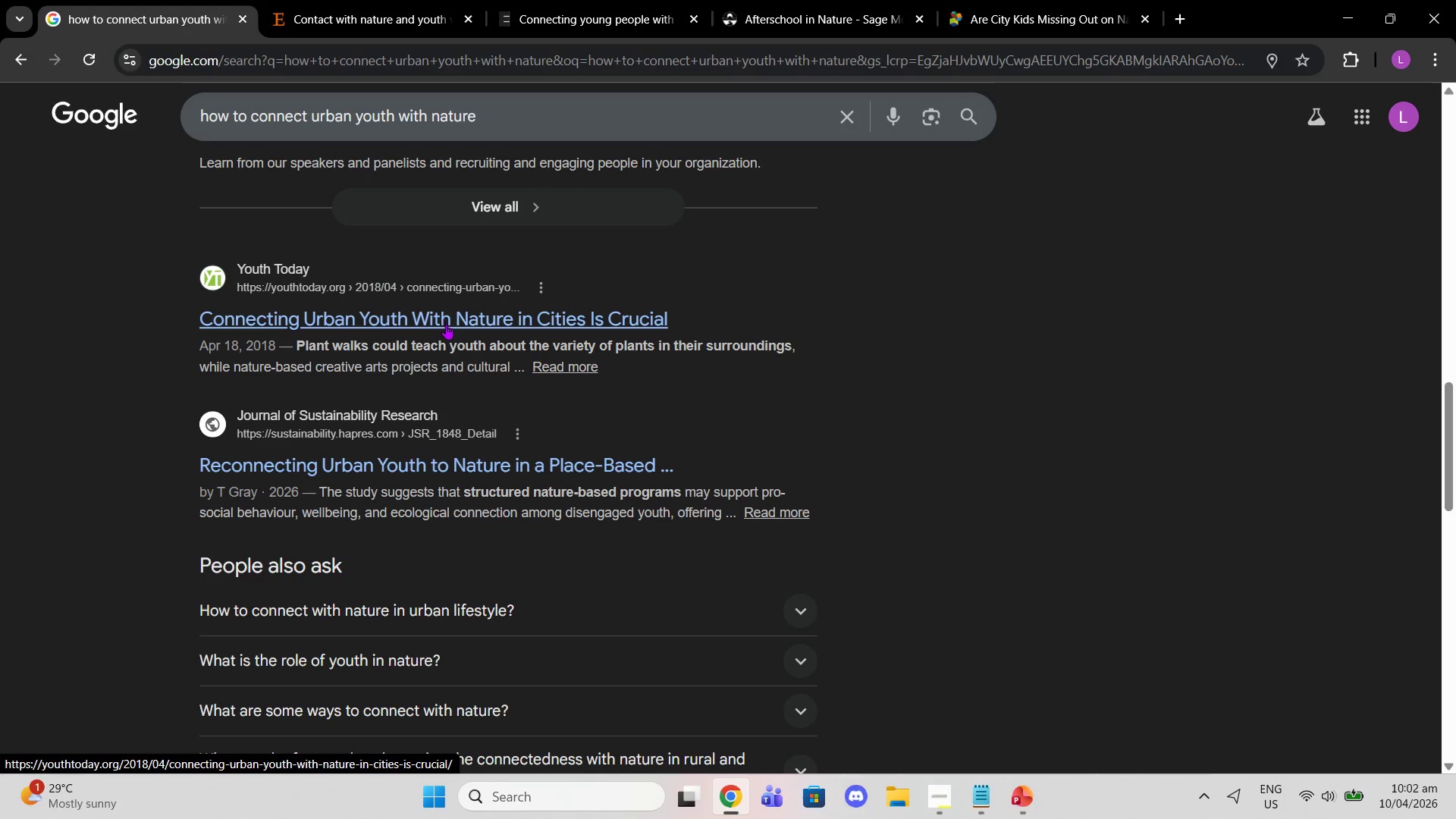 
left_click([446, 324])
 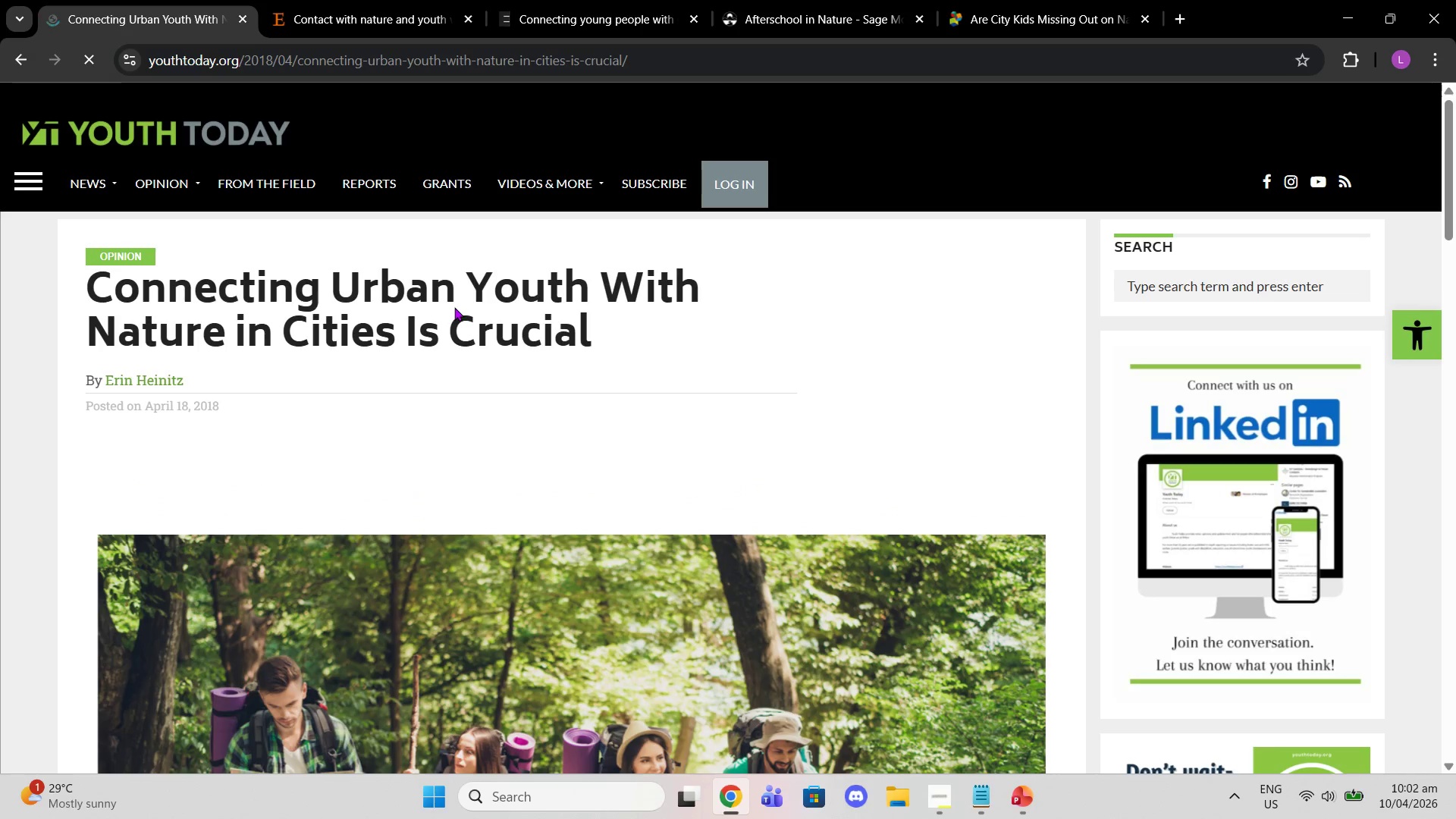 
wait(8.02)
 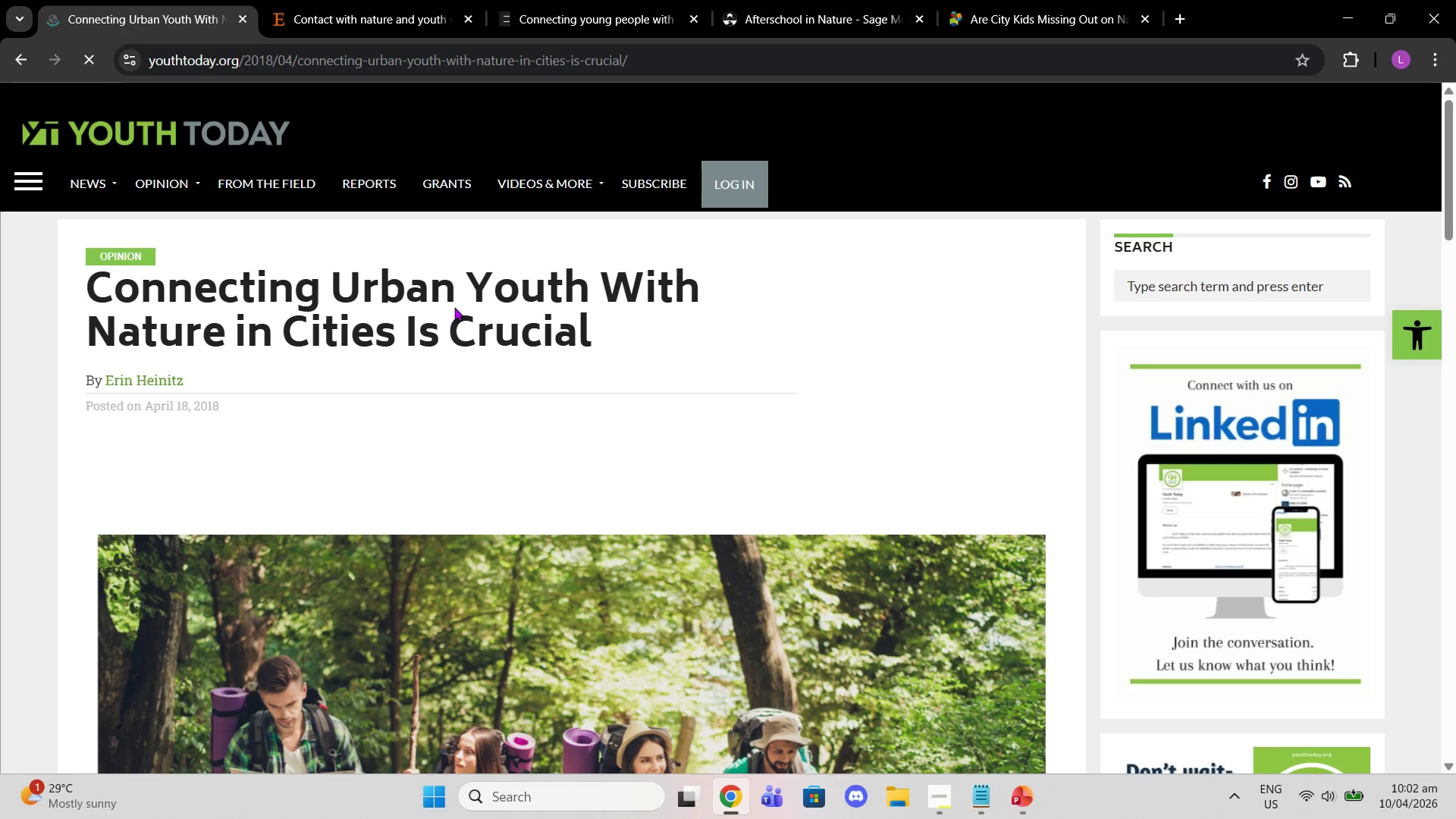 
scroll: coordinate [459, 318], scroll_direction: down, amount: 12.0
 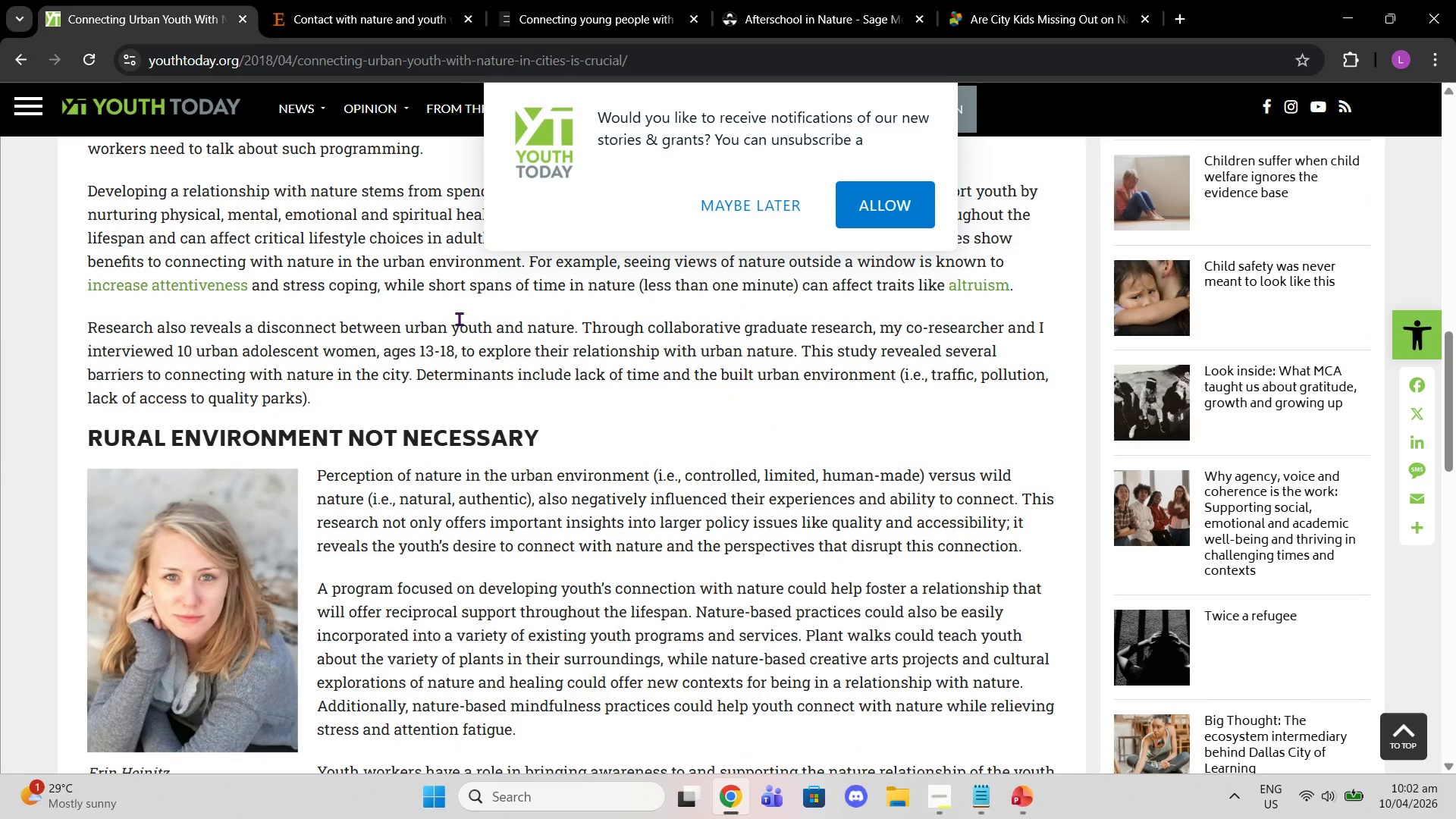 
scroll: coordinate [454, 318], scroll_direction: down, amount: 1.0
 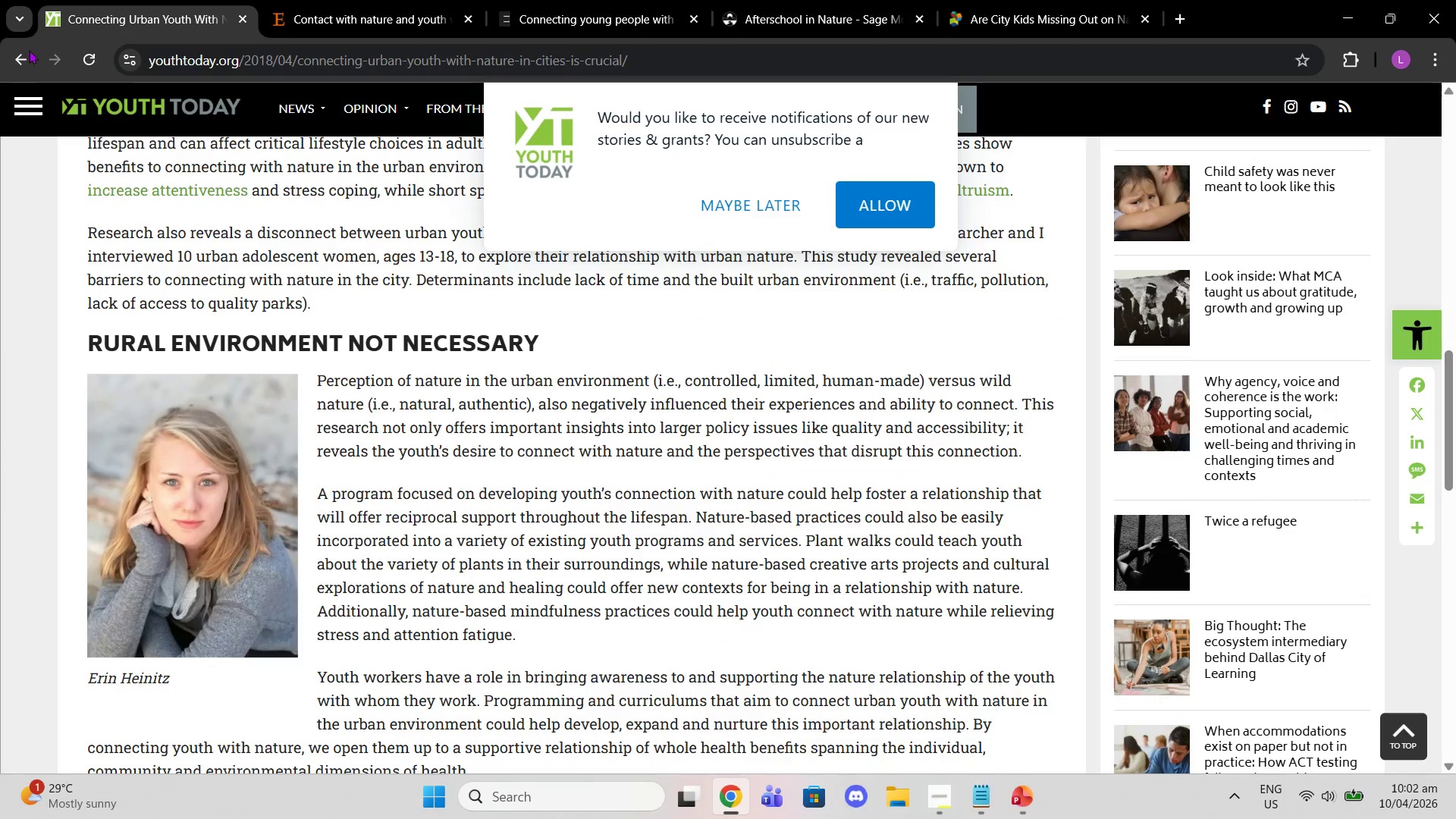 
left_click([34, 65])
 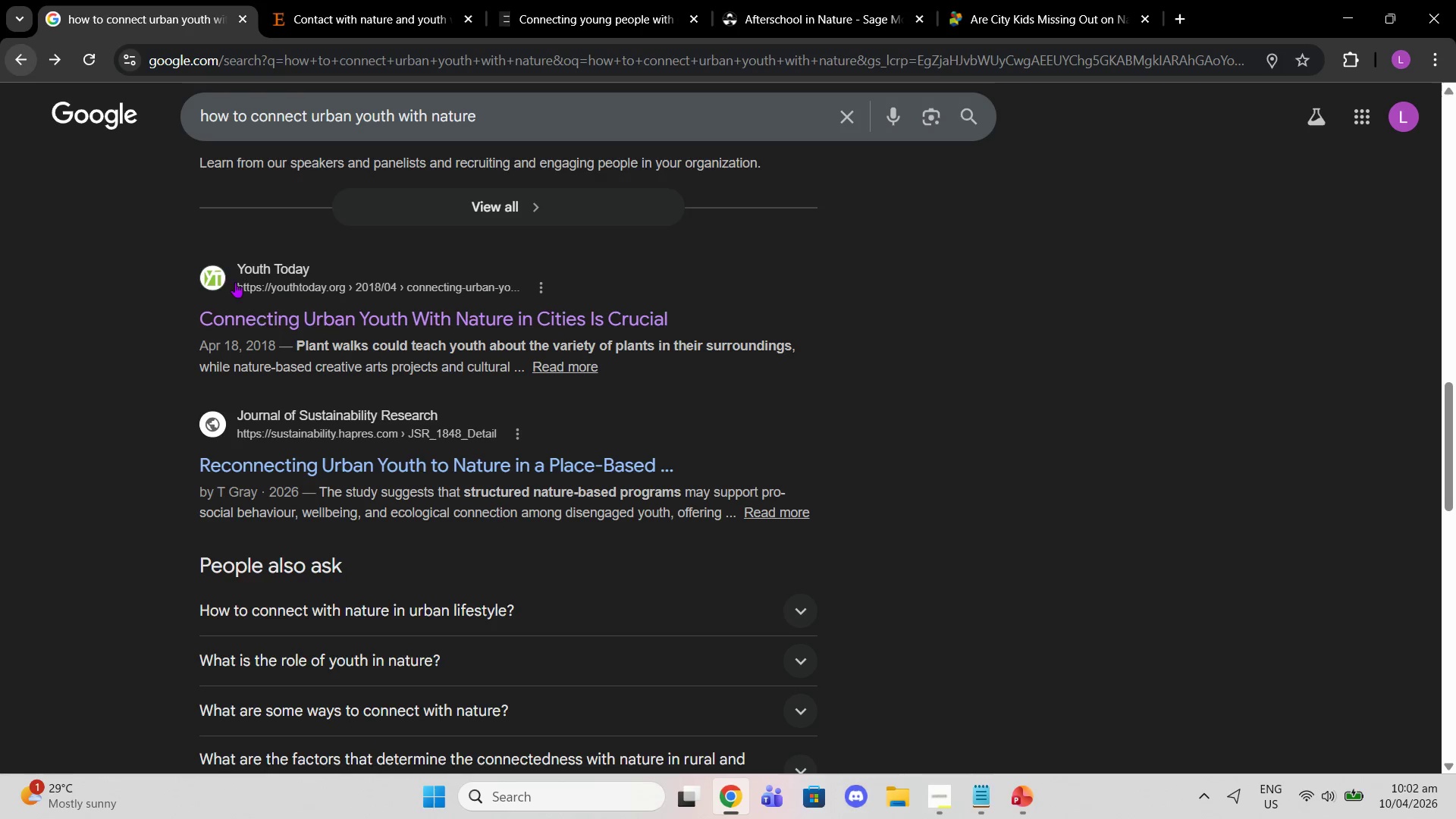 
scroll: coordinate [314, 455], scroll_direction: down, amount: 7.0
 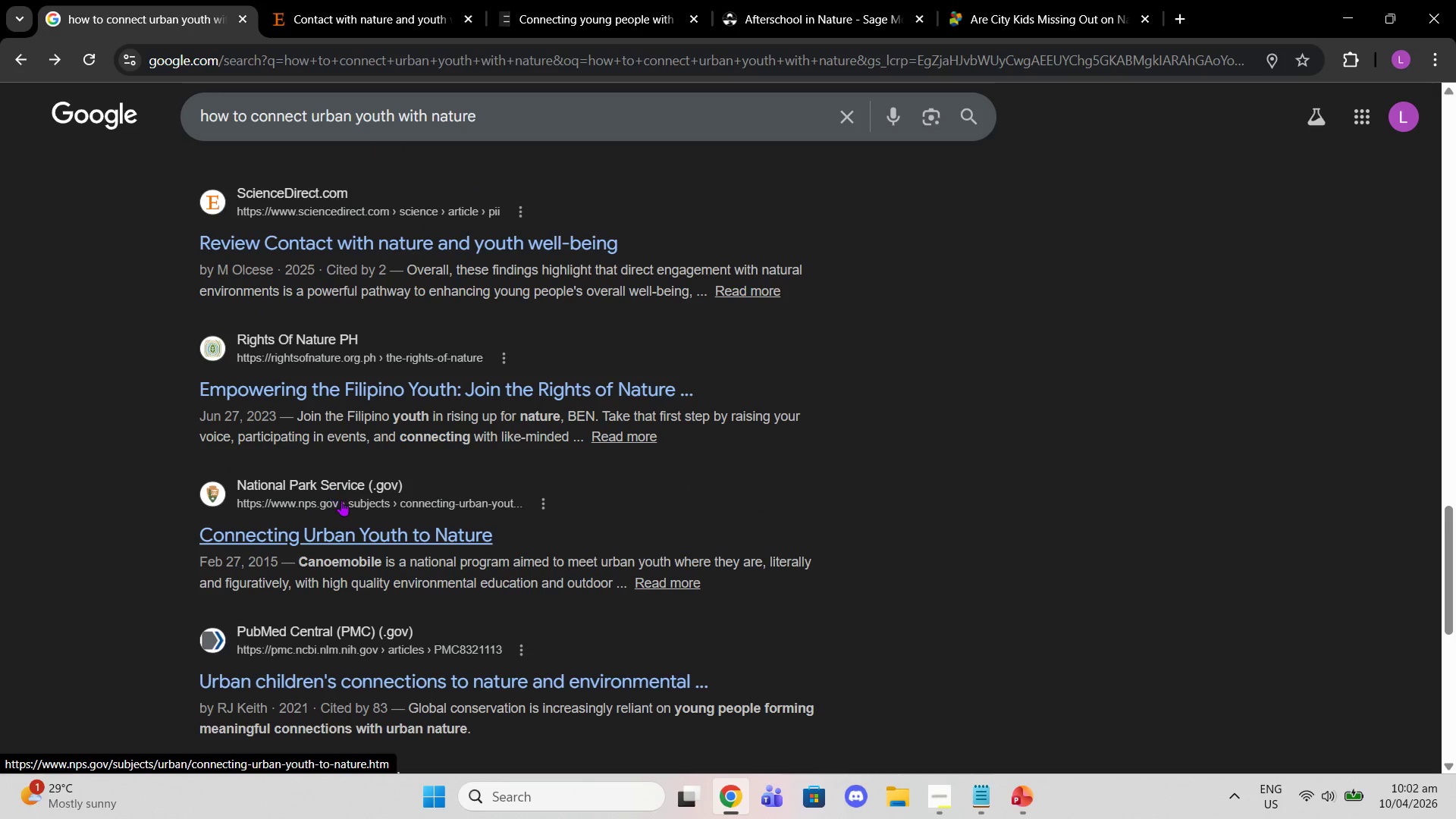 
left_click([343, 505])
 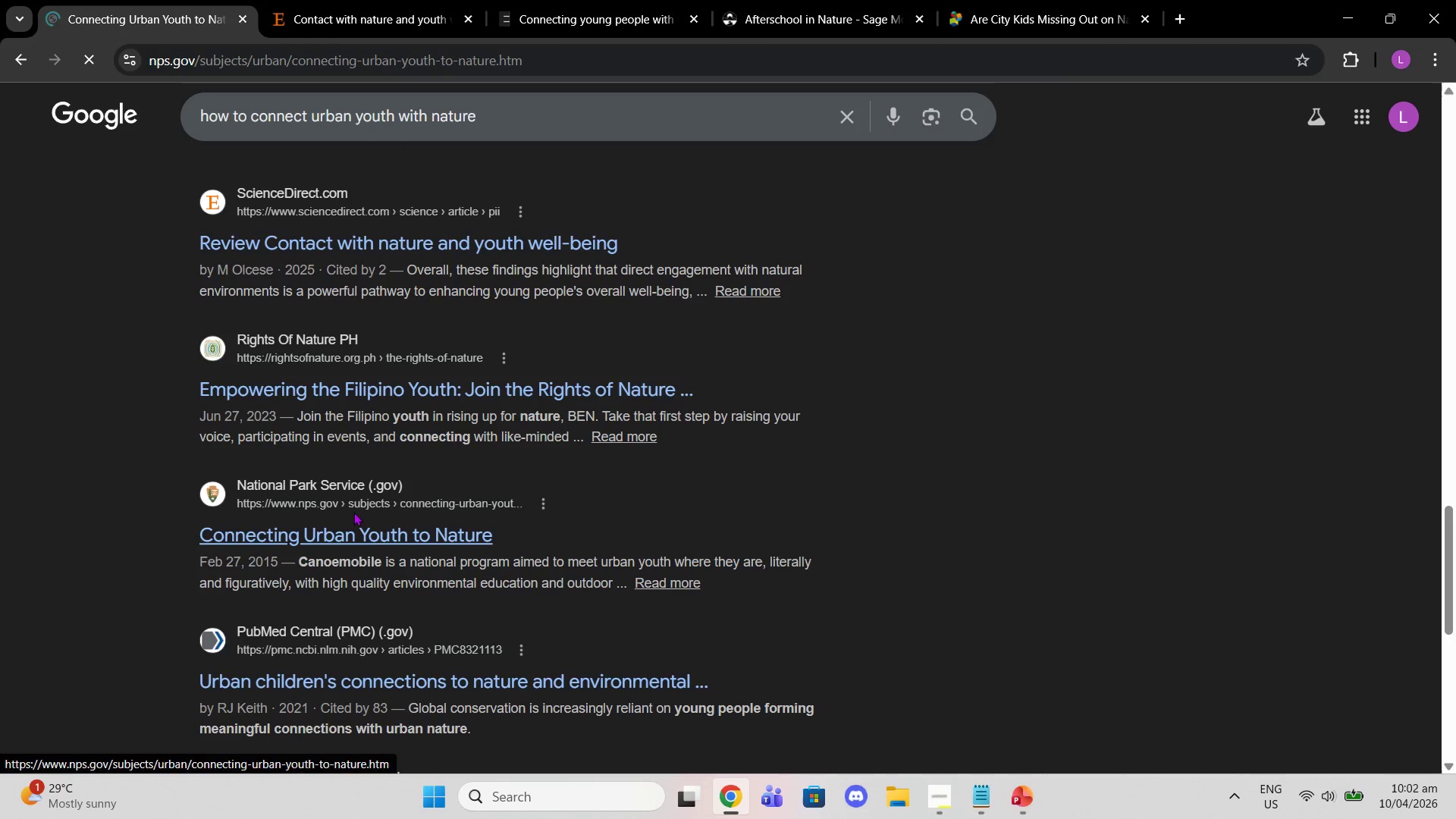 
mouse_move([404, 505])
 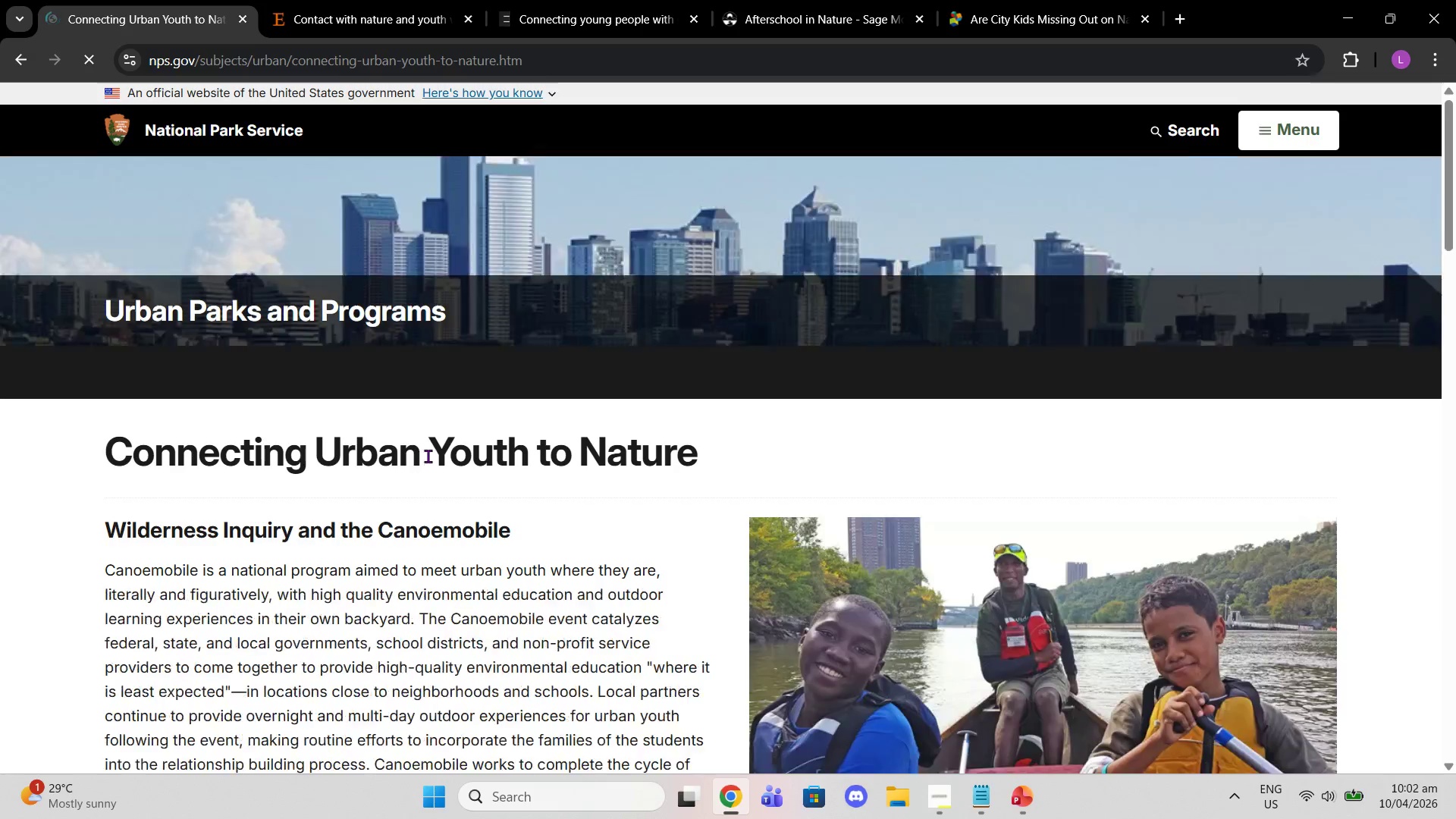 
scroll: coordinate [428, 456], scroll_direction: down, amount: 3.0
 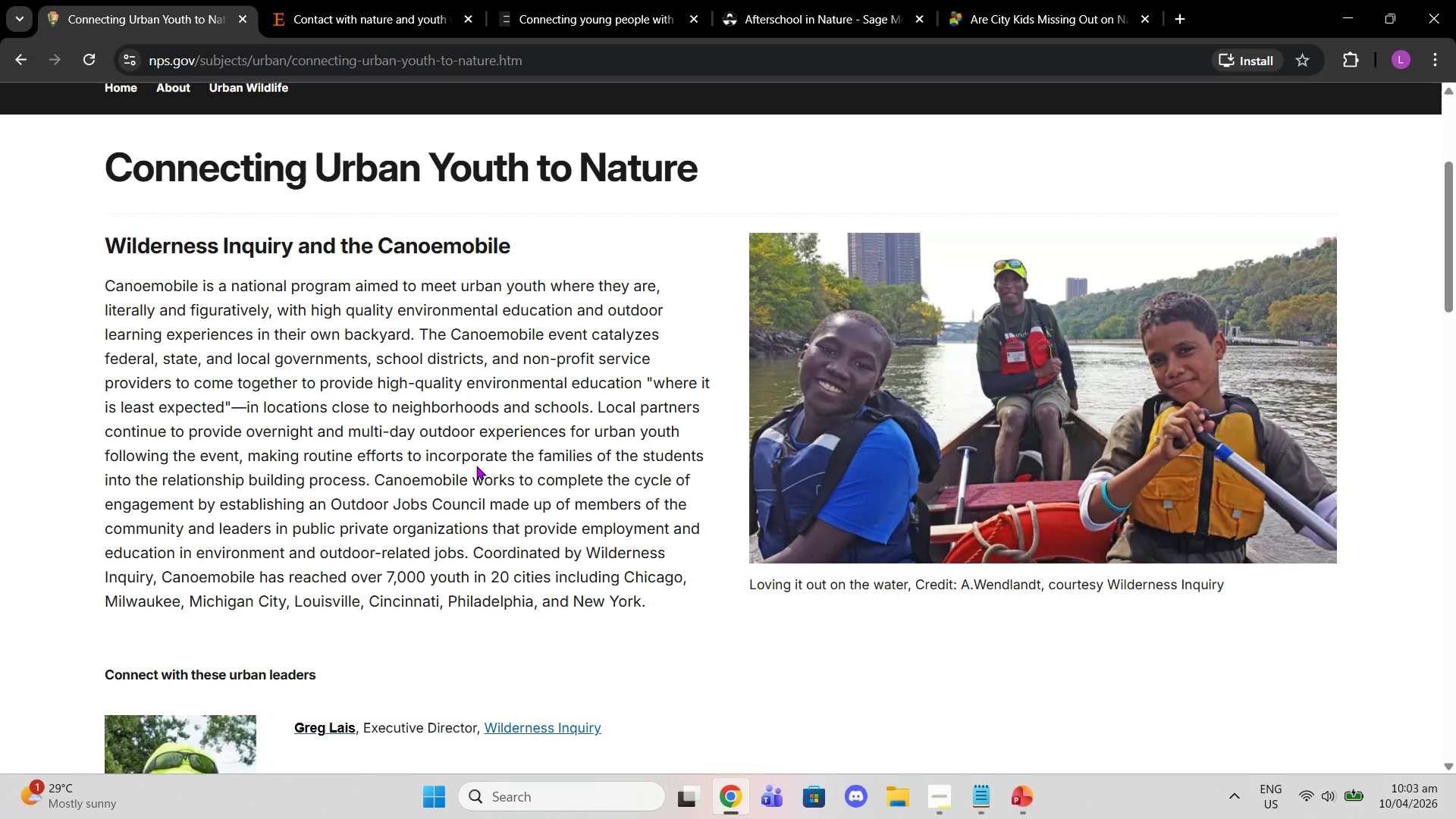 
wait(26.4)
 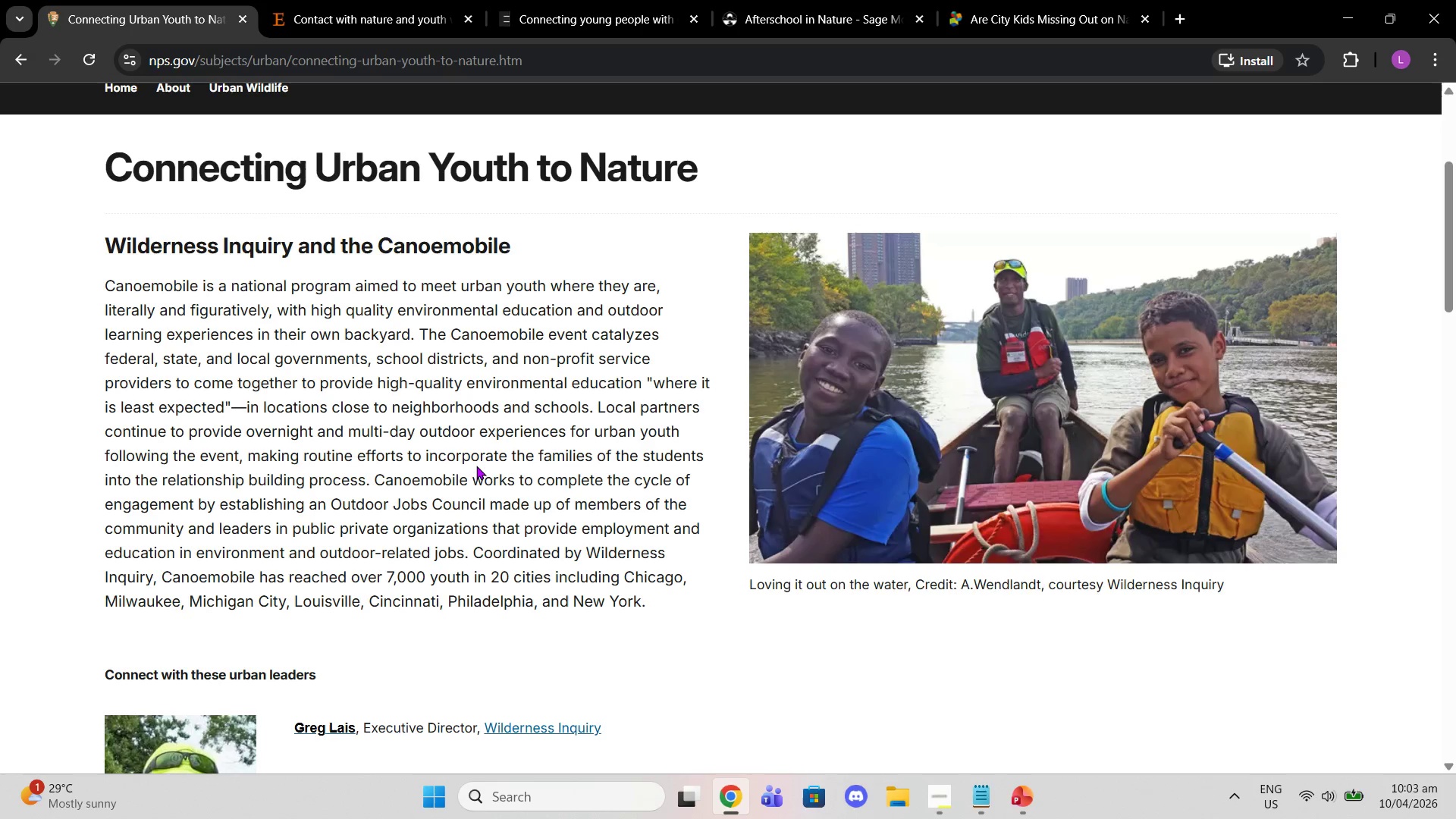 
scroll: coordinate [476, 461], scroll_direction: down, amount: 1.0
 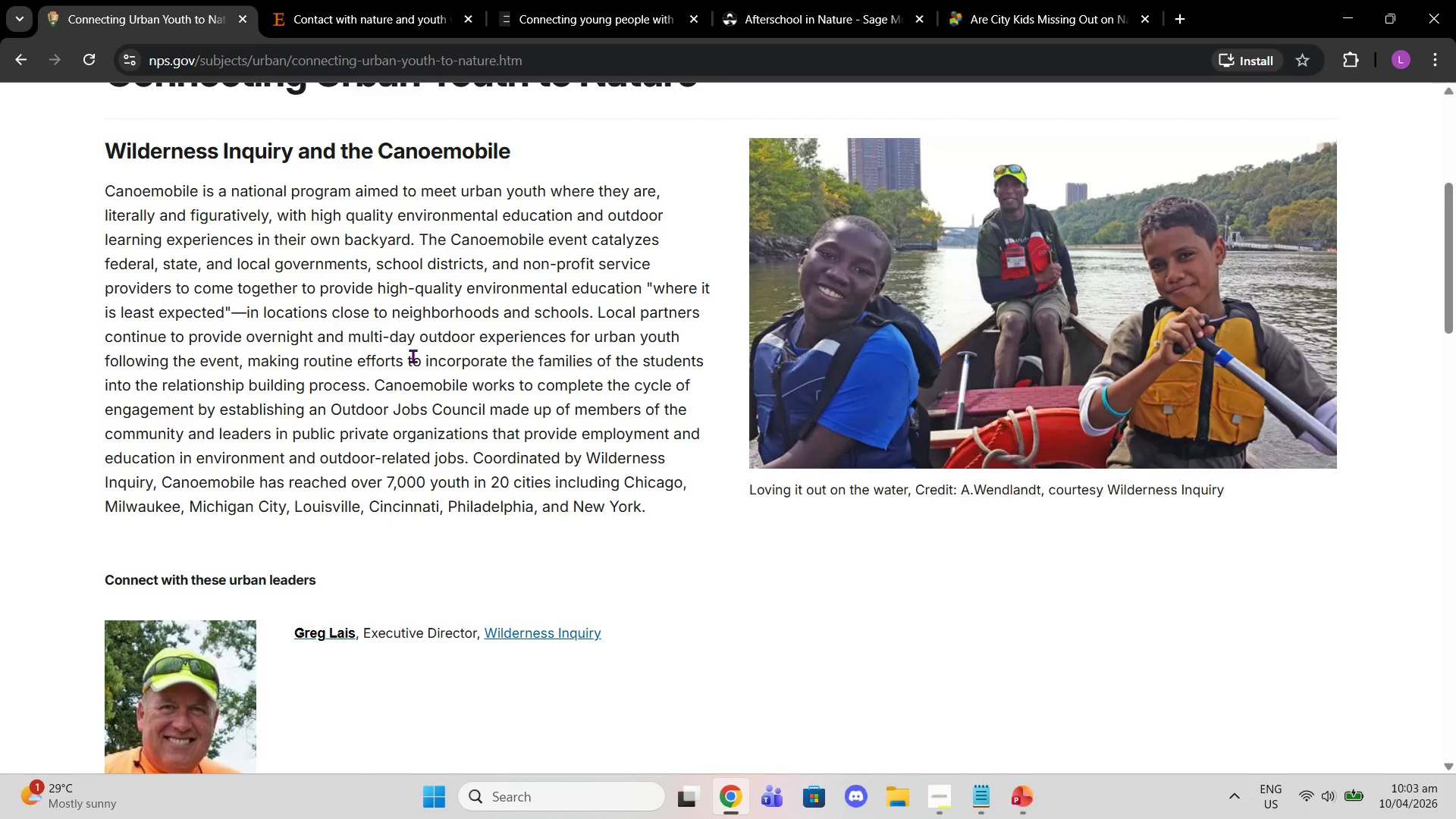 
wait(50.98)
 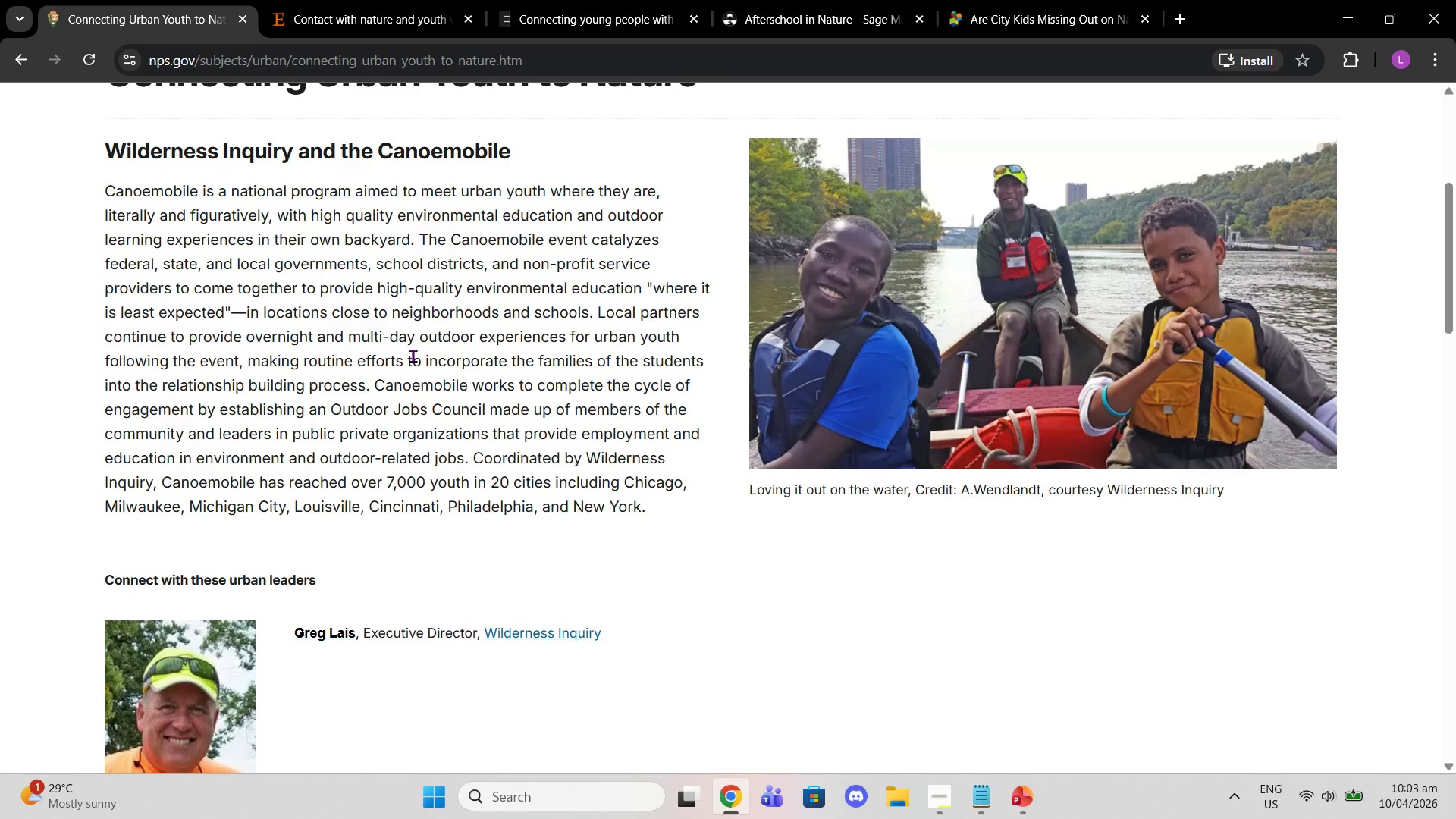 
scroll: coordinate [350, 380], scroll_direction: down, amount: 2.0
 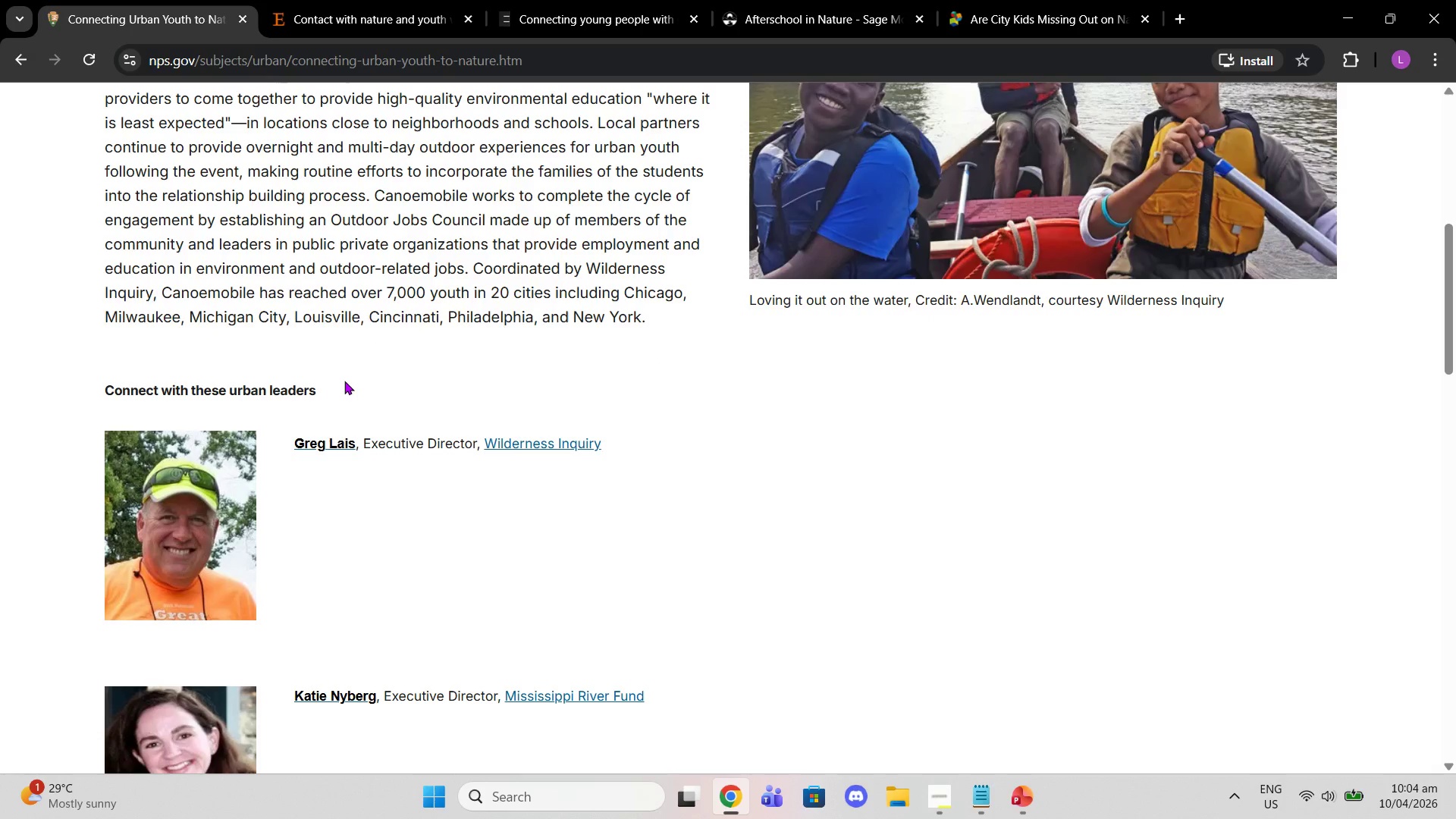 
wait(14.91)
 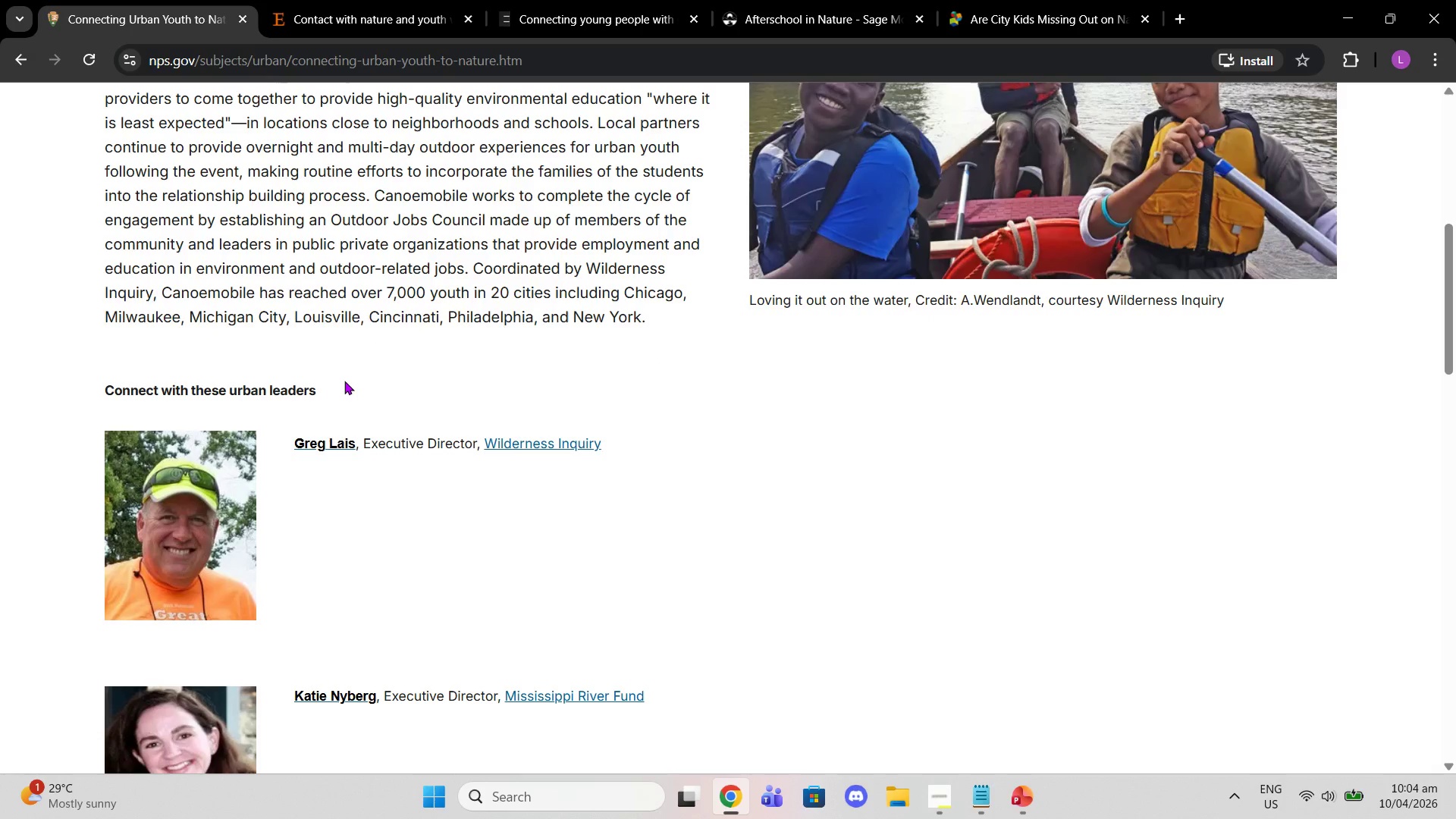 
scroll: coordinate [582, 281], scroll_direction: down, amount: 13.0
 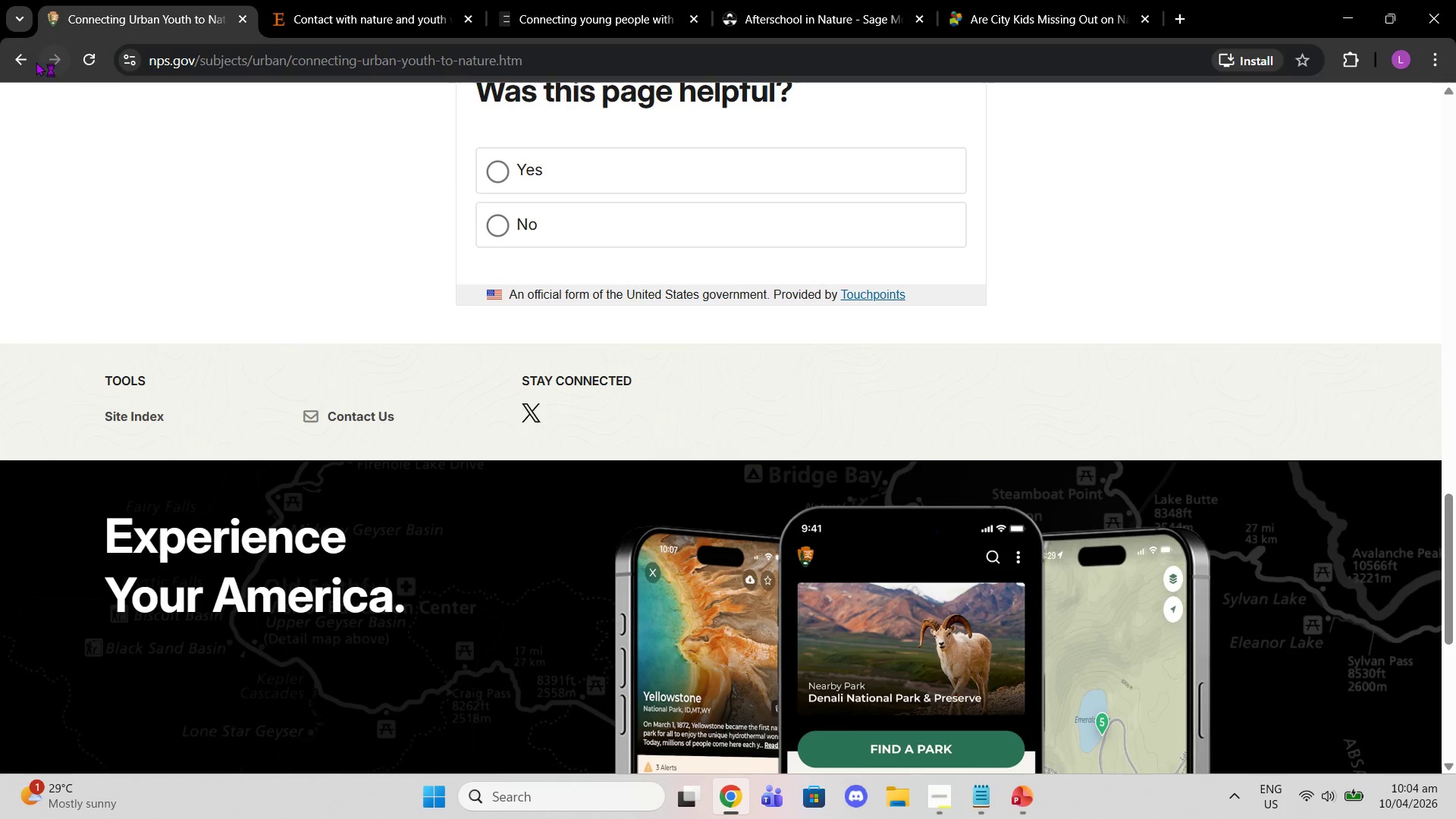 
left_click([11, 65])
 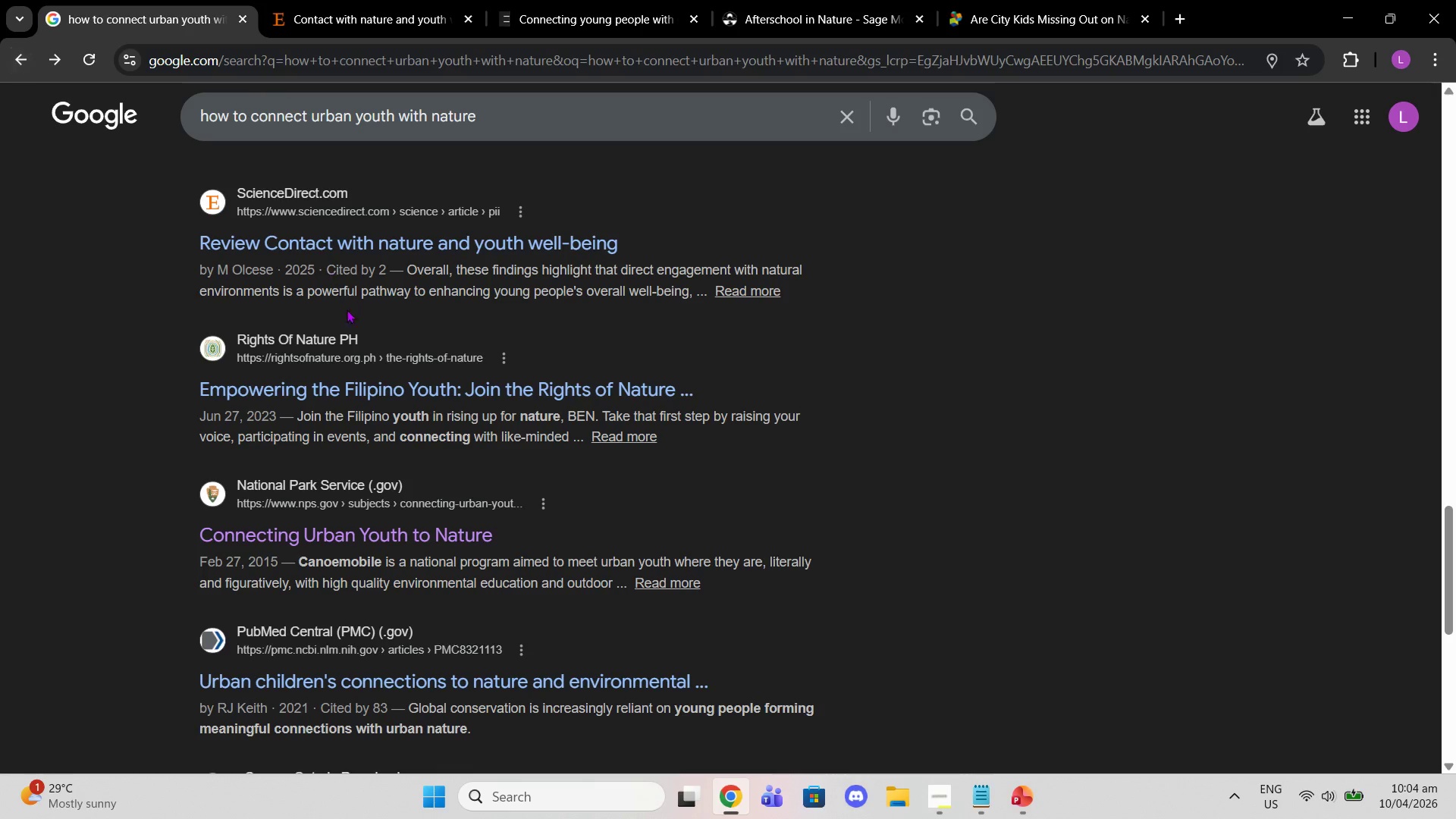 
scroll: coordinate [441, 491], scroll_direction: down, amount: 4.0
 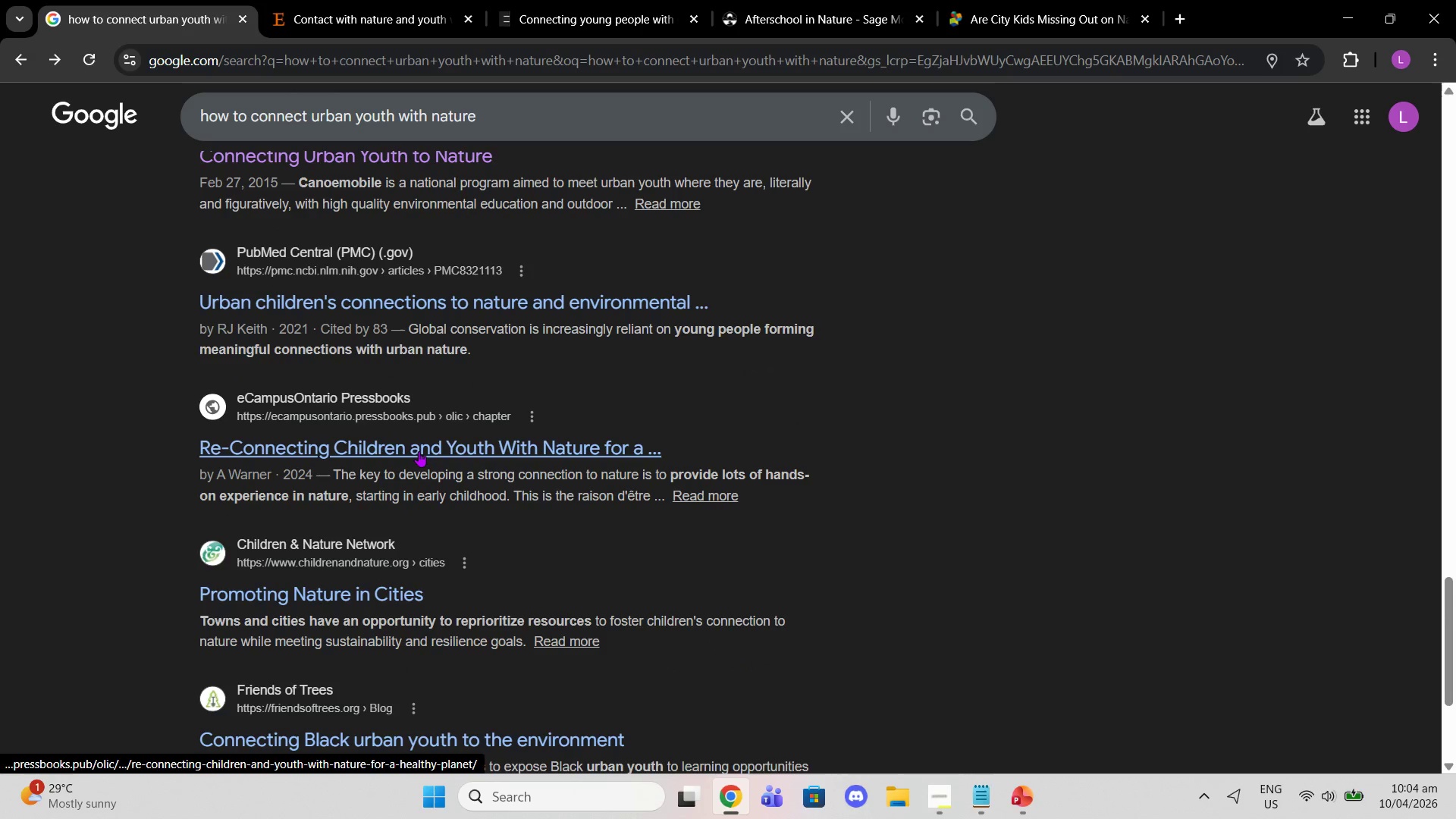 
left_click([419, 451])
 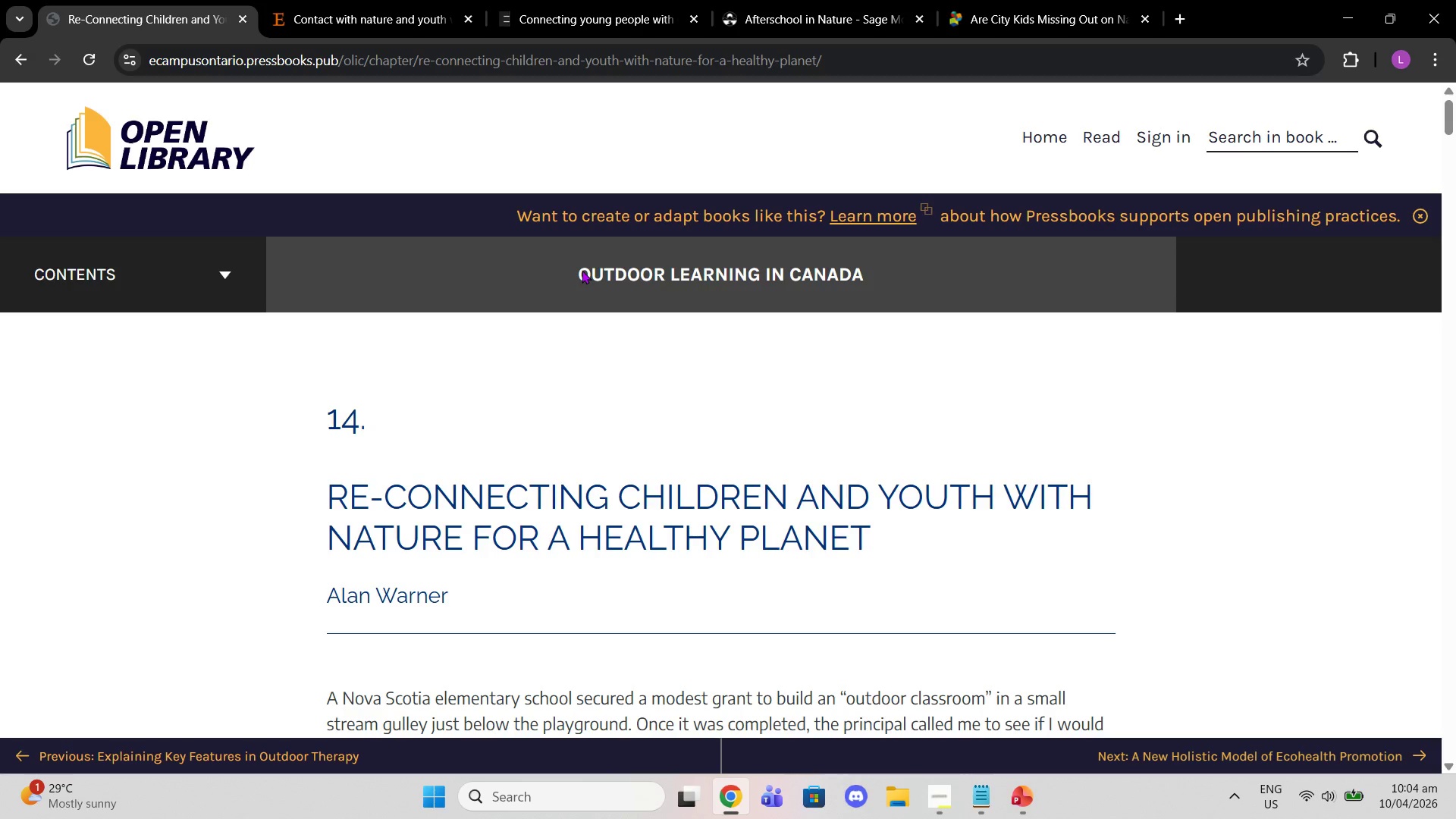 
wait(13.45)
 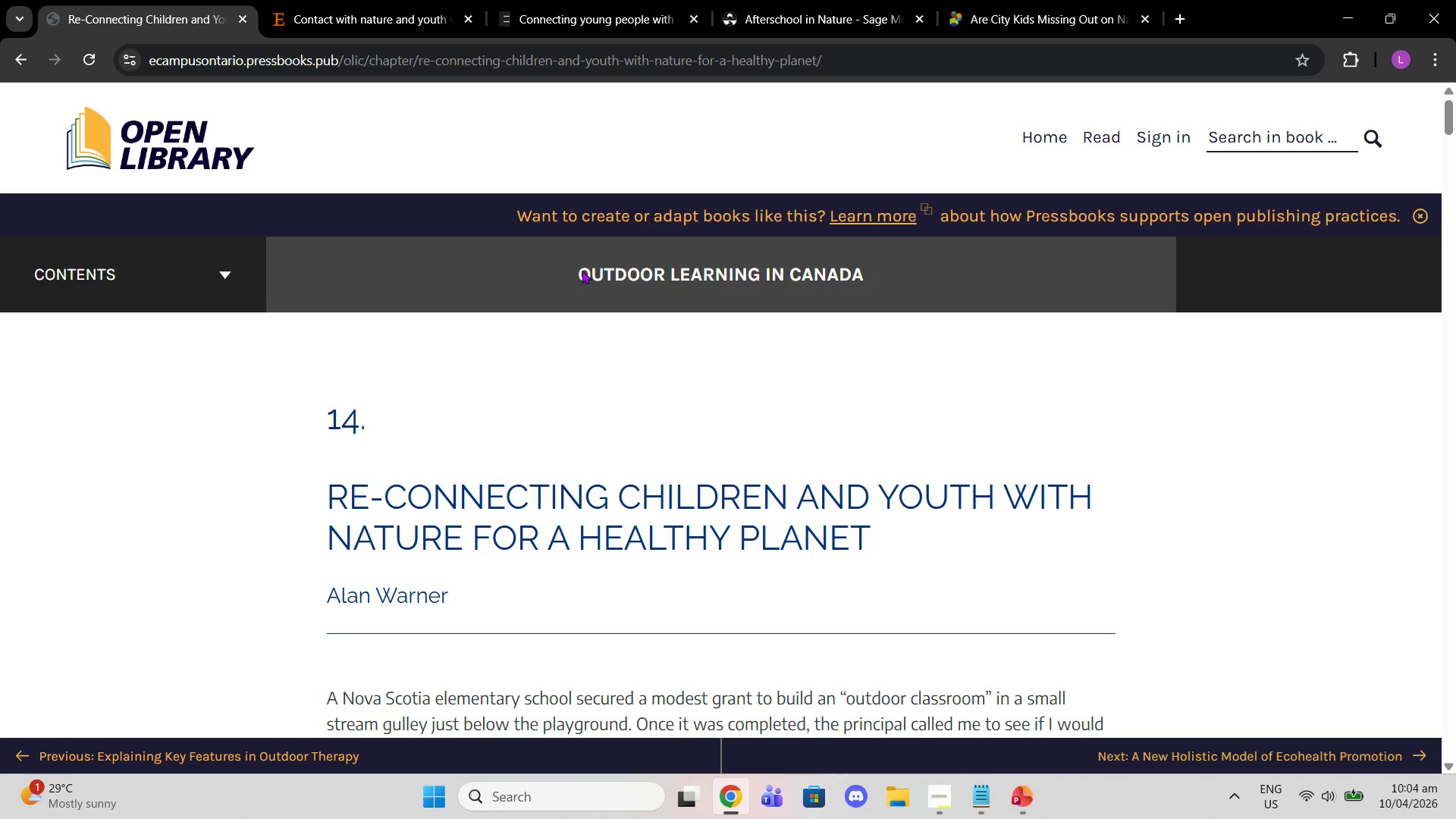 
scroll: coordinate [250, 477], scroll_direction: down, amount: 12.0
 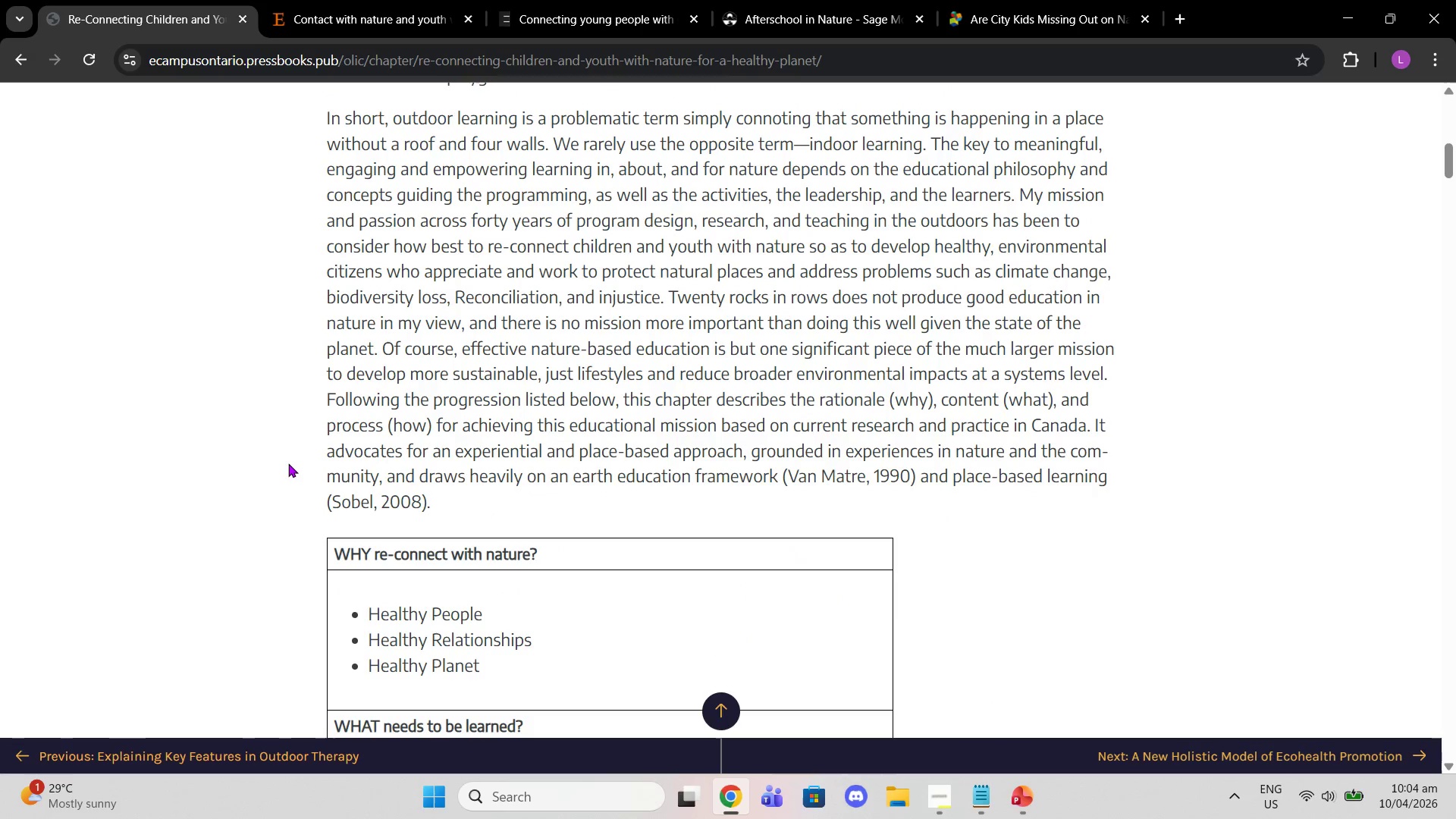 
scroll: coordinate [315, 408], scroll_direction: down, amount: 18.0
 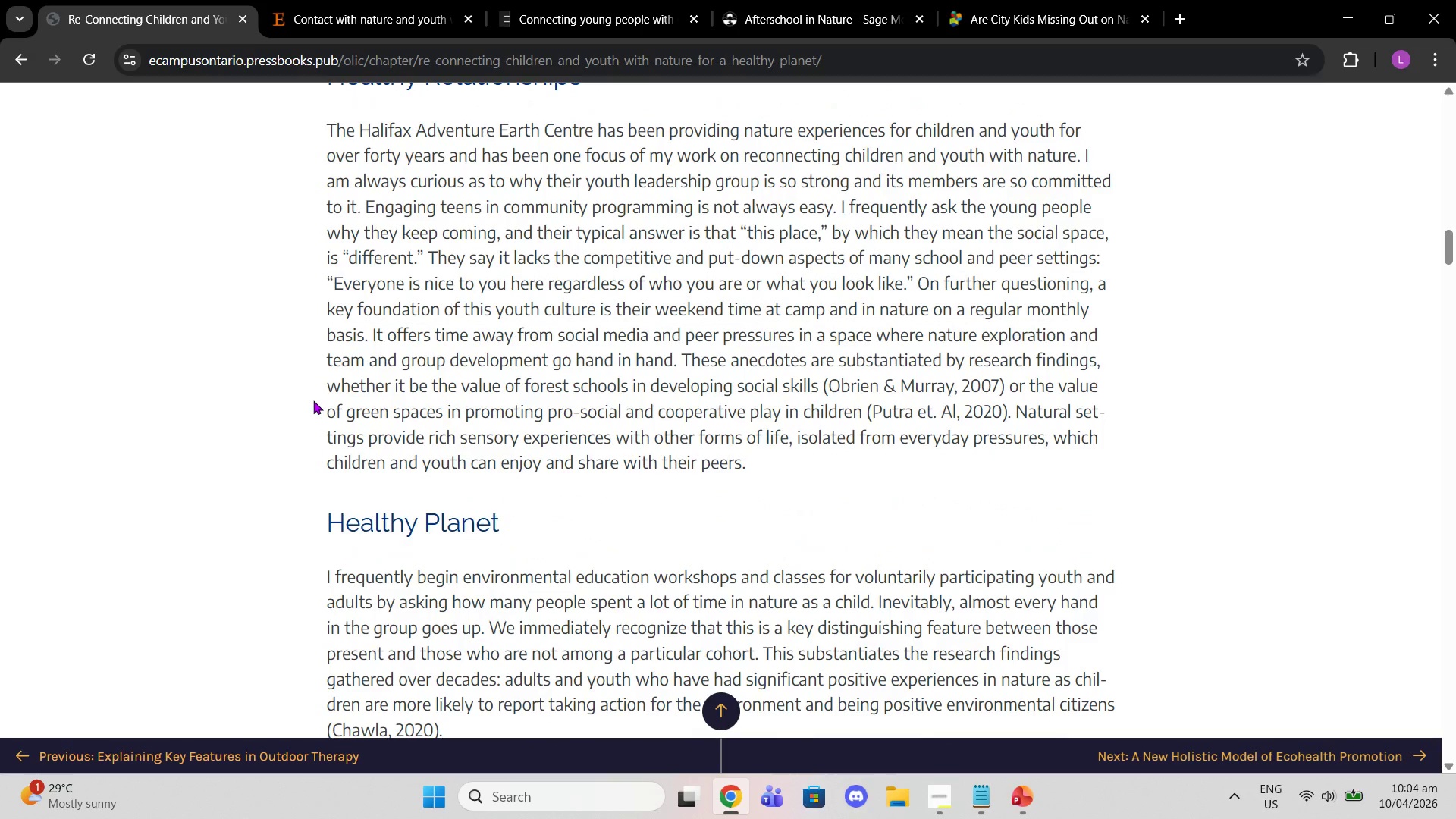 
scroll: coordinate [371, 423], scroll_direction: down, amount: 9.0
 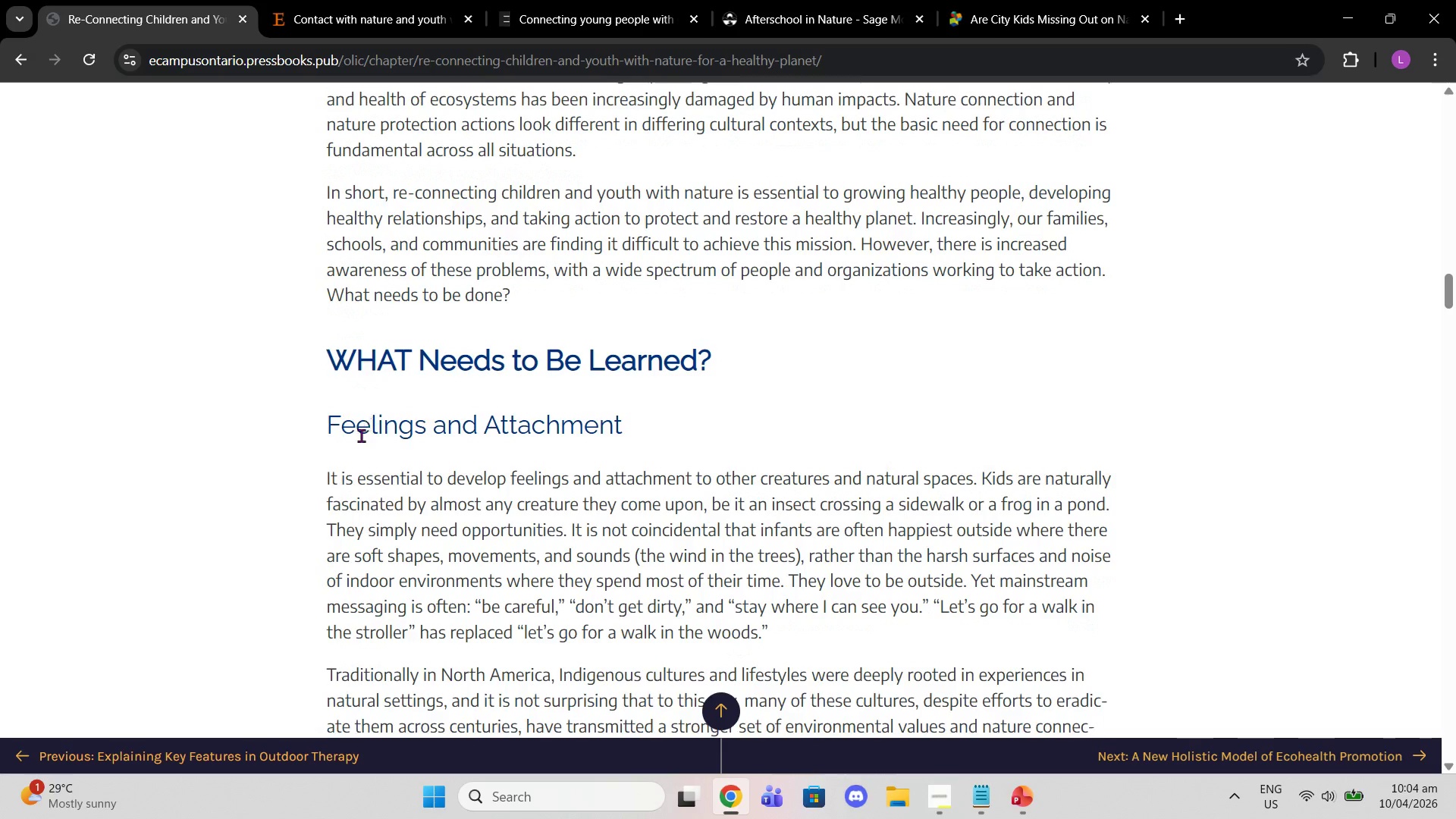 
scroll: coordinate [394, 510], scroll_direction: down, amount: 9.0
 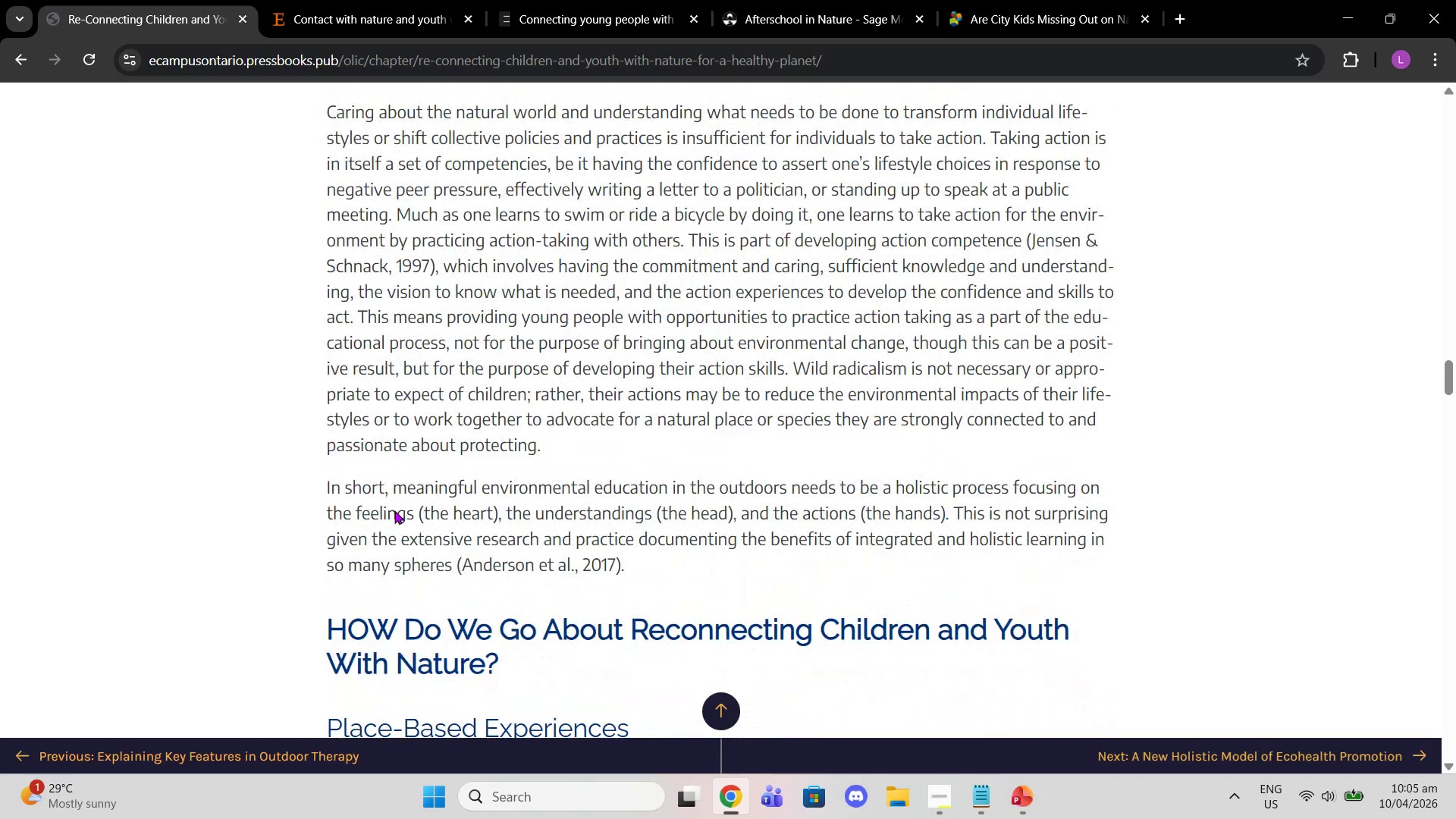 
scroll: coordinate [394, 510], scroll_direction: down, amount: 11.0
 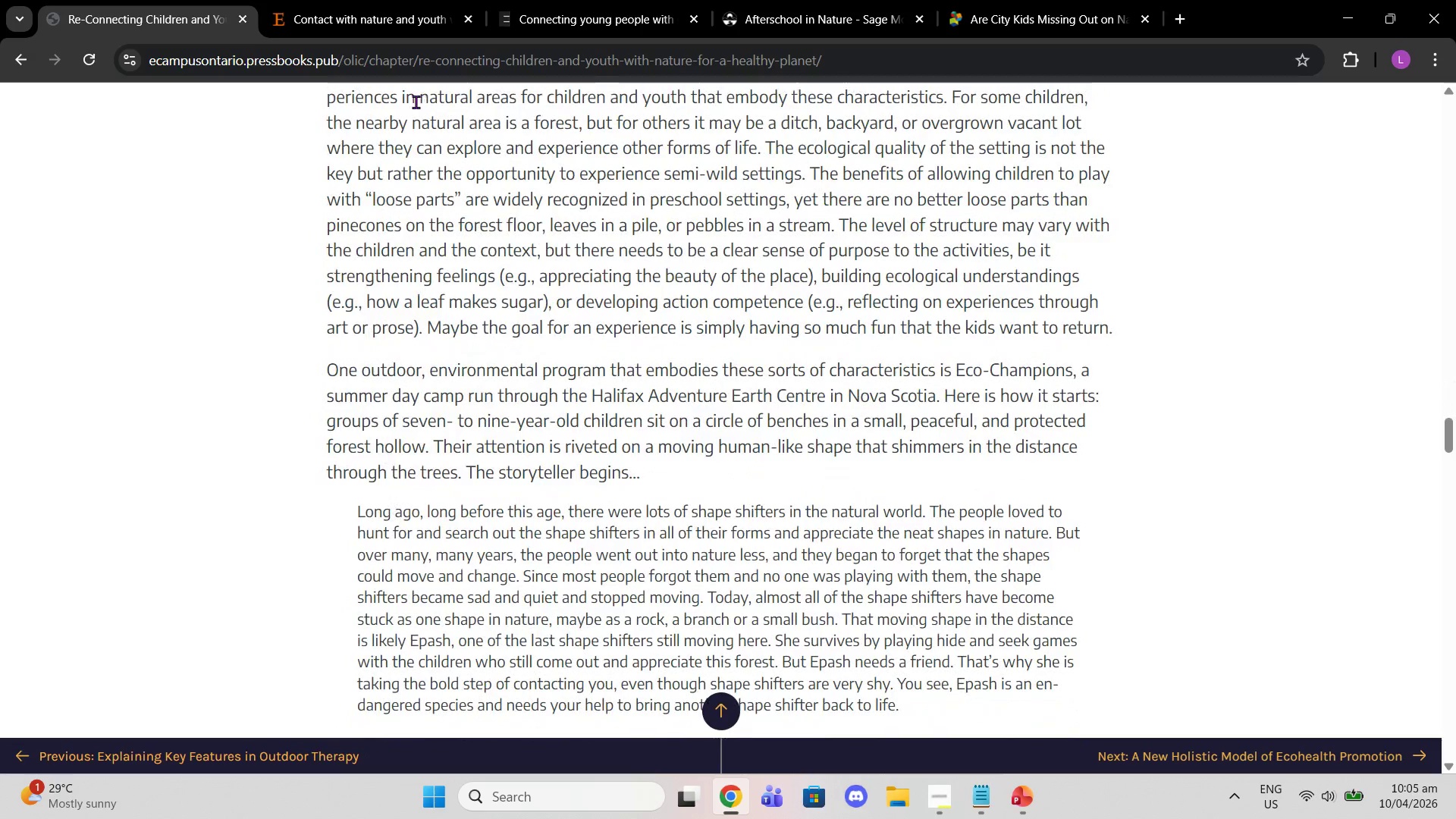 
left_click([366, 14])
 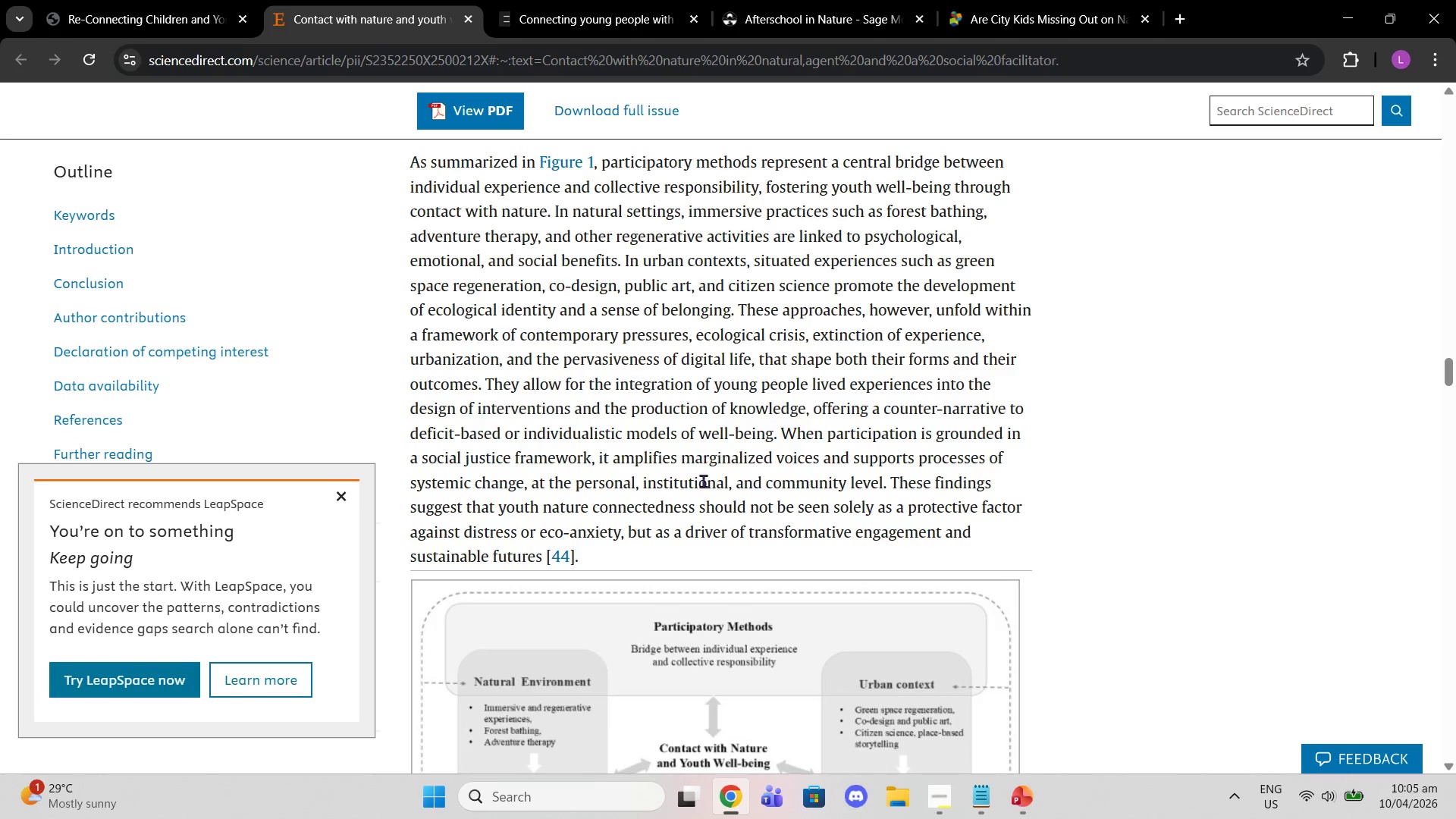 
scroll: coordinate [791, 471], scroll_direction: down, amount: 5.0
 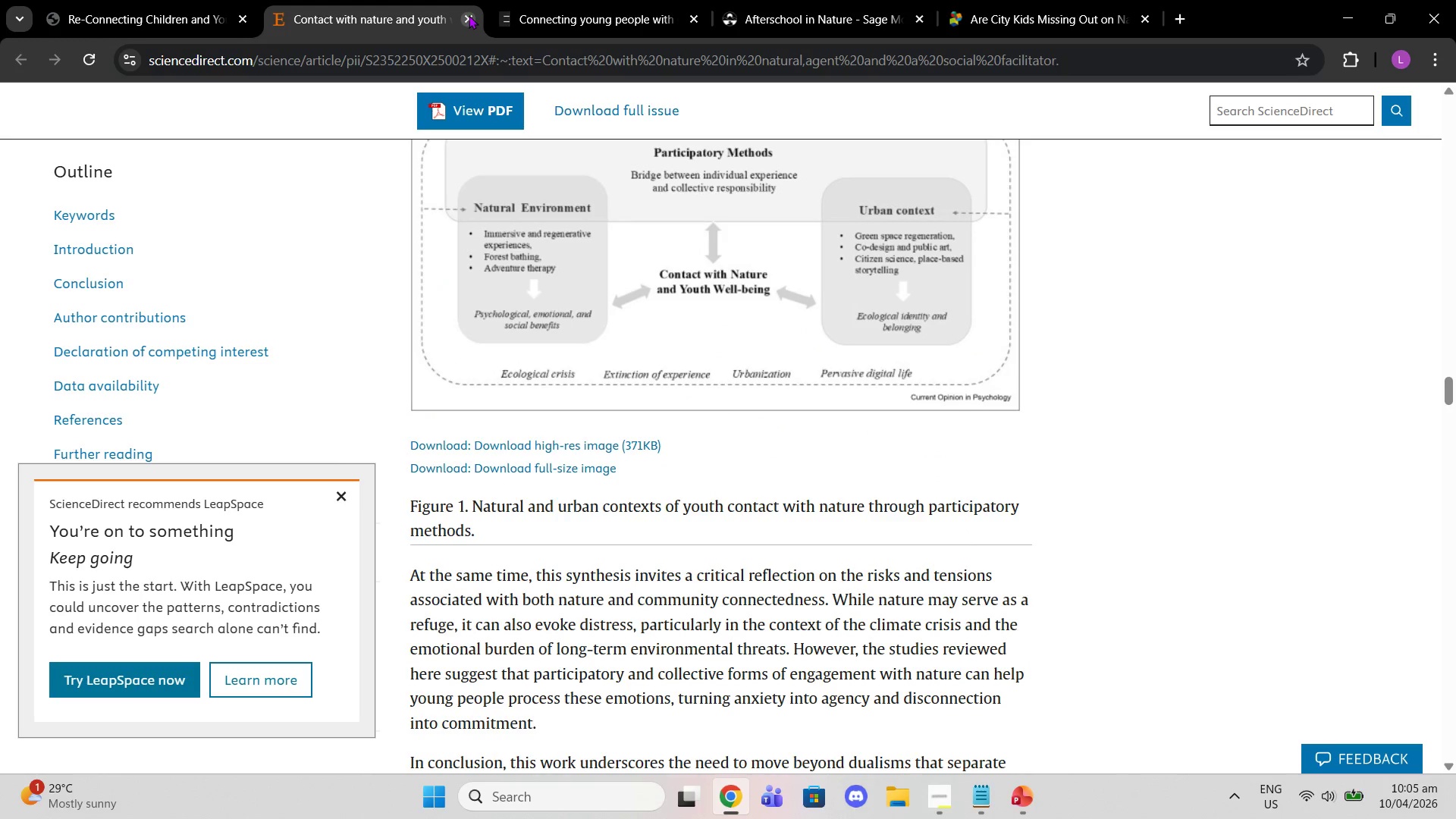 
double_click([469, 15])
 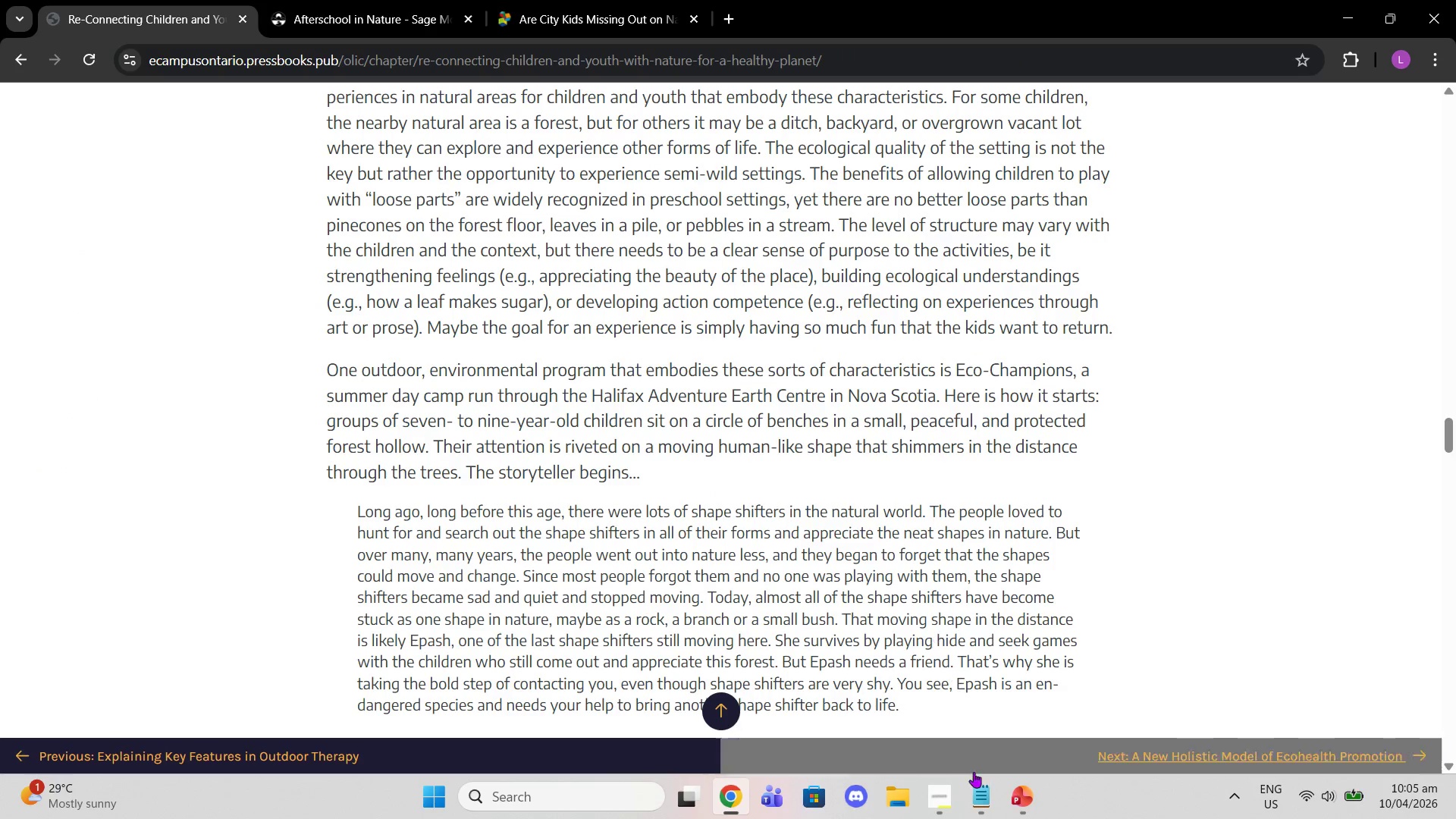 
left_click([1020, 817])
 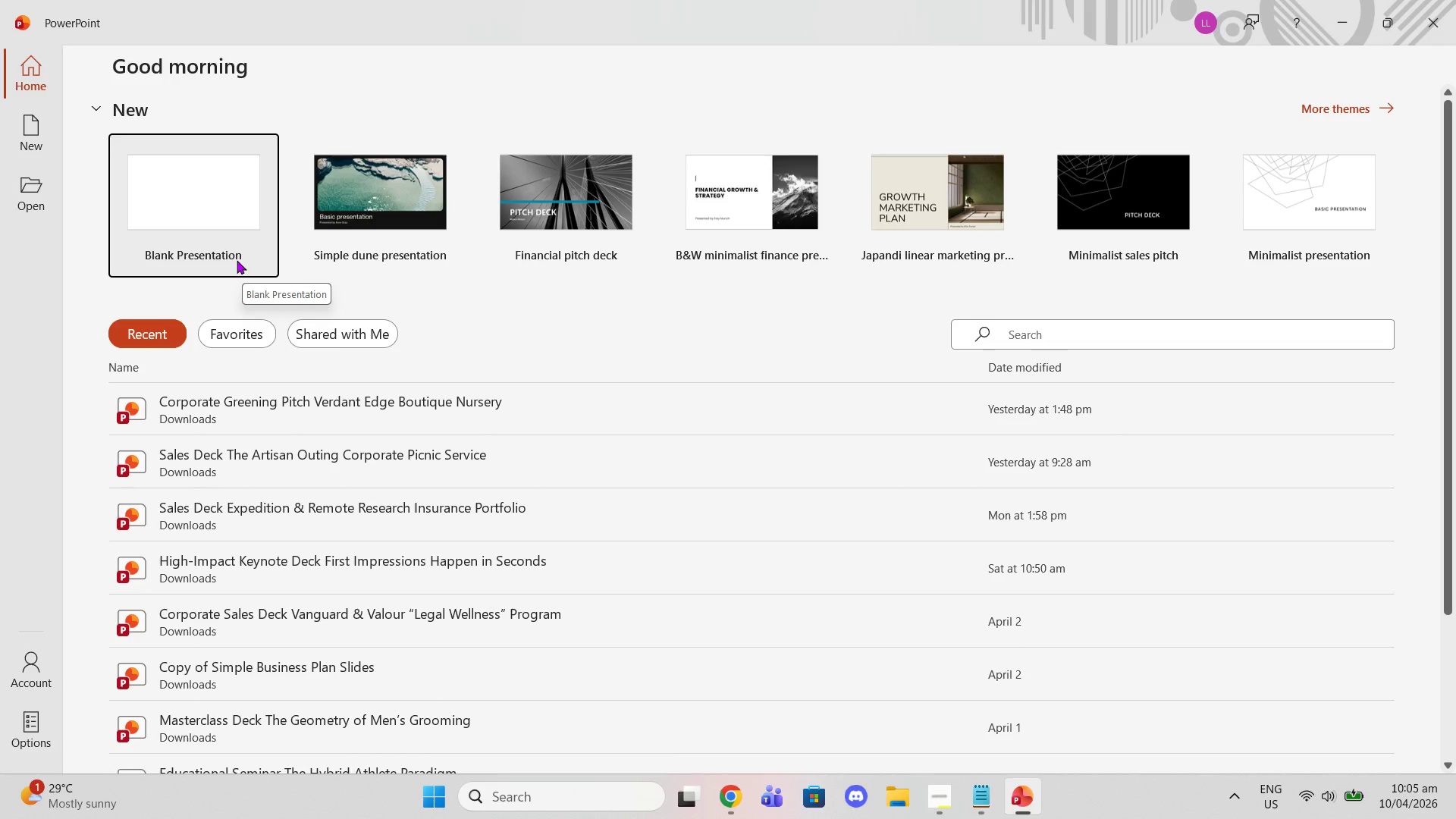 
left_click([233, 259])
 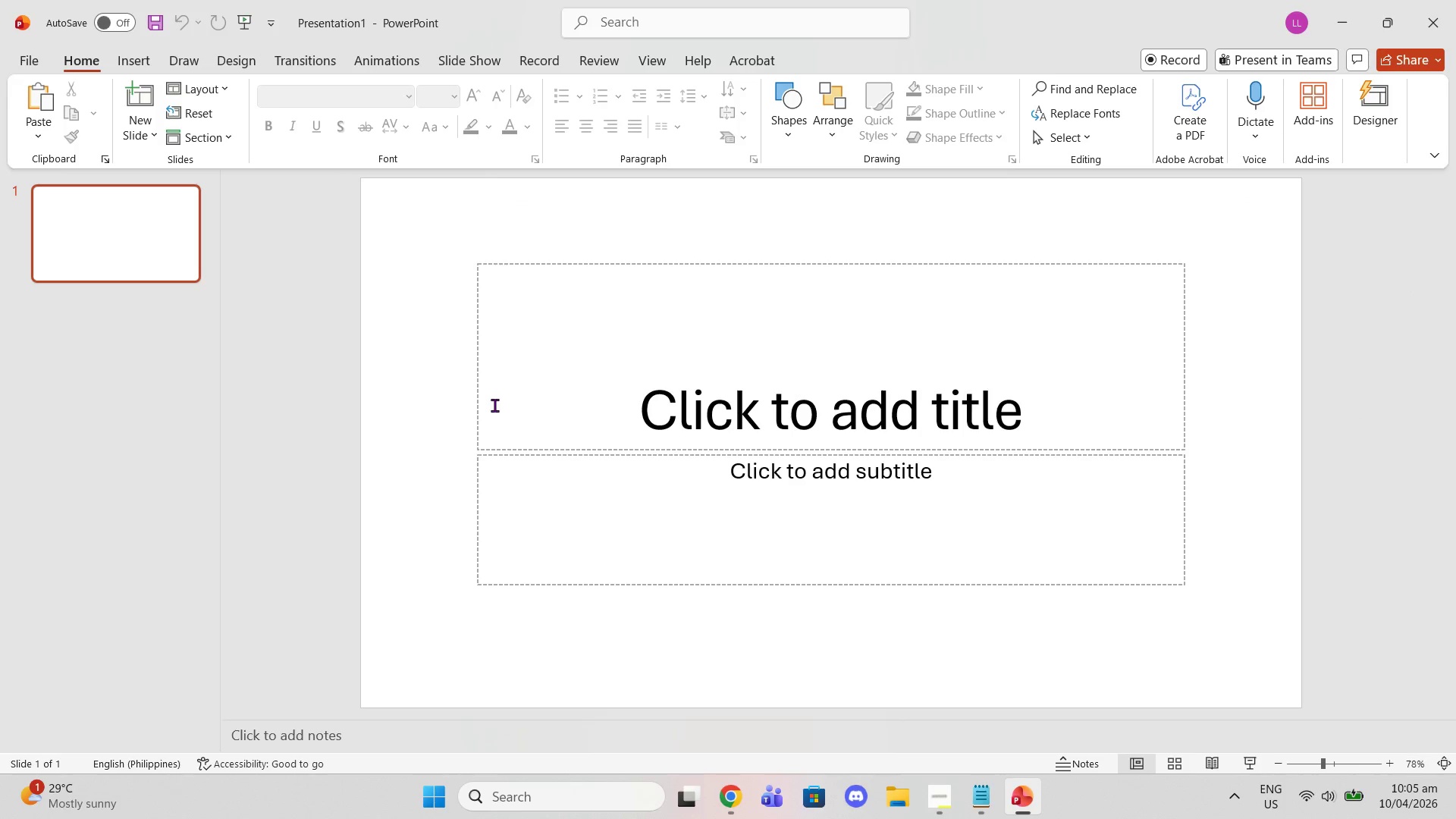 
left_click([494, 405])
 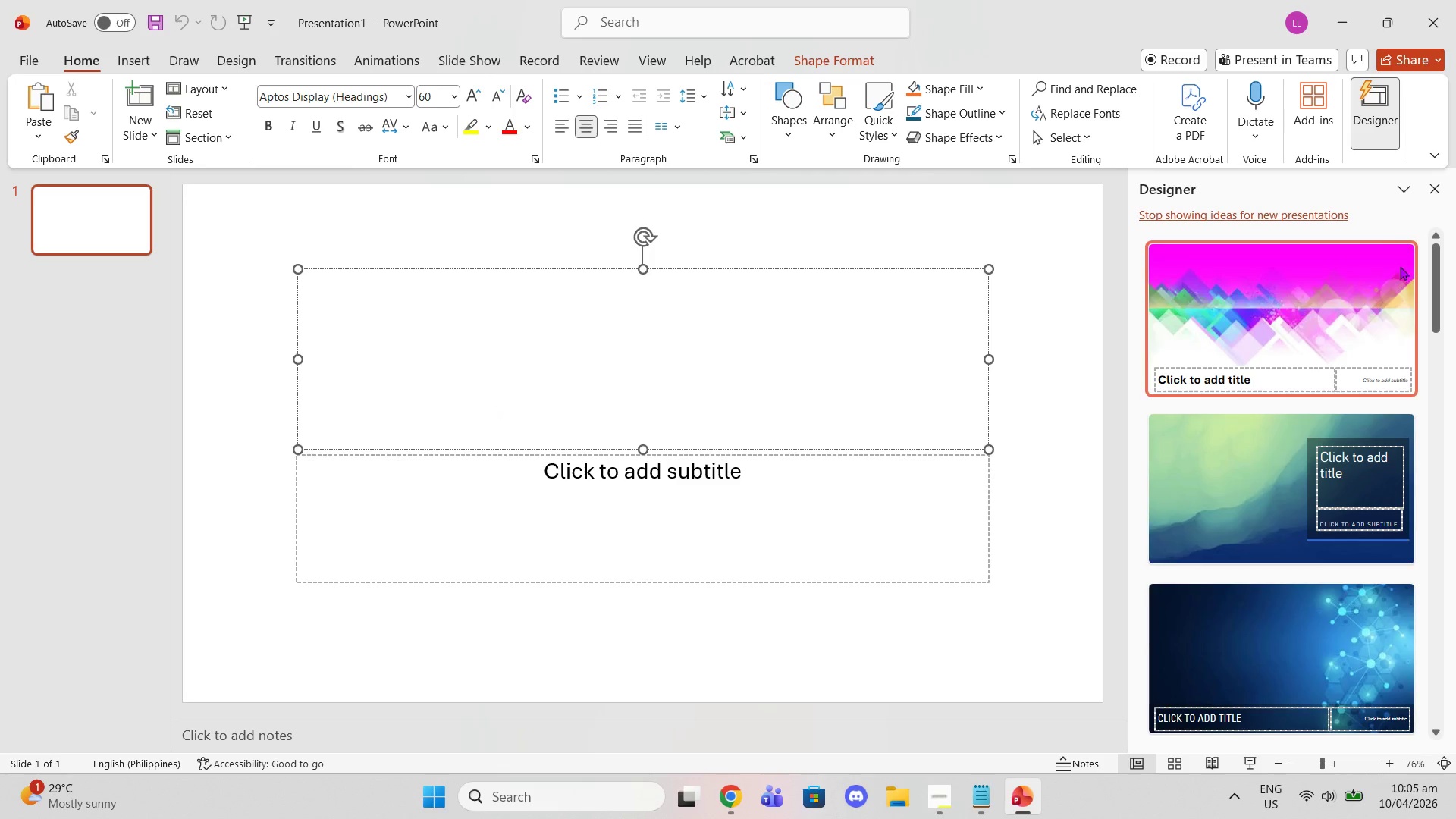 
scroll: coordinate [1228, 526], scroll_direction: down, amount: 53.0
 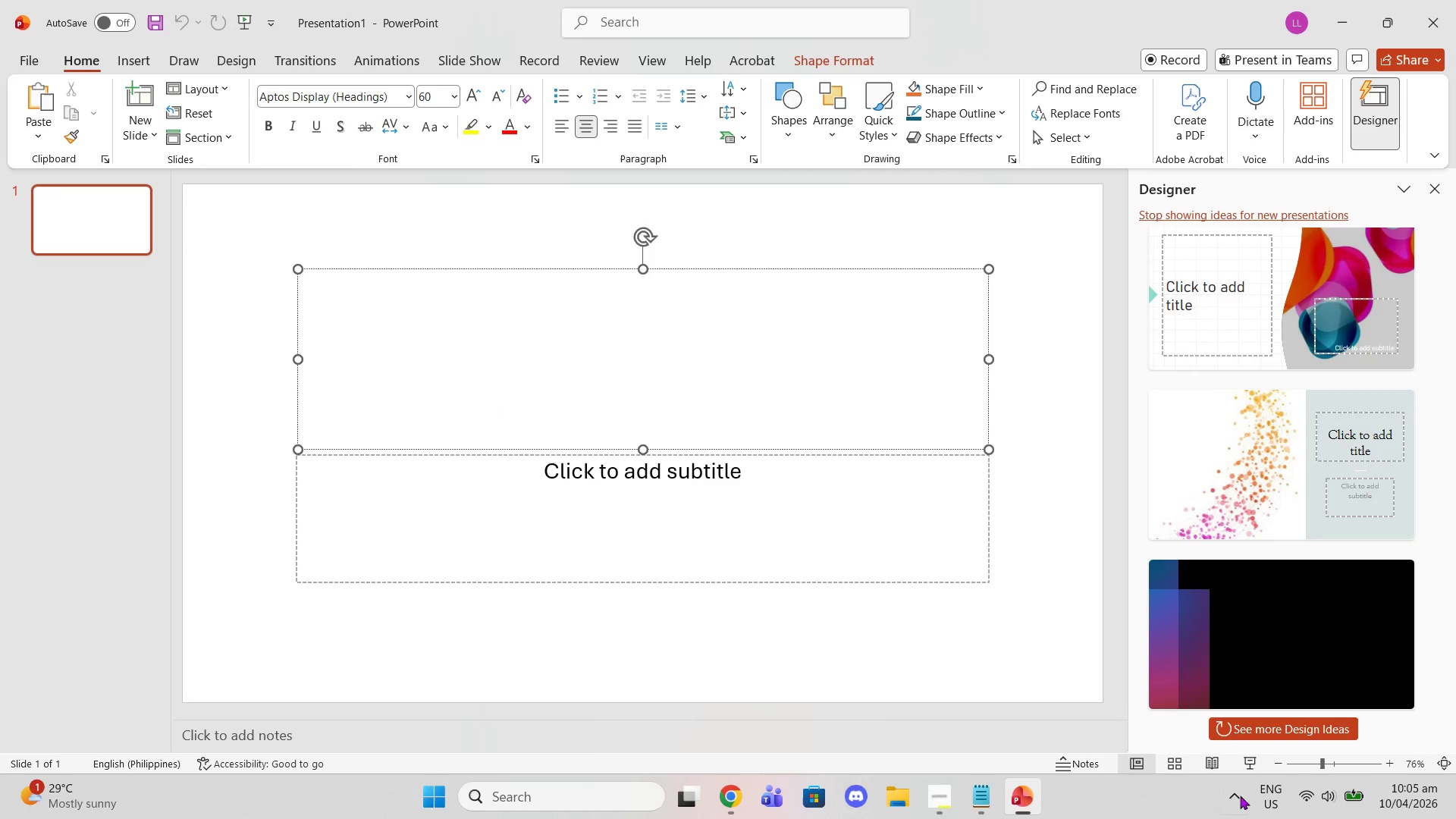 
left_click([986, 800])
 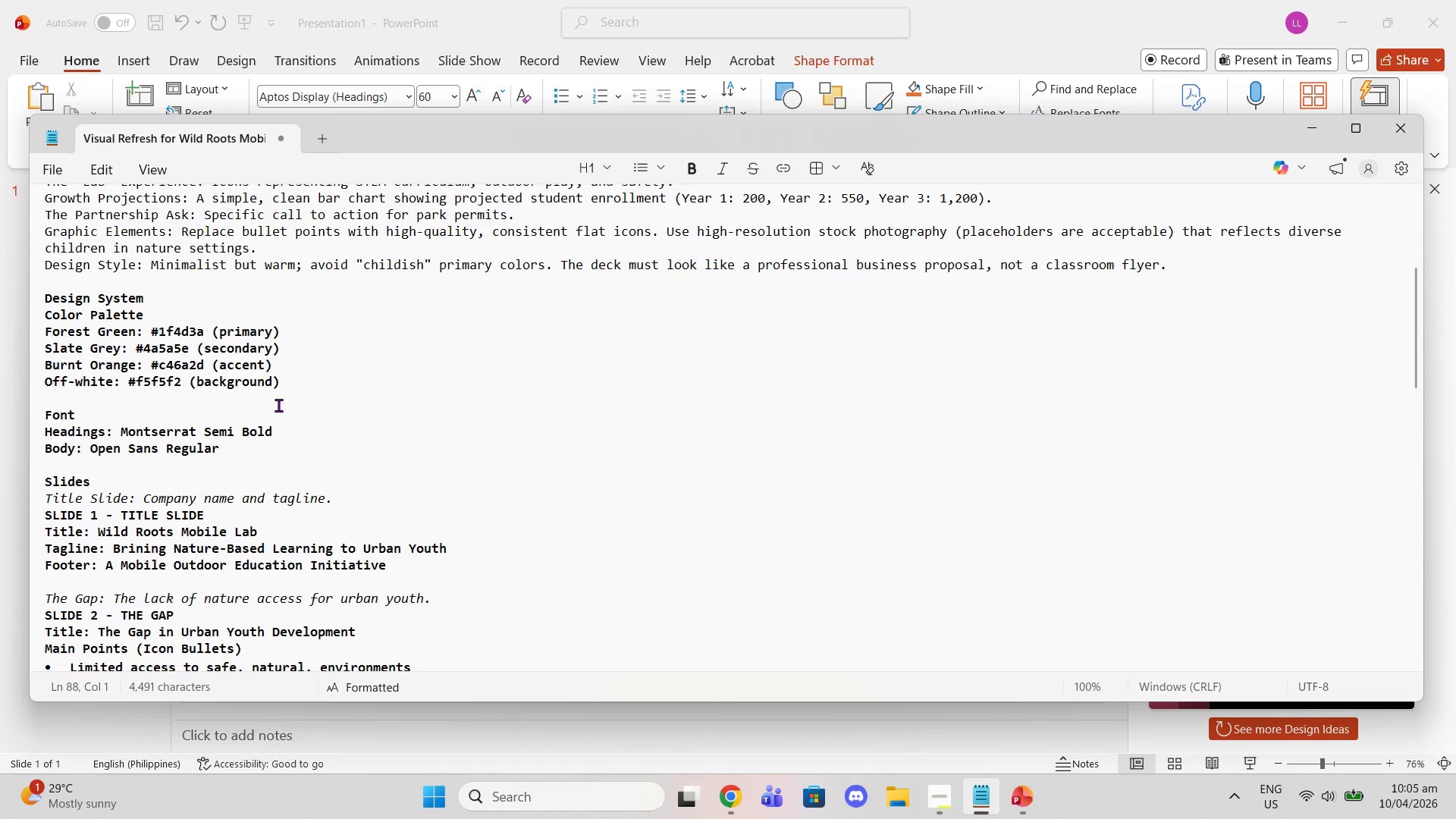 
scroll: coordinate [267, 405], scroll_direction: up, amount: 1.0
 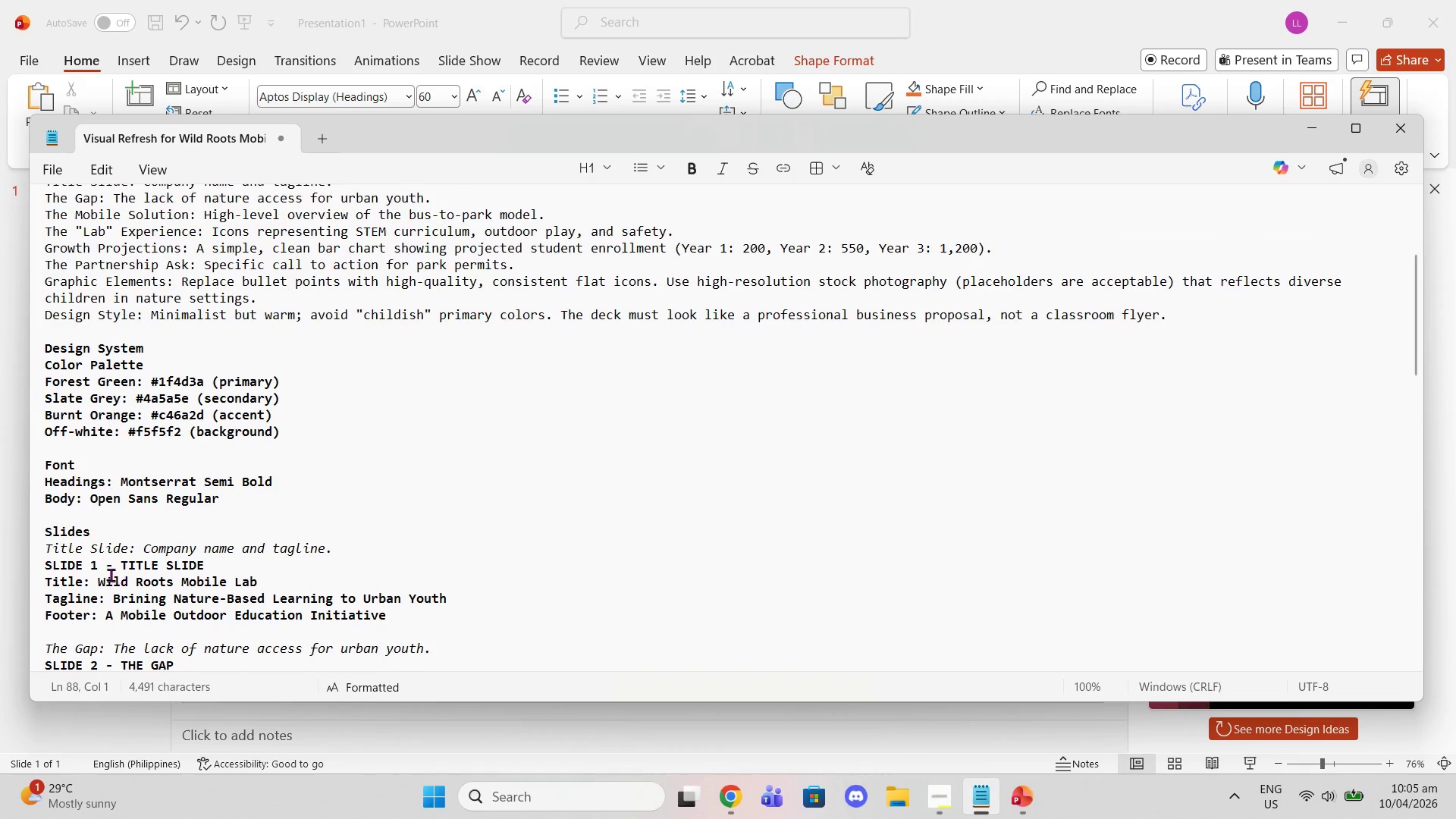 
left_click_drag(start_coordinate=[99, 582], to_coordinate=[260, 585])
 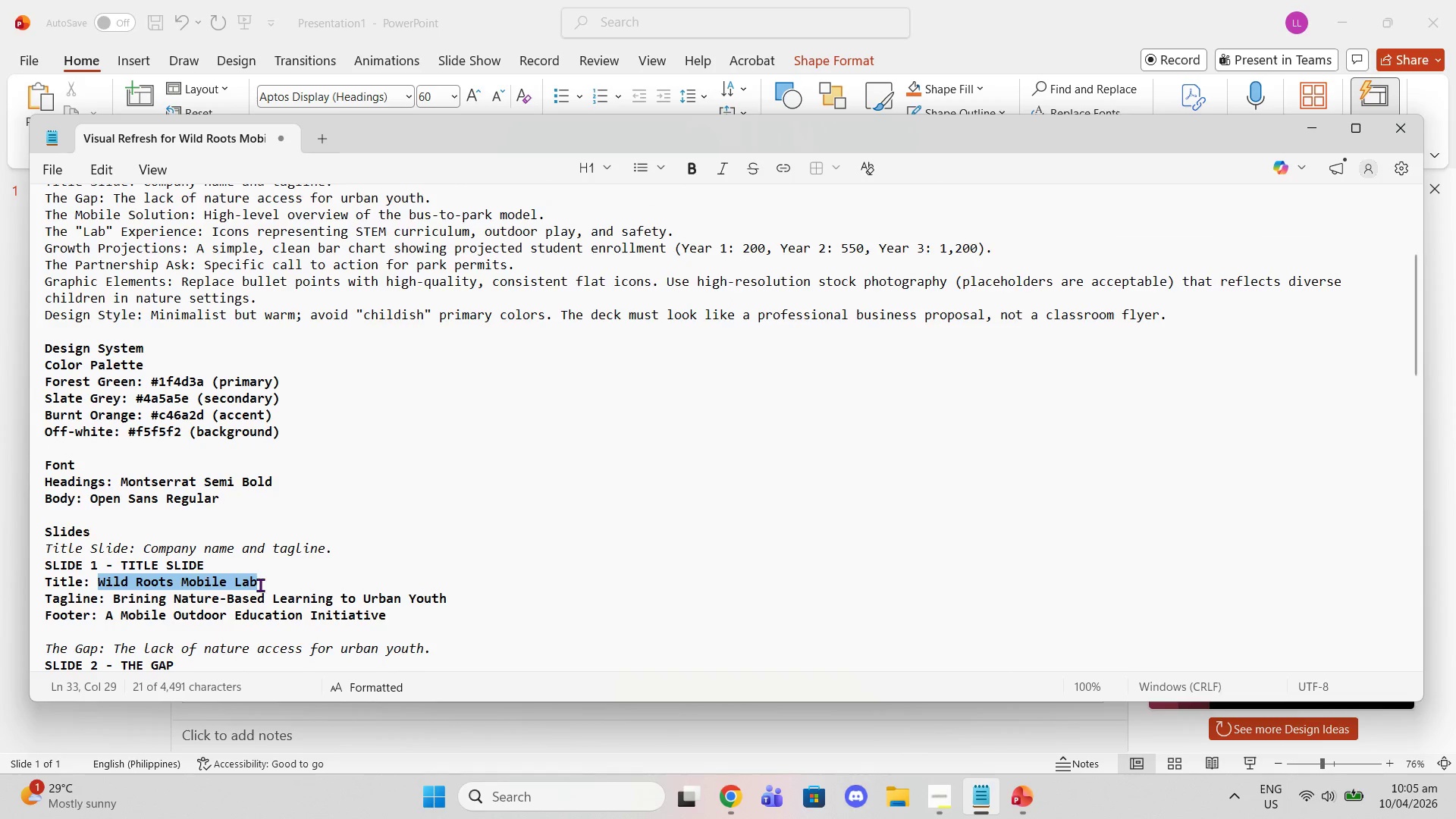 
key(Control+C)
 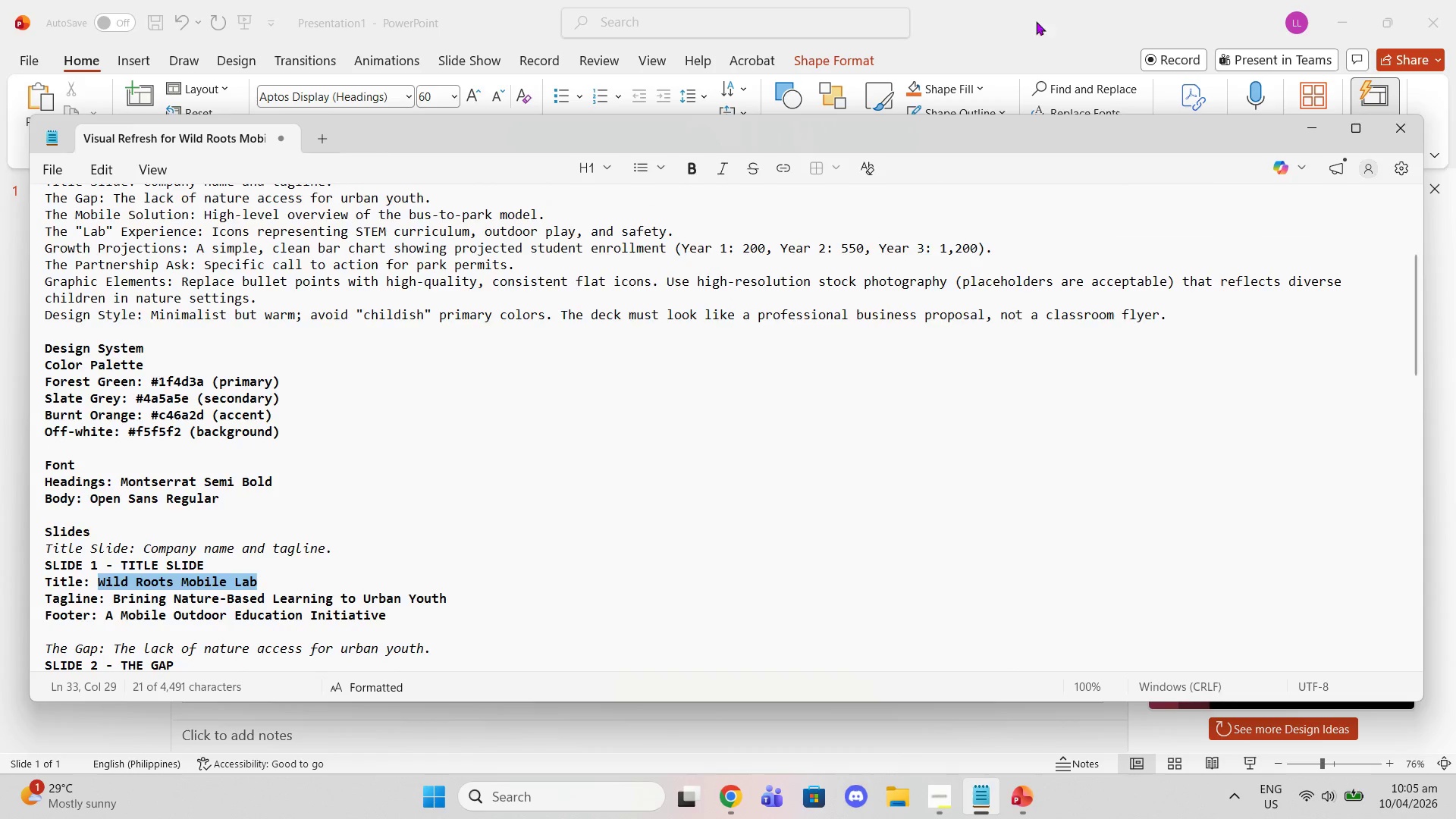 
left_click([1059, 42])
 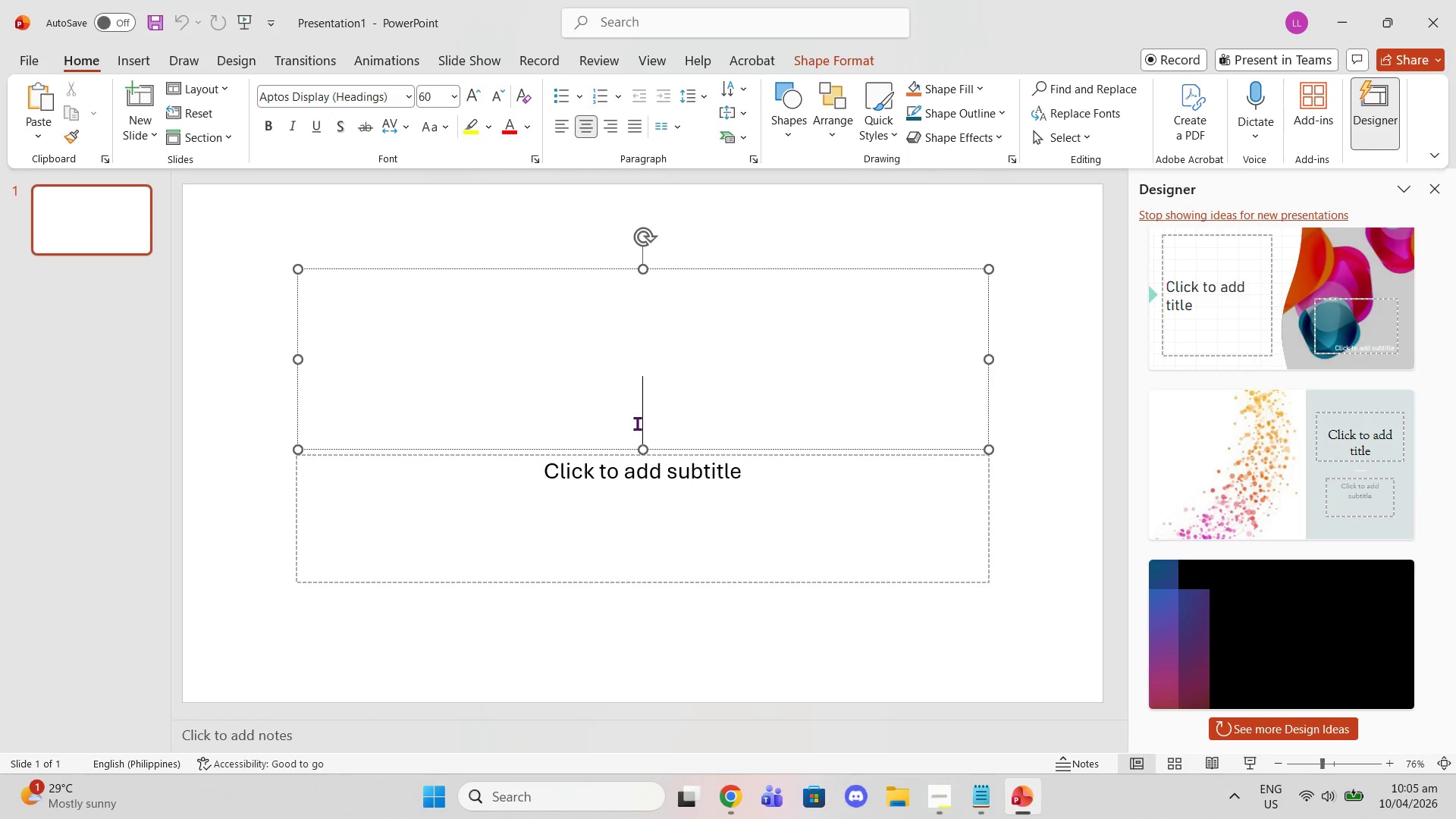 
key(Control+V)
 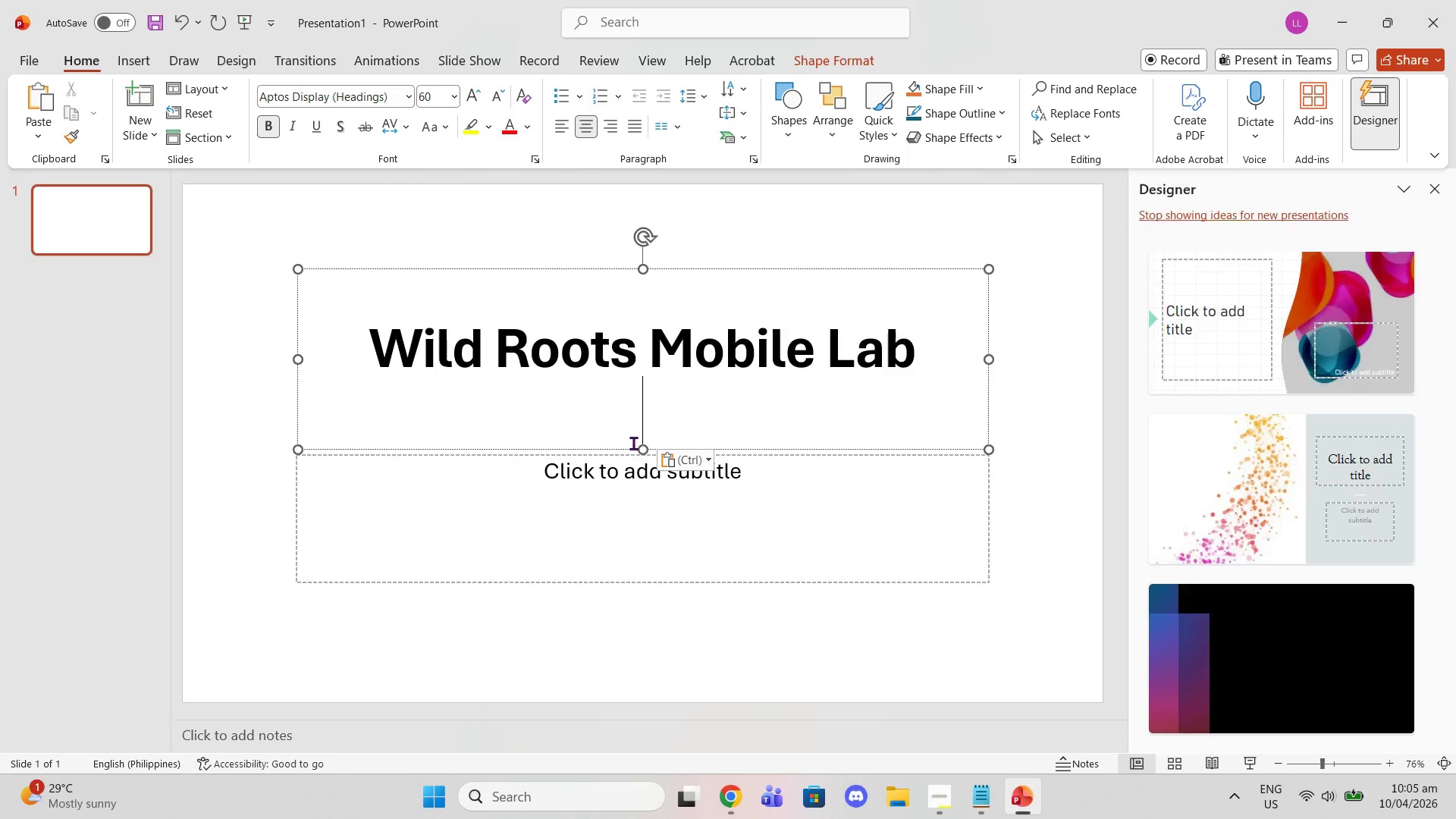 
key(Control+ControlLeft)
 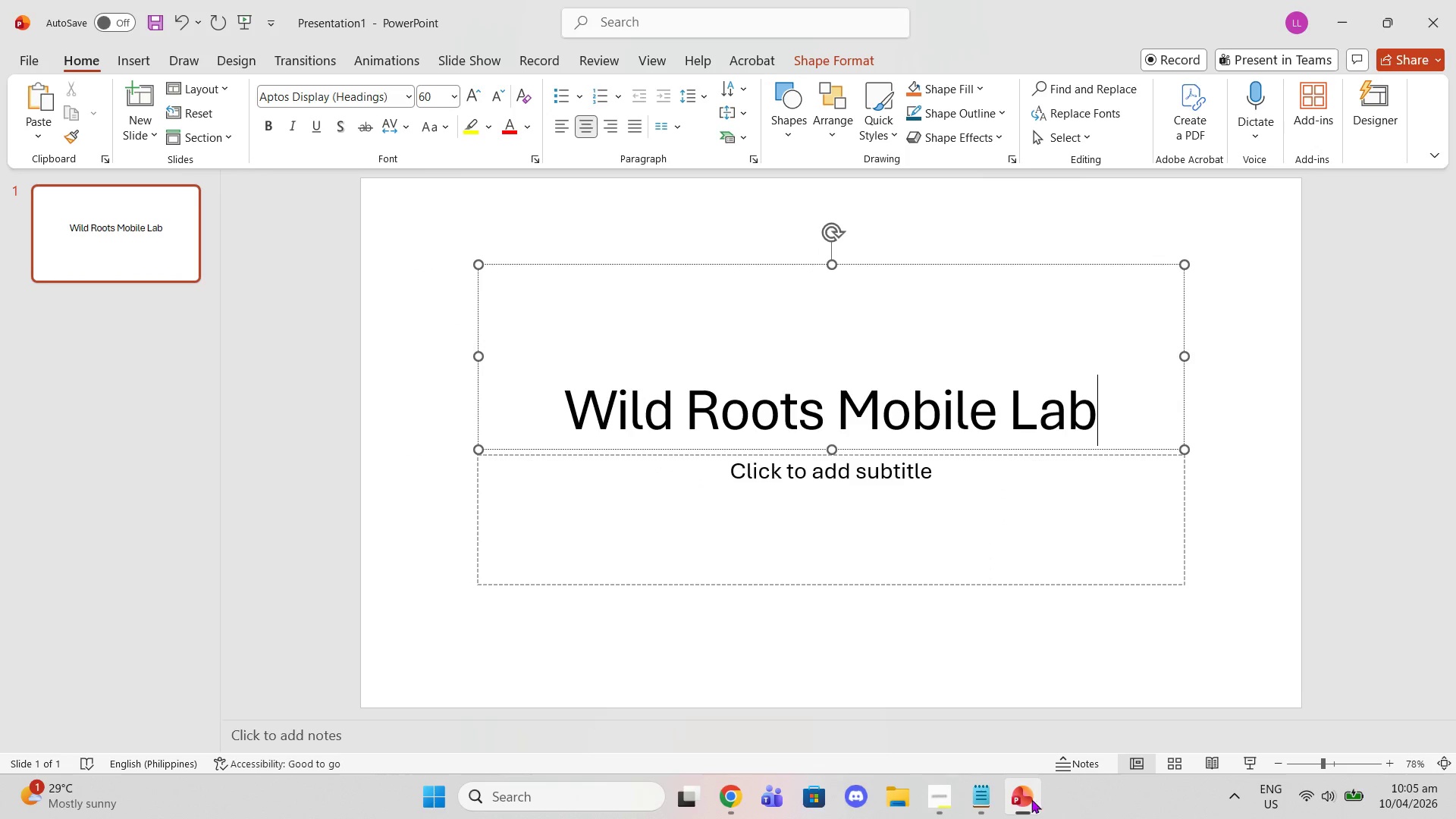 
left_click([986, 803])
 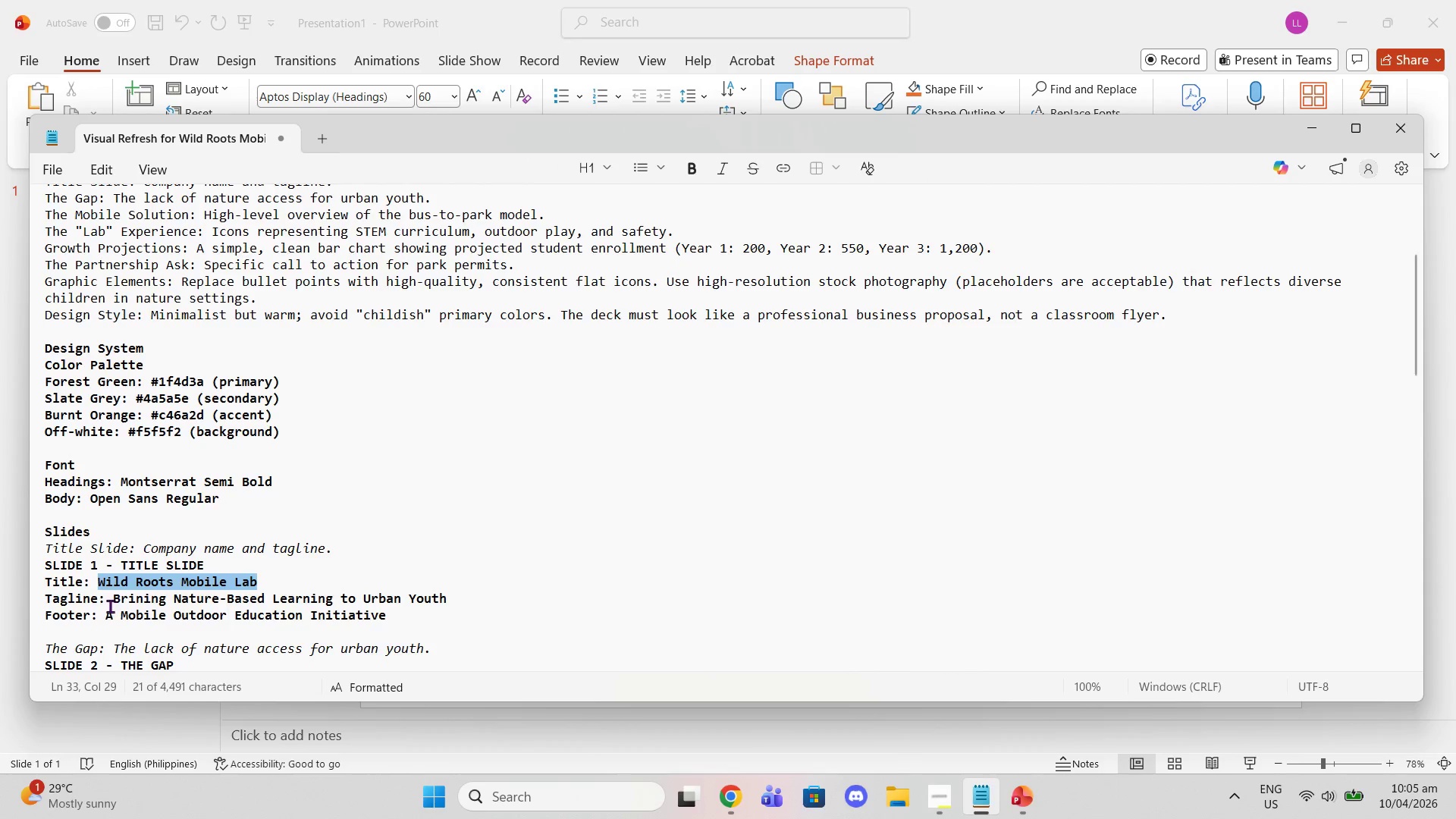 
left_click_drag(start_coordinate=[114, 601], to_coordinate=[442, 595])
 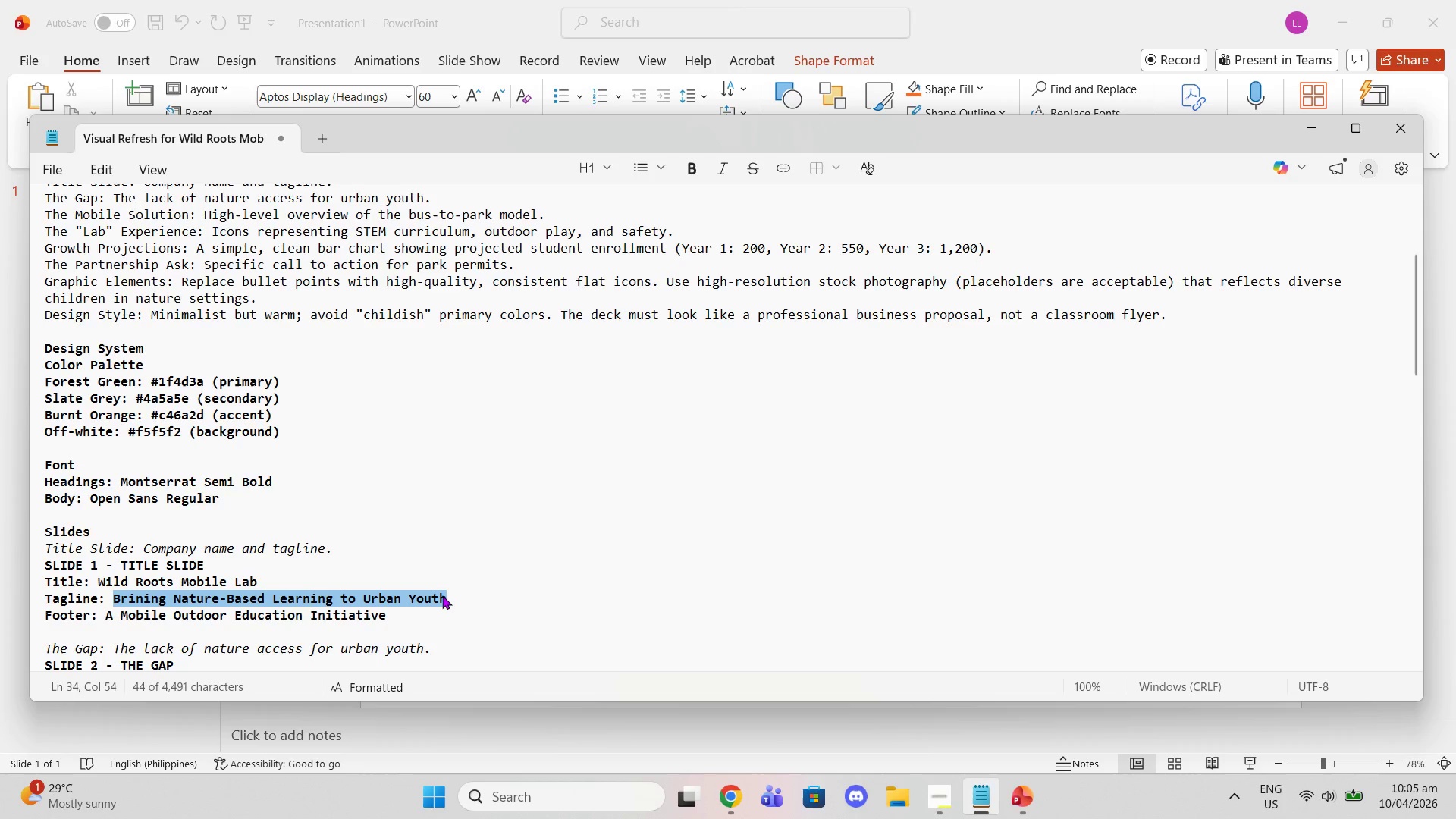 
key(Control+C)
 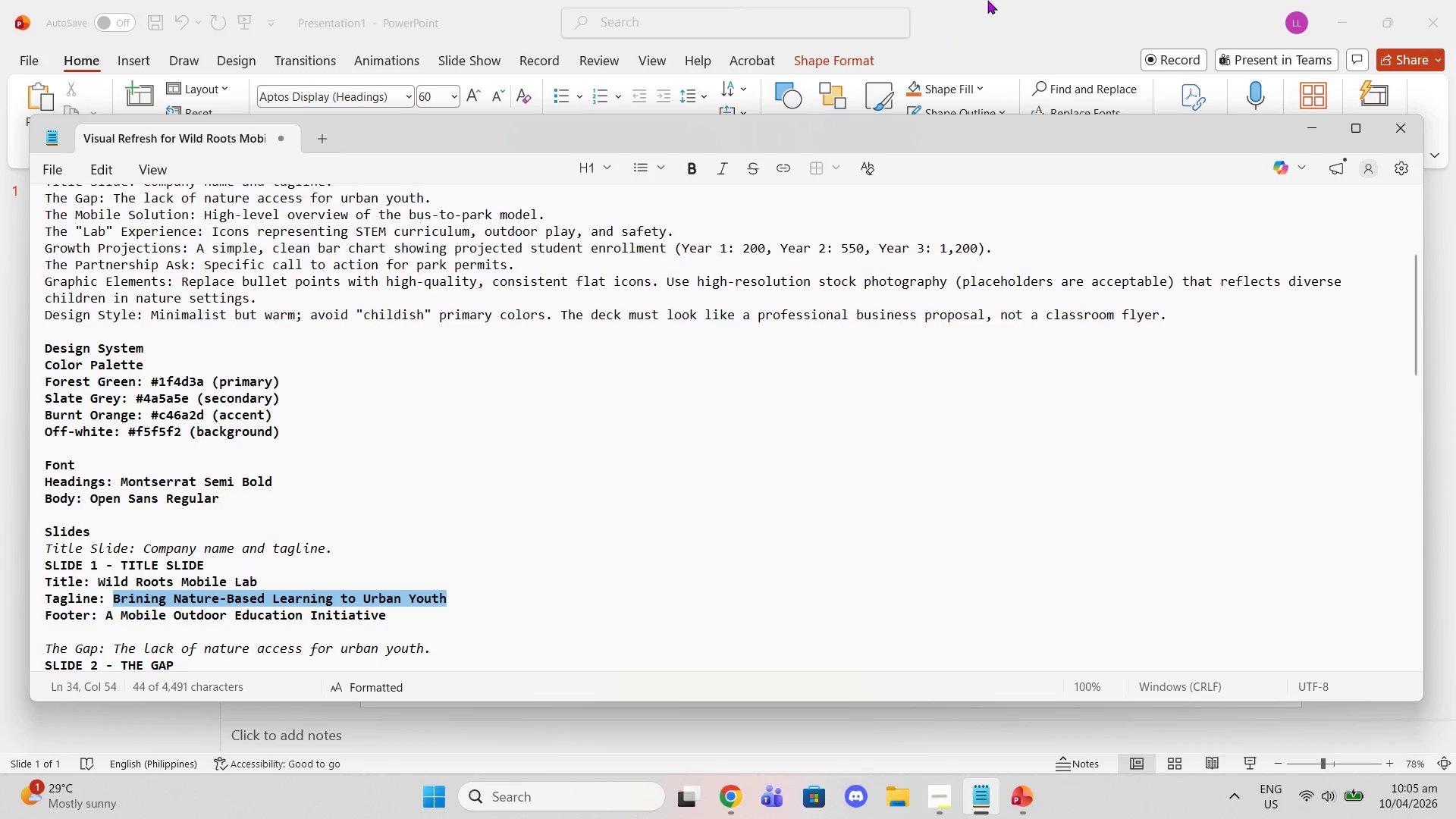 
left_click([988, 0])
 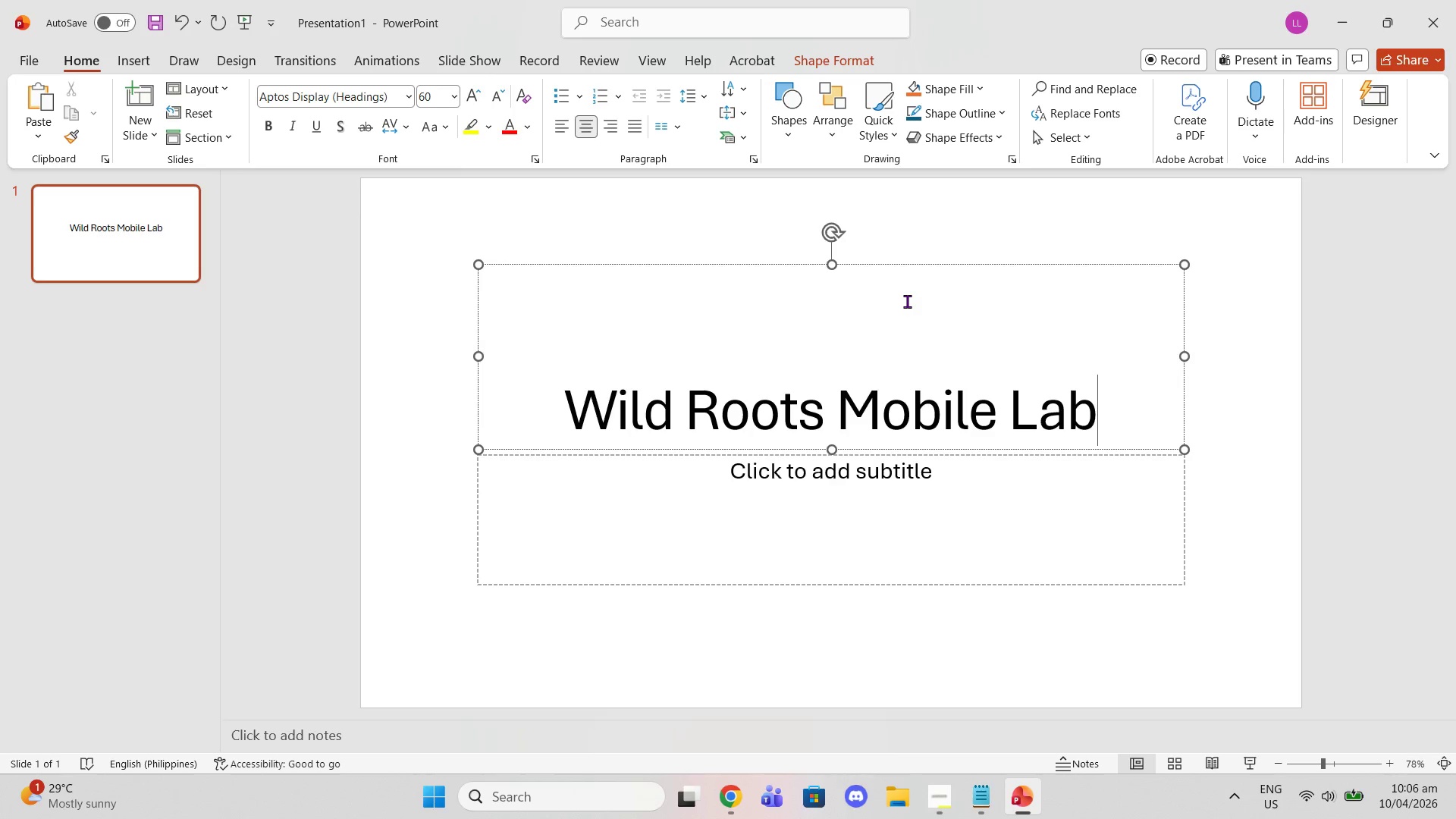 
wait(29.73)
 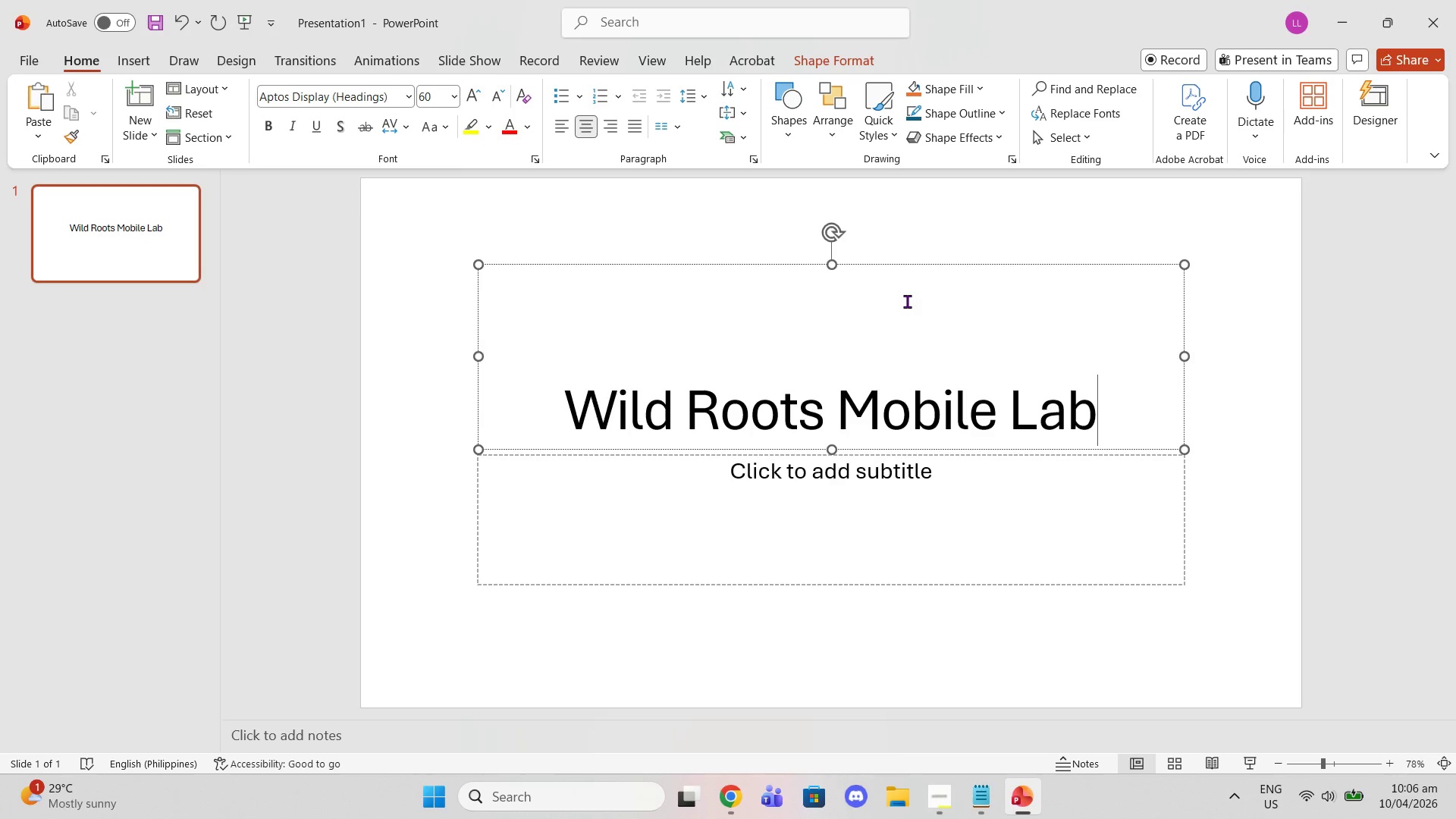 
left_click([867, 466])
 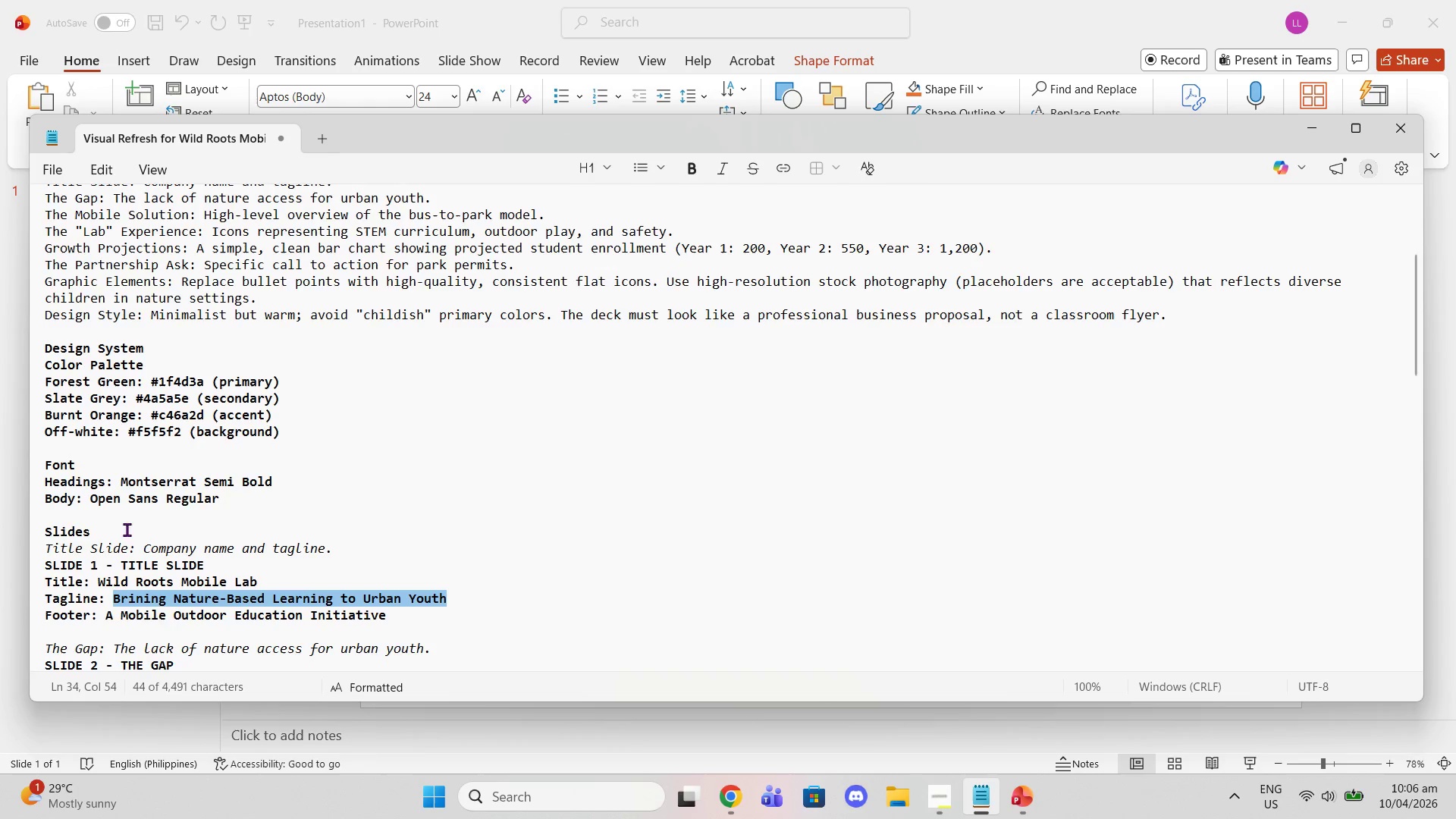 
double_click([154, 616])
 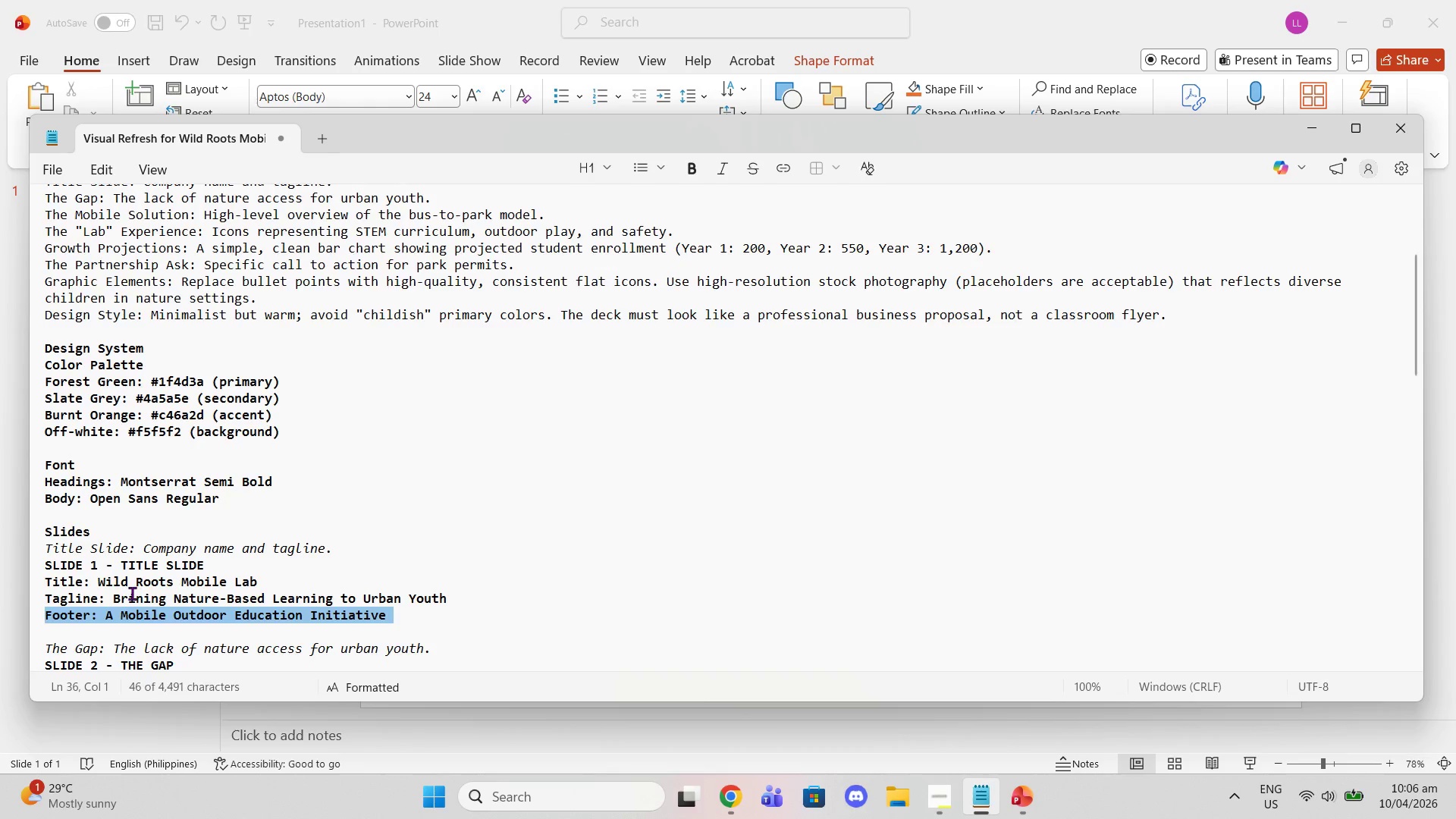 
double_click([132, 593])
 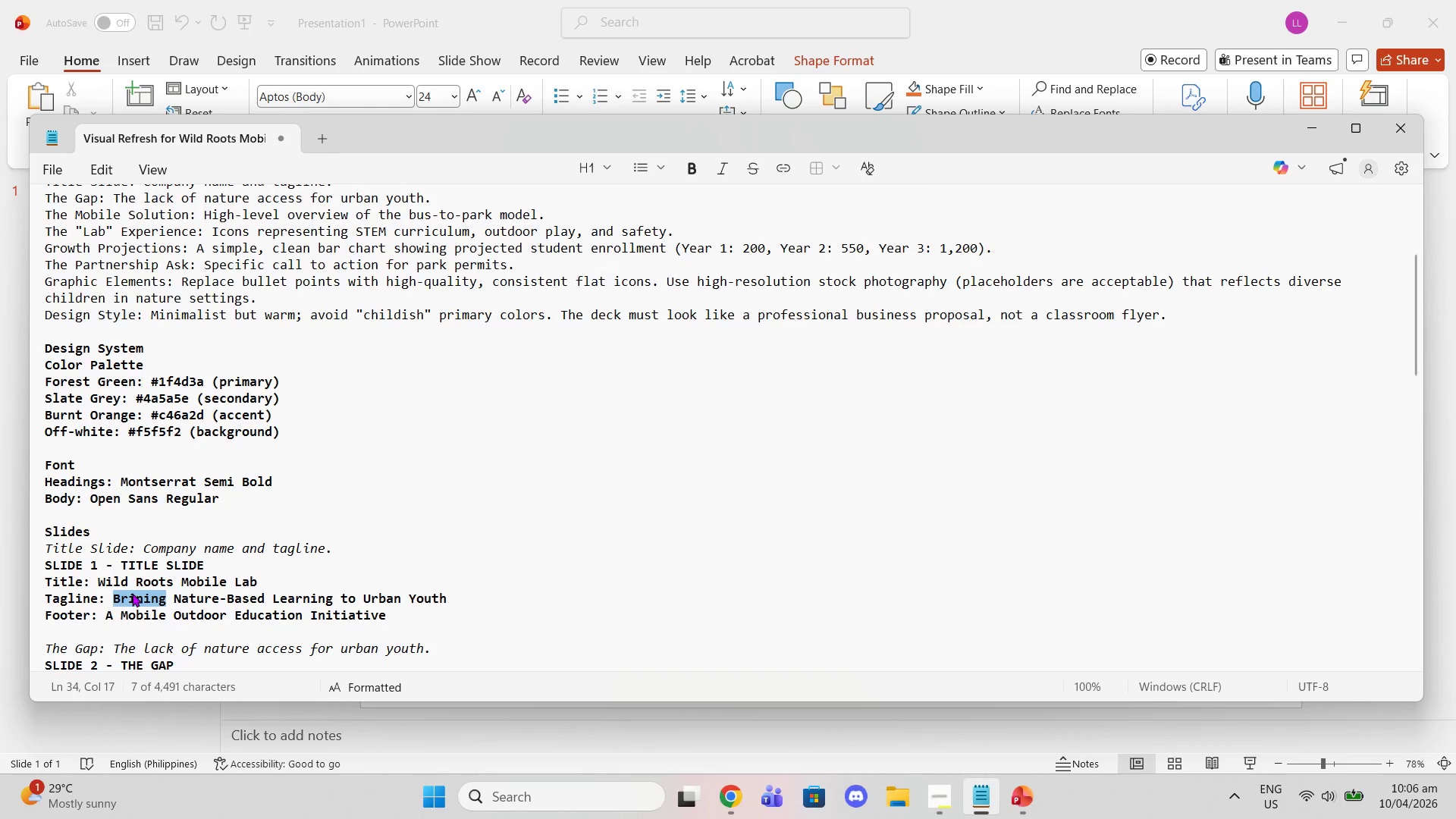 
left_click([132, 593])
 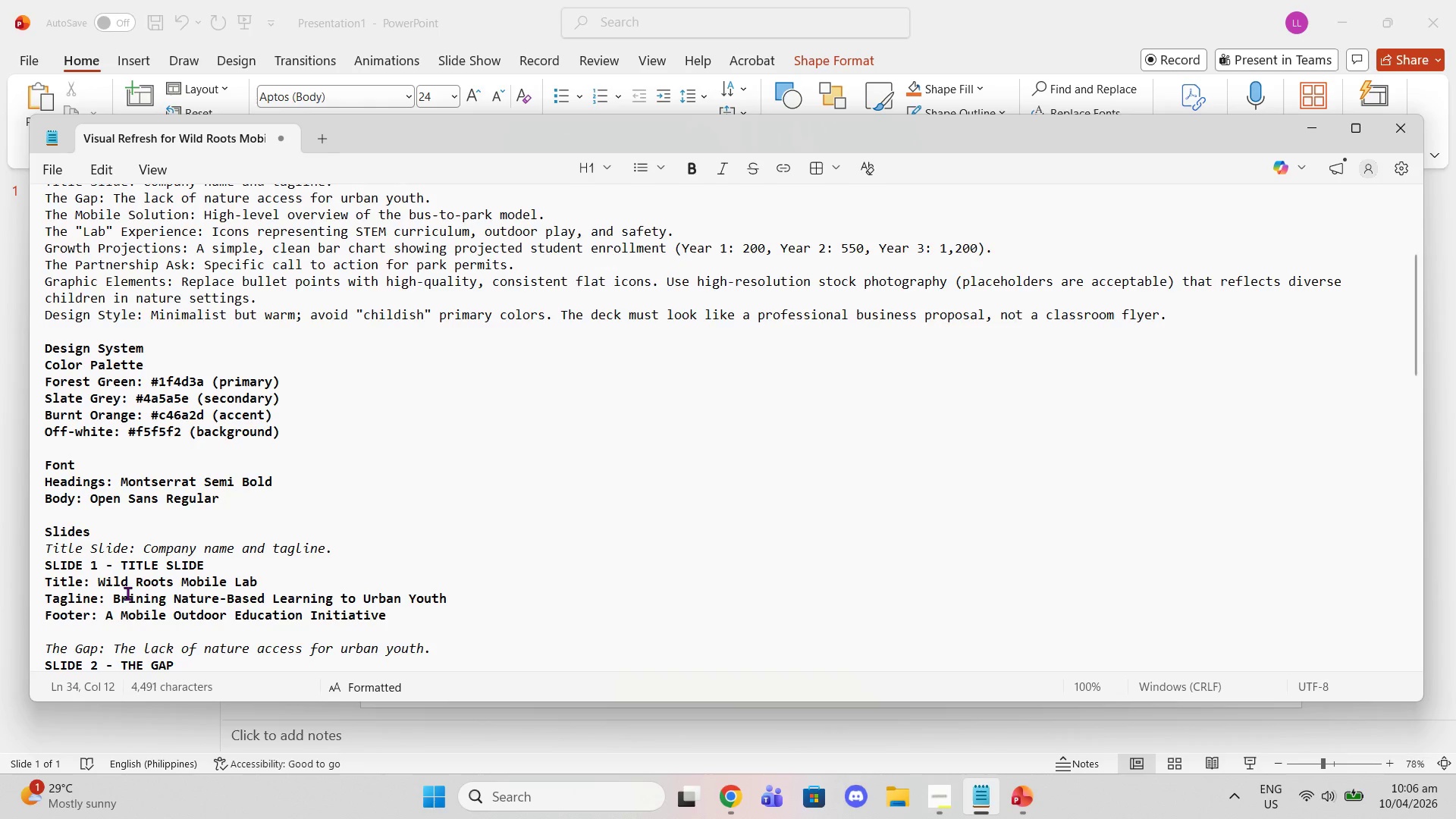 
left_click([127, 593])
 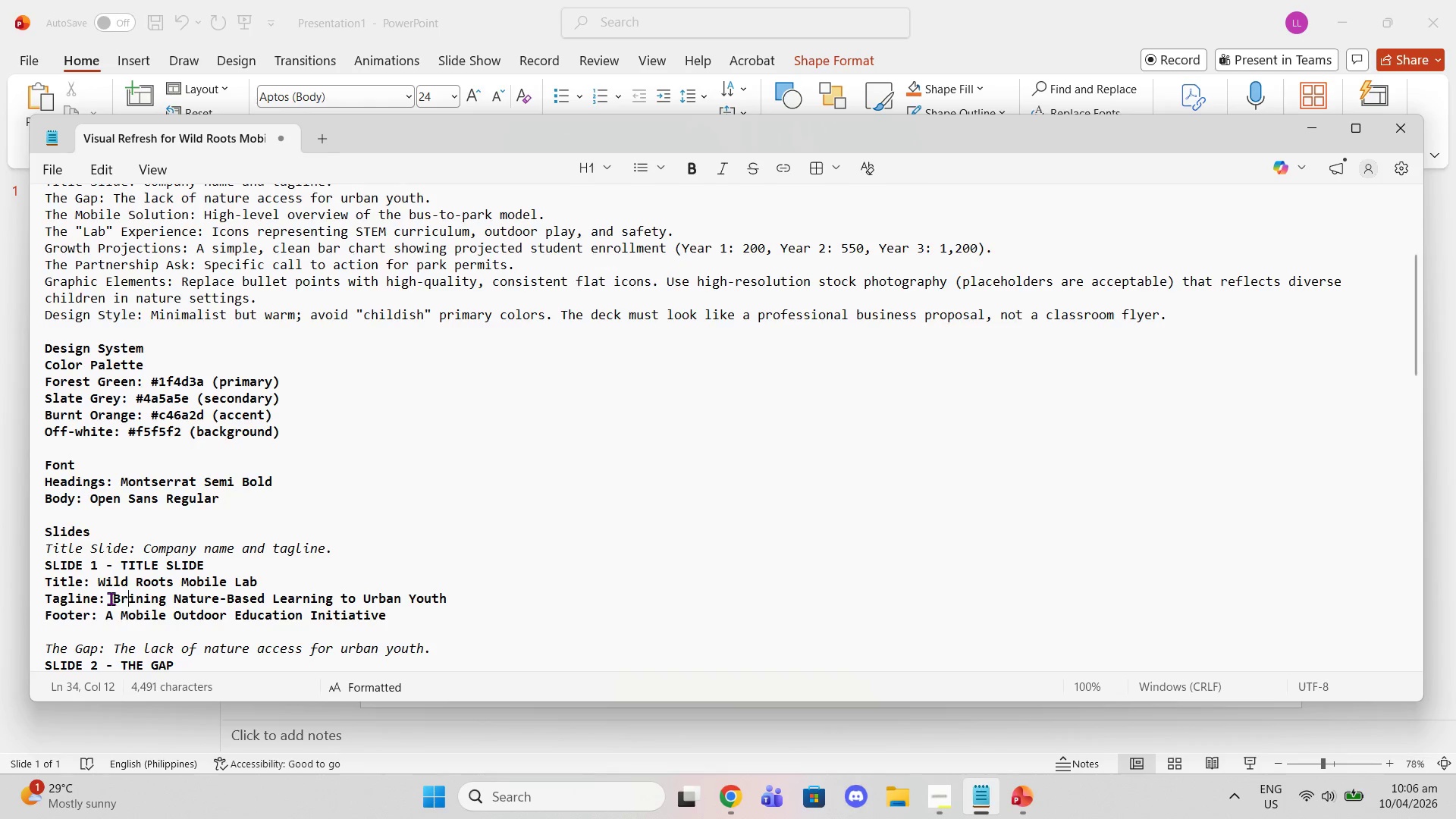 
left_click_drag(start_coordinate=[111, 598], to_coordinate=[447, 600])
 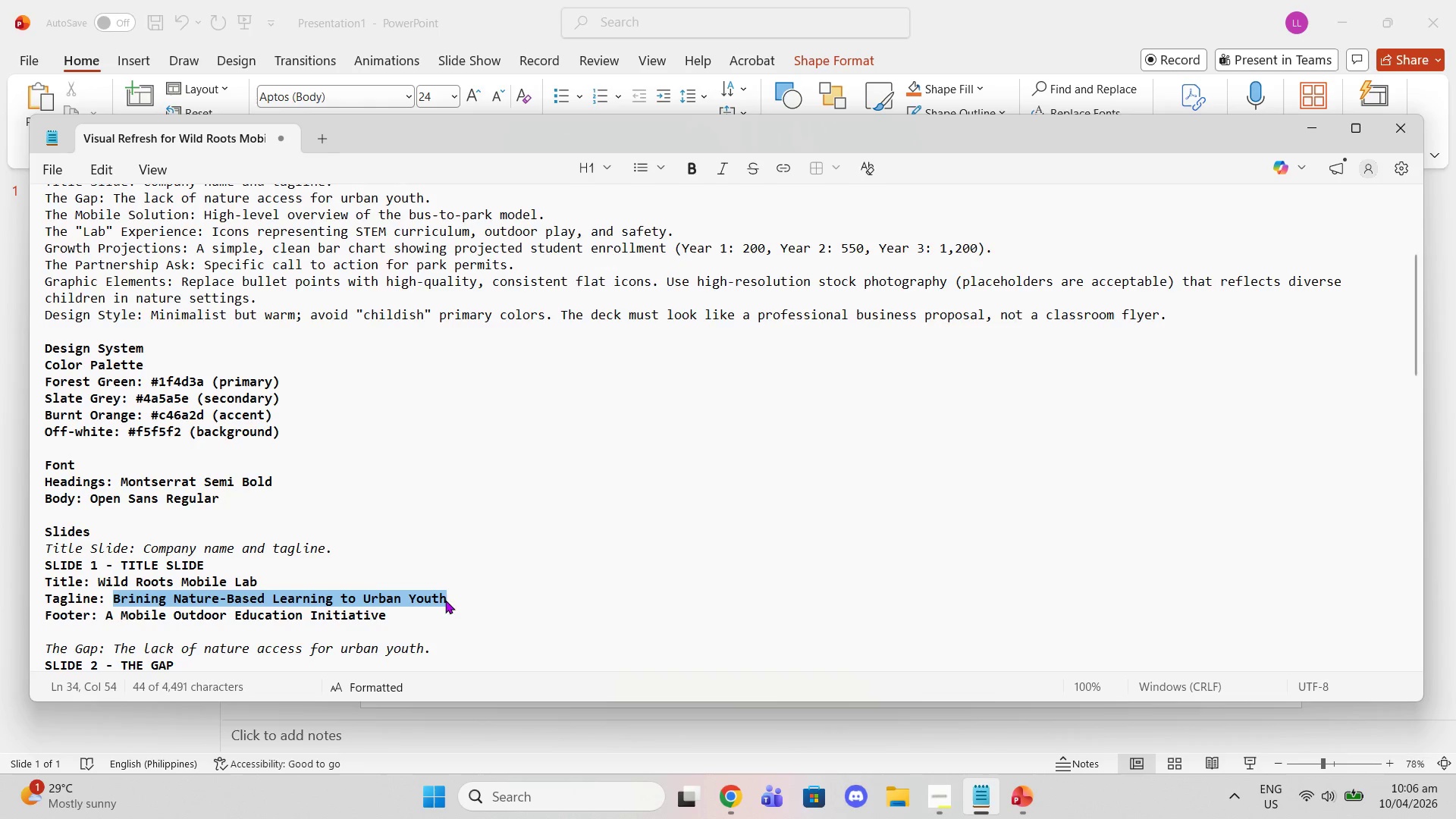 
key(Control+C)
 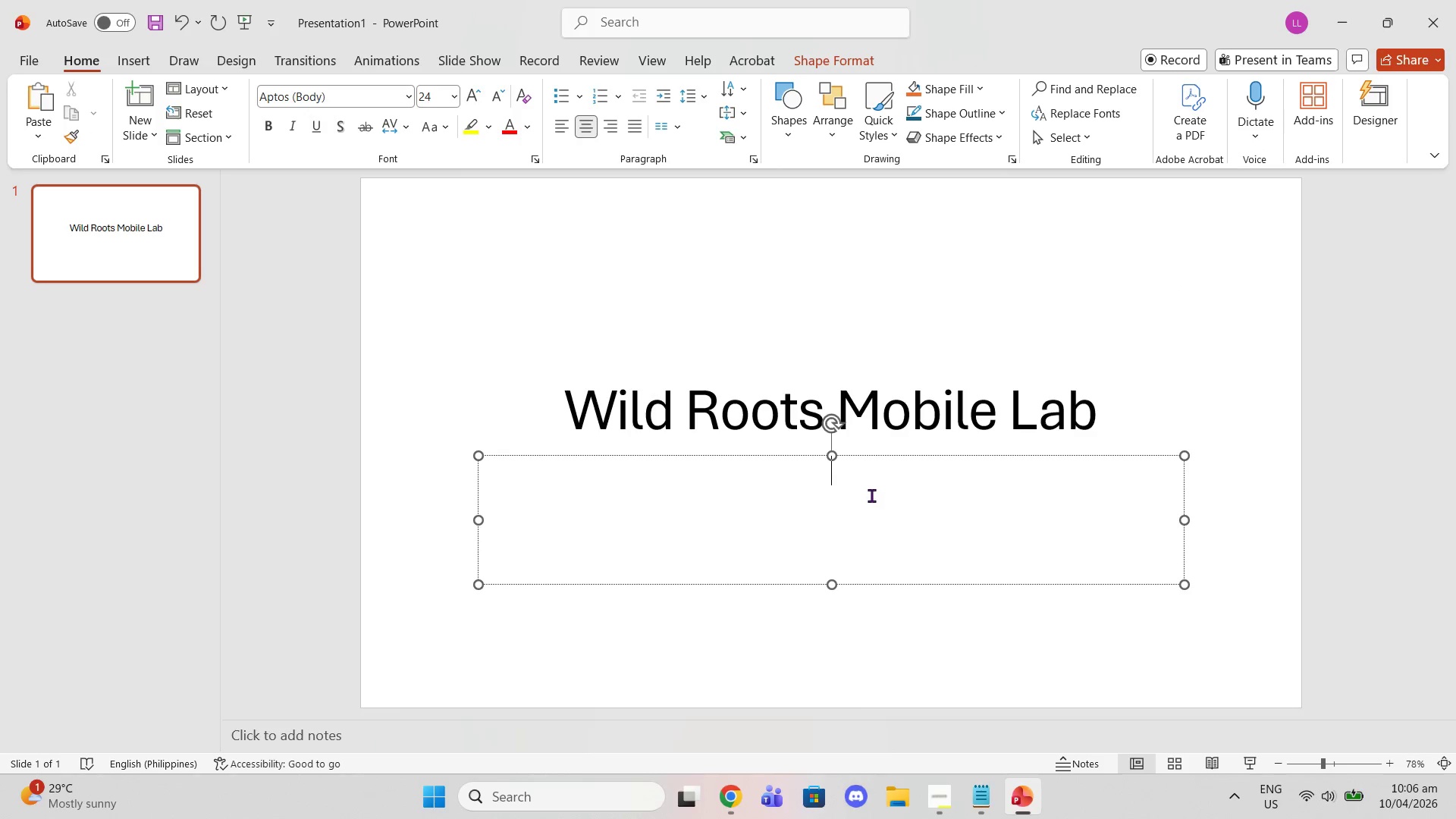 
key(Control+V)
 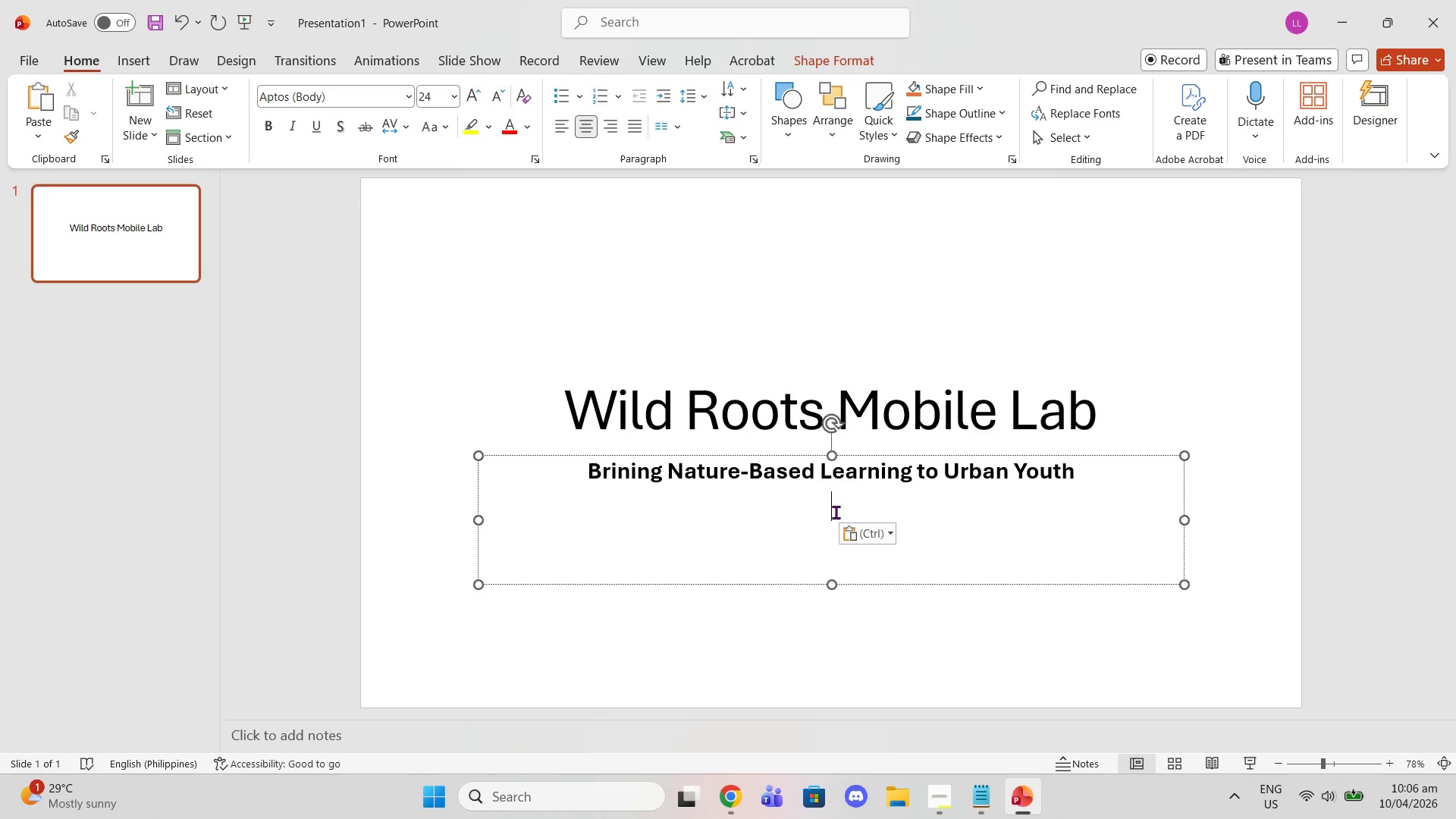 
key(Control+ControlLeft)
 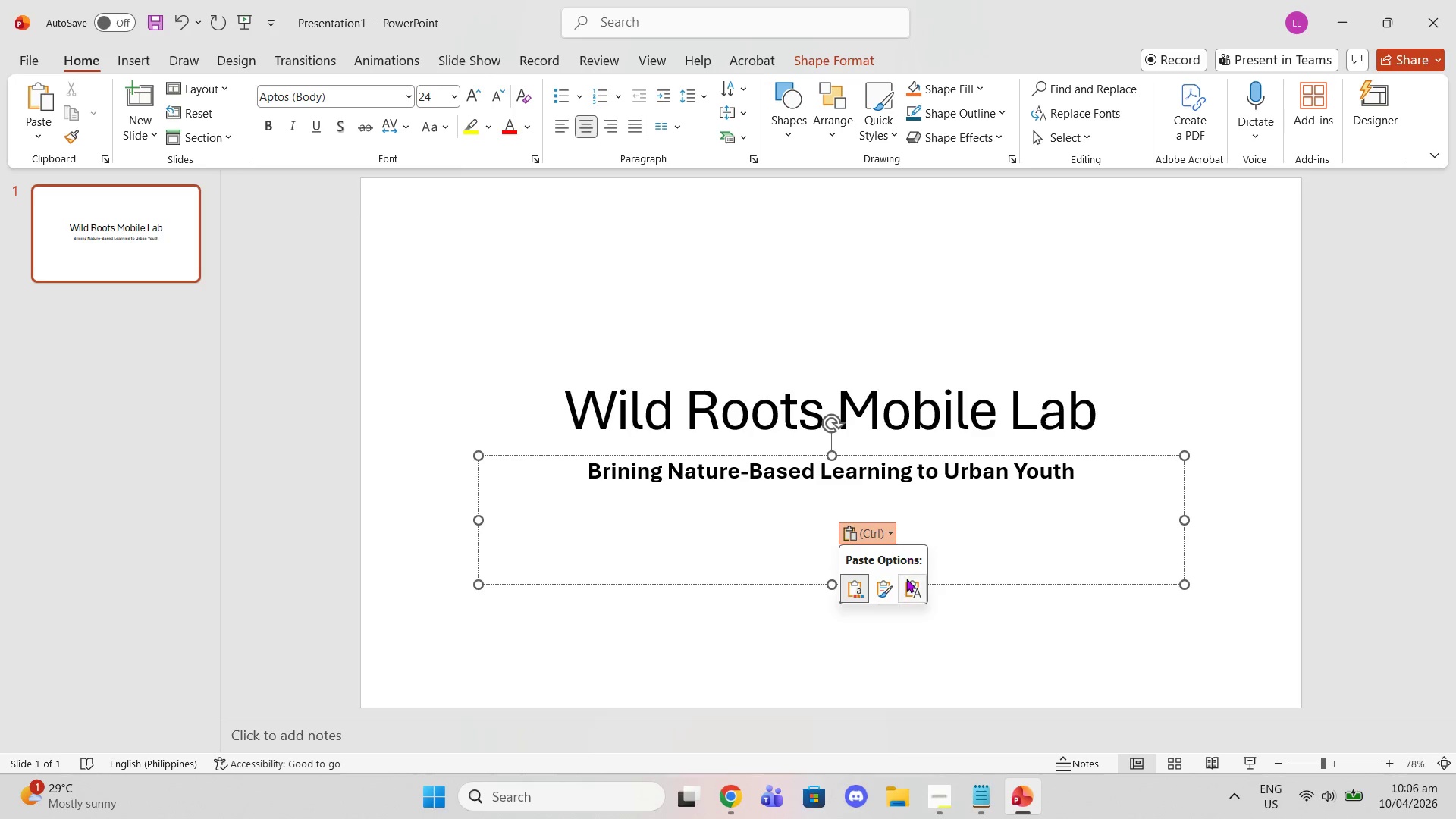 
left_click([907, 579])
 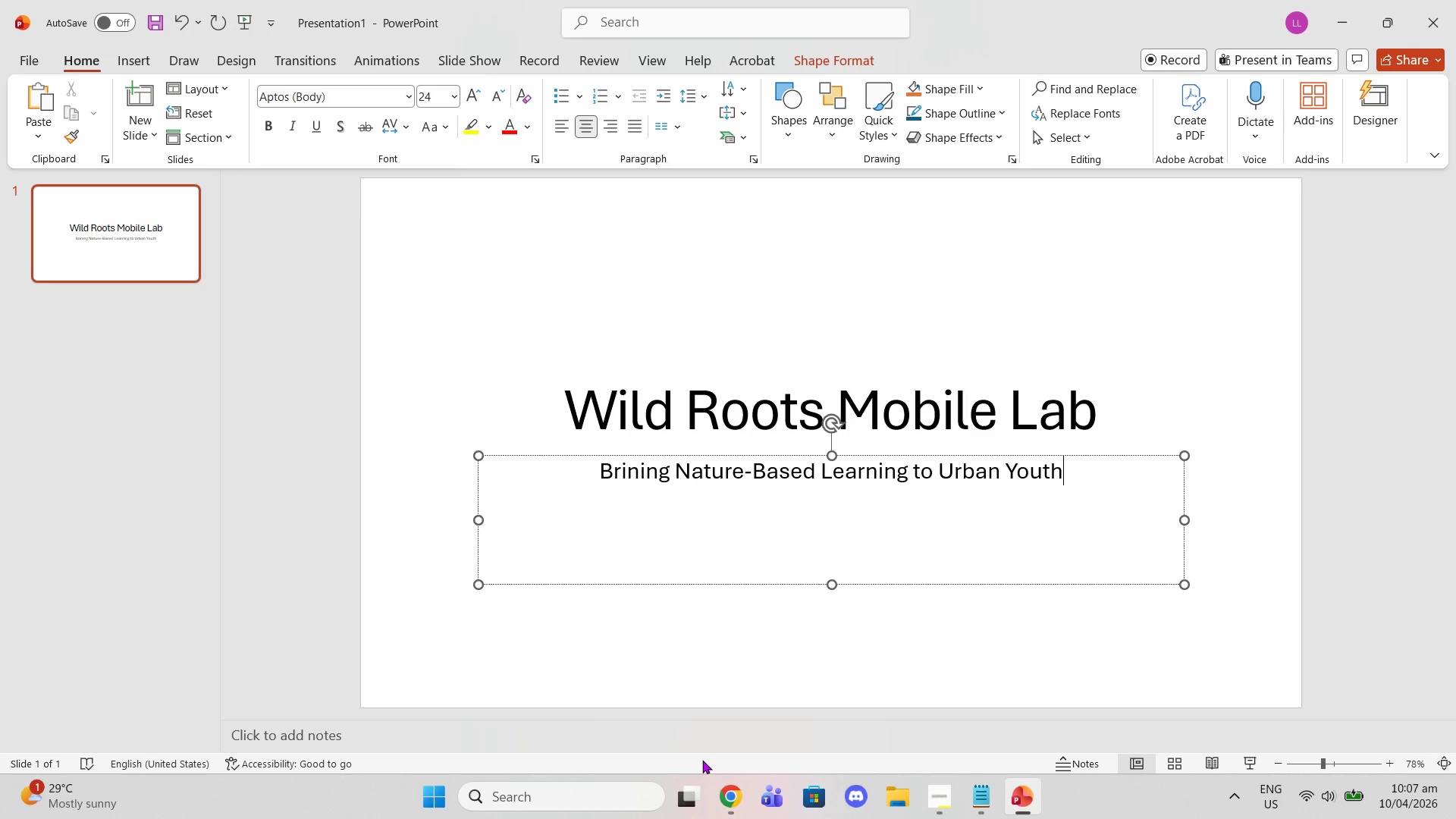 
wait(47.83)
 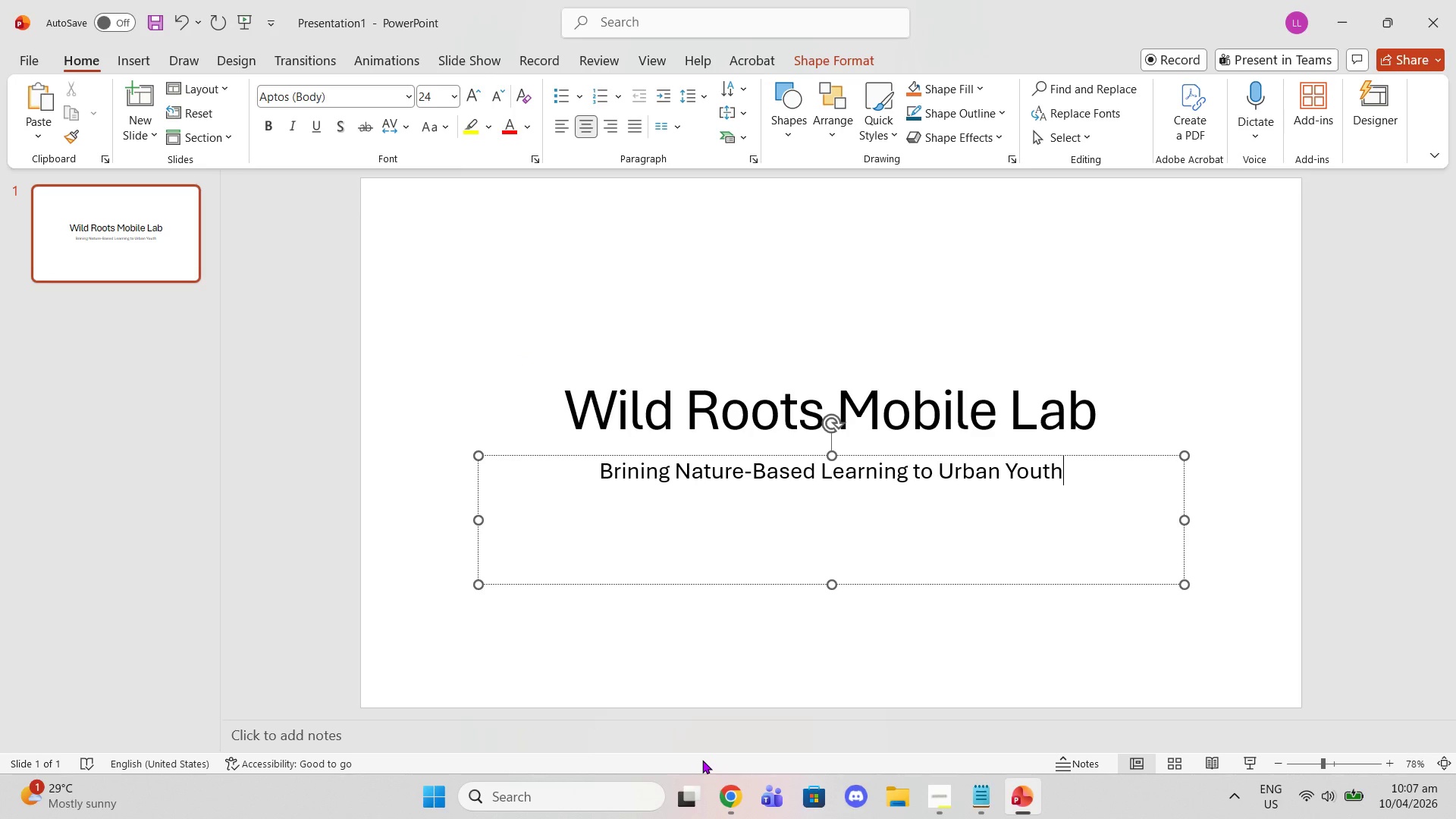 
left_click([728, 801])
 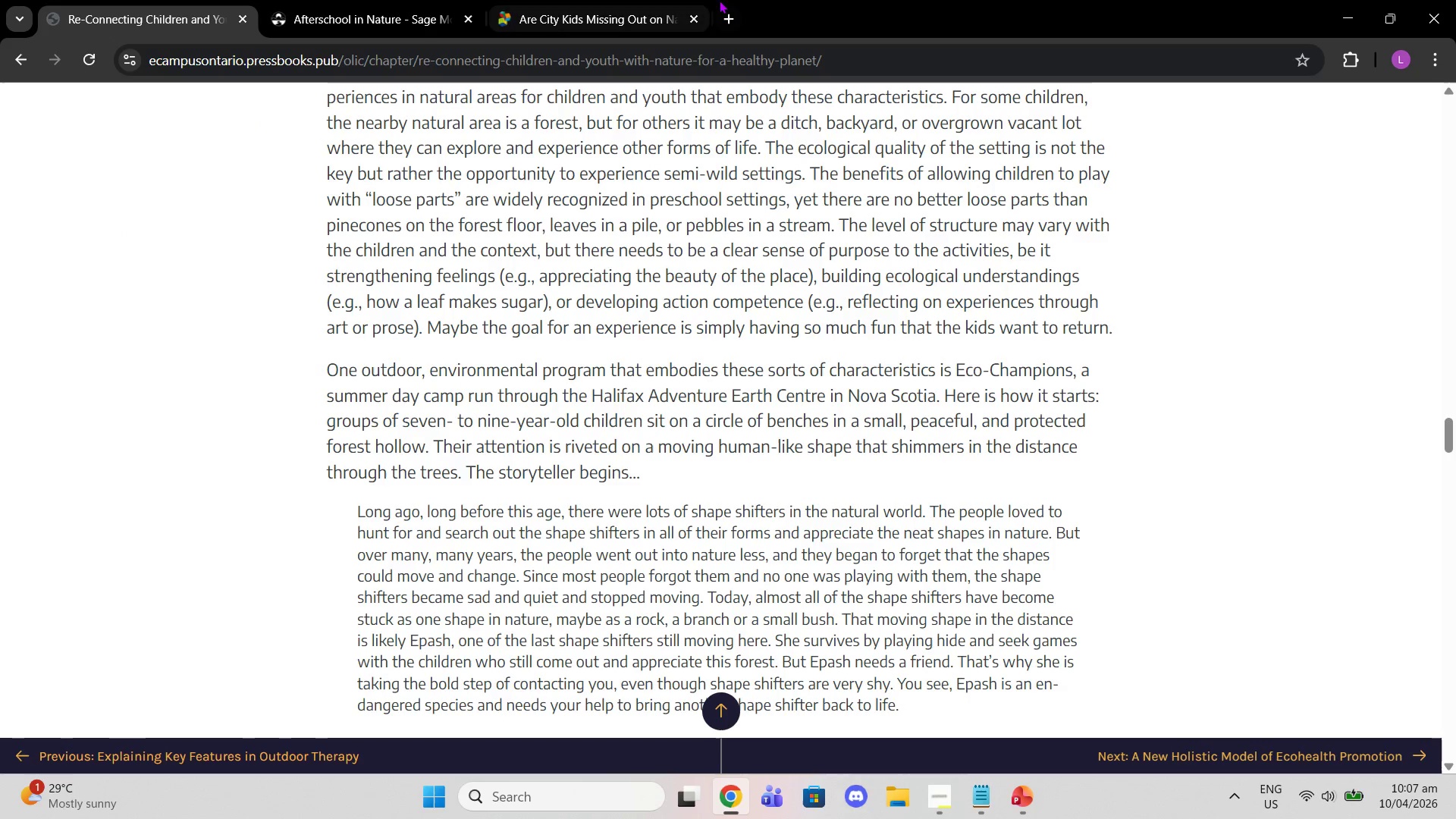 
left_click([718, 24])
 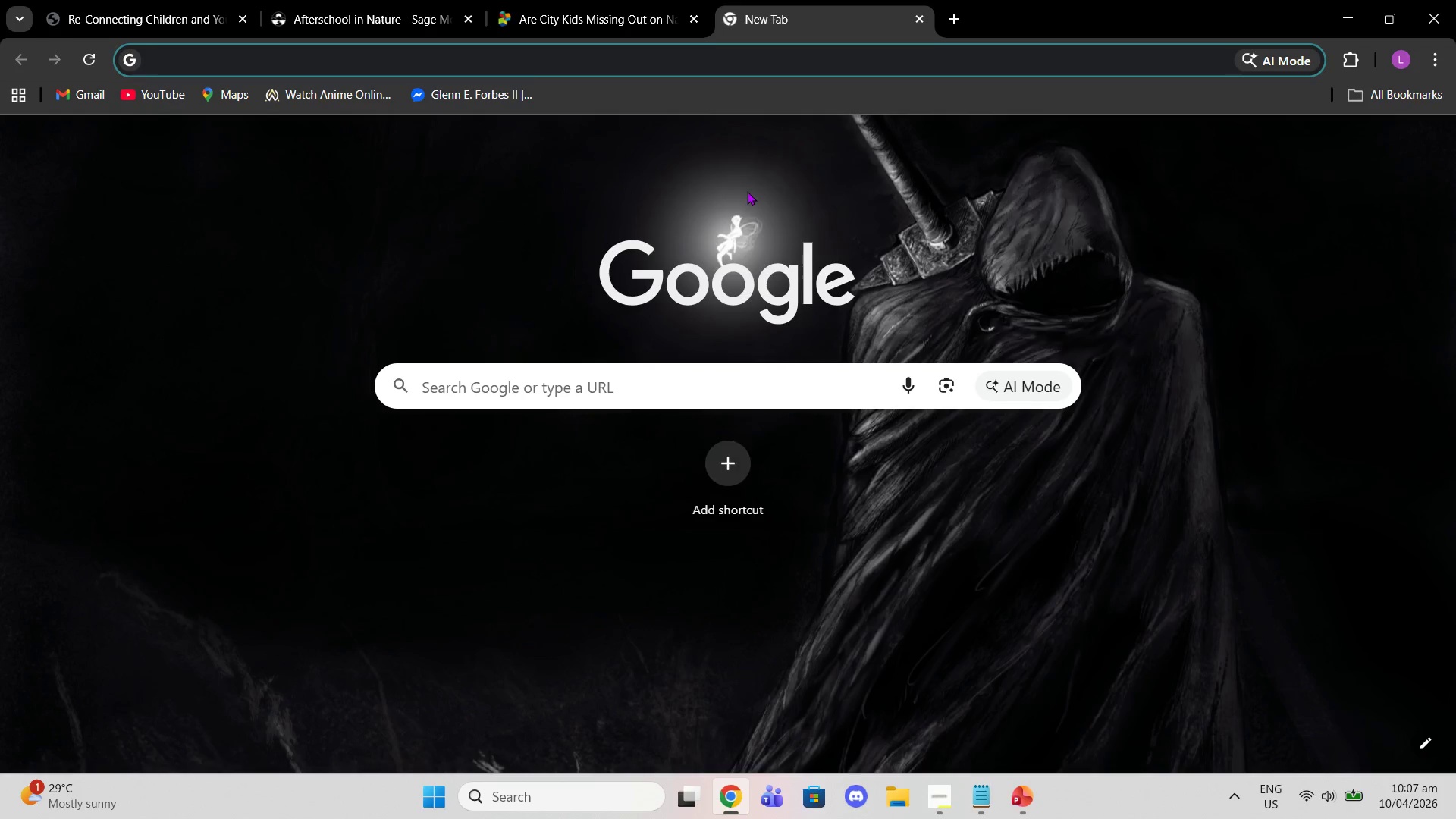 
type(diverse kids learning )
 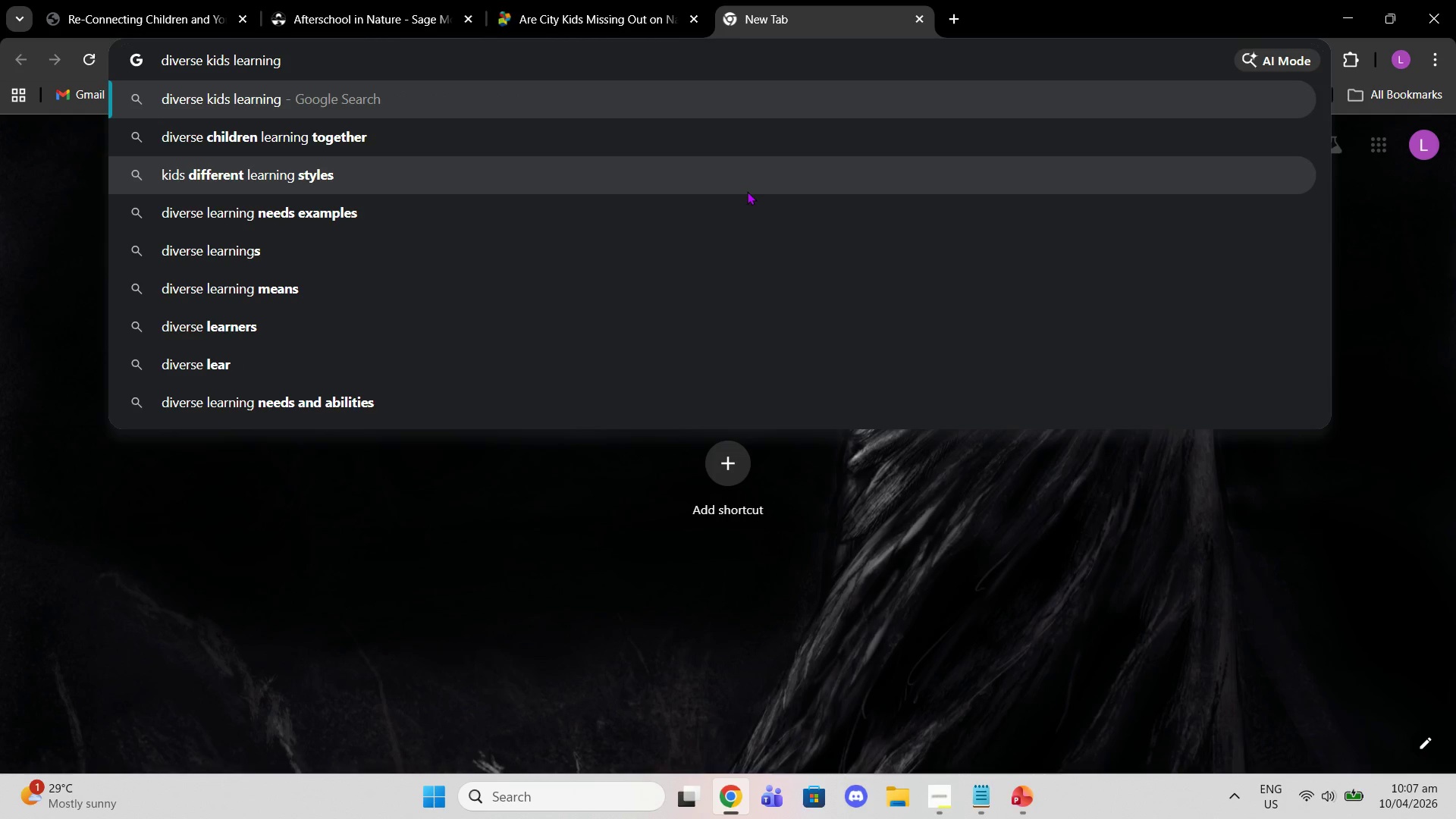 
key(Backspace)
key(Backspace)
key(Backspace)
key(Backspace)
key(Backspace)
key(Backspace)
key(Backspace)
key(Backspace)
key(Backspace)
type(outdoor learning park)
 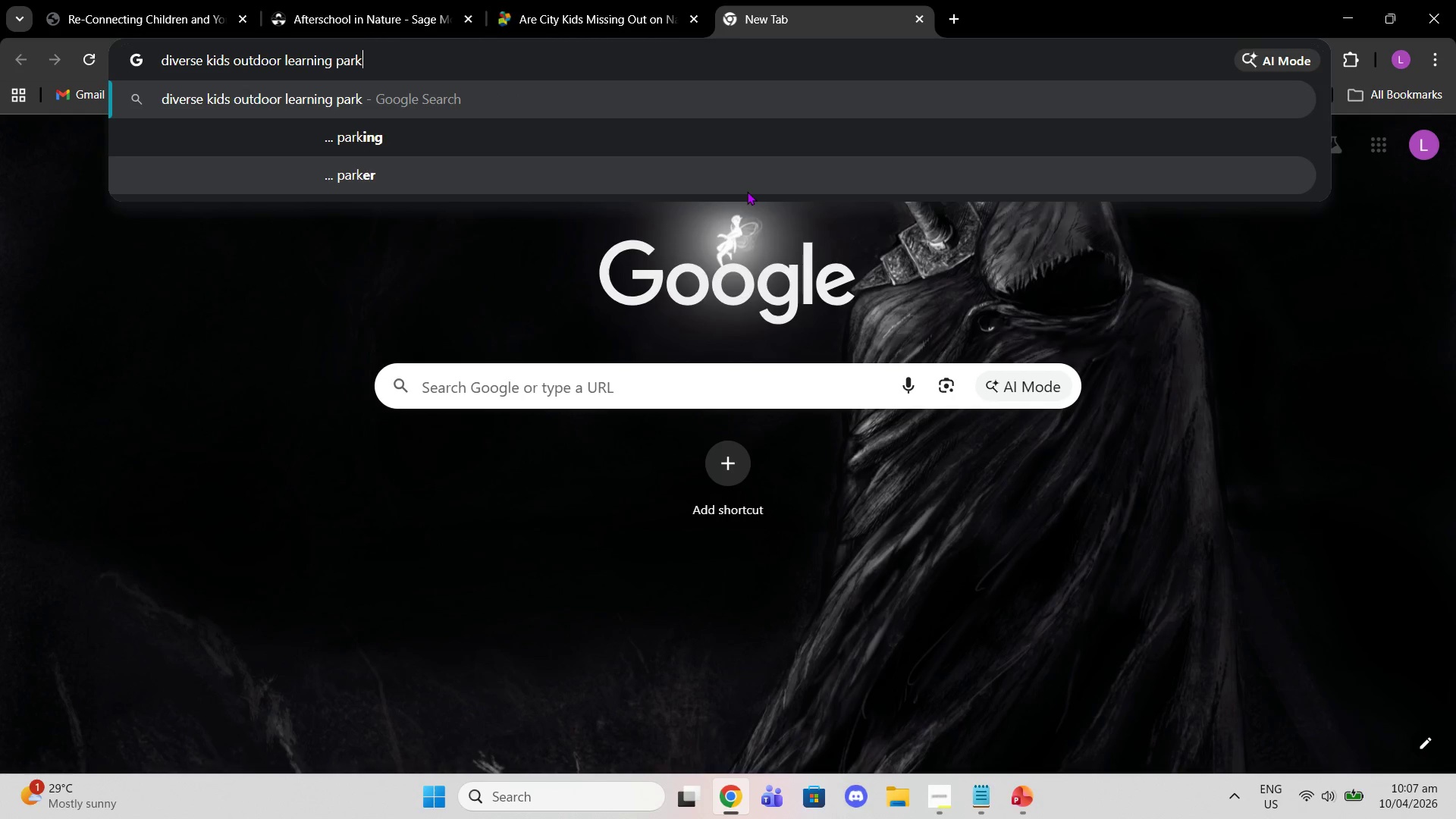 
key(Enter)
 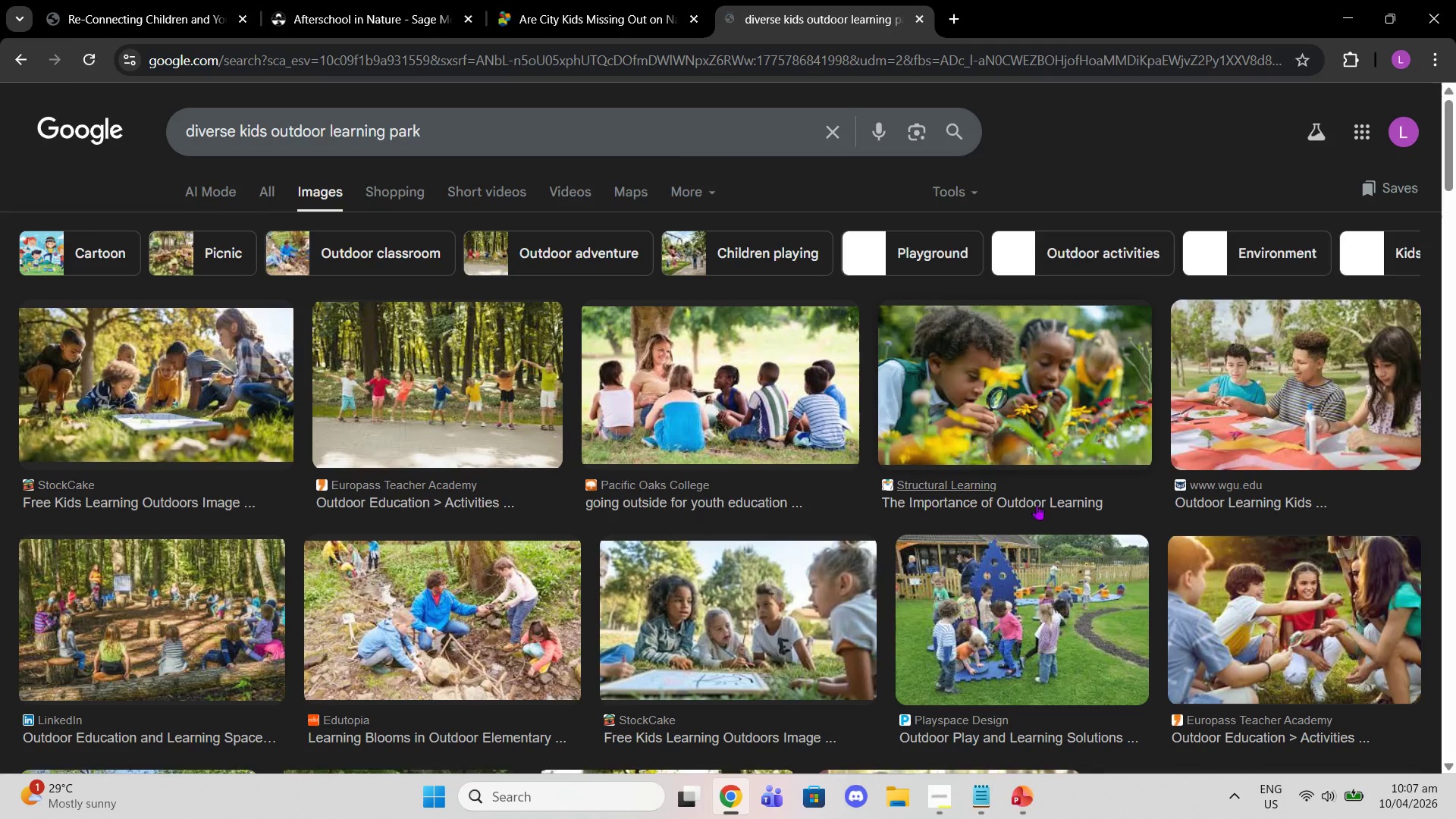 
wait(6.86)
 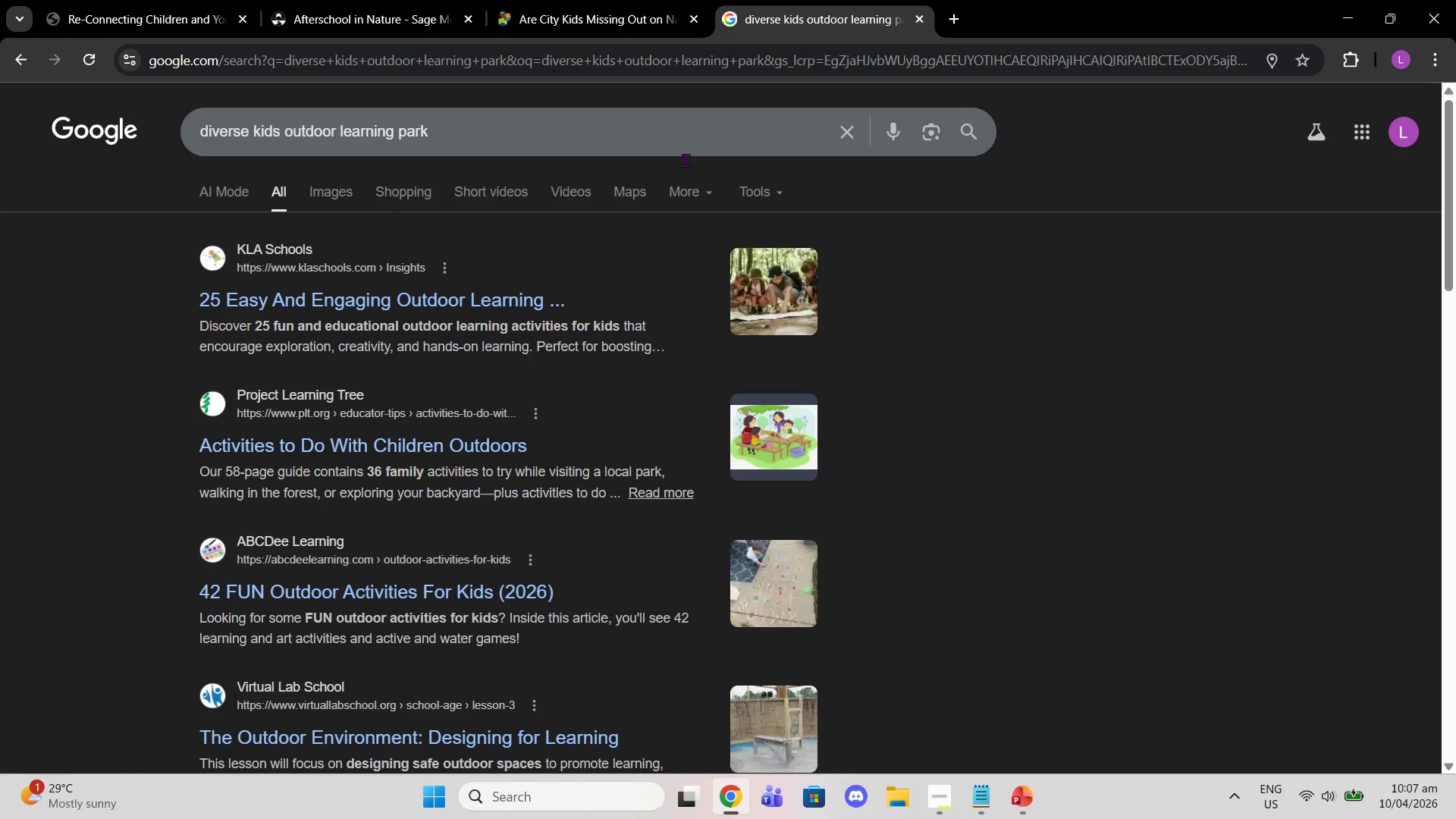 
left_click([155, 369])
 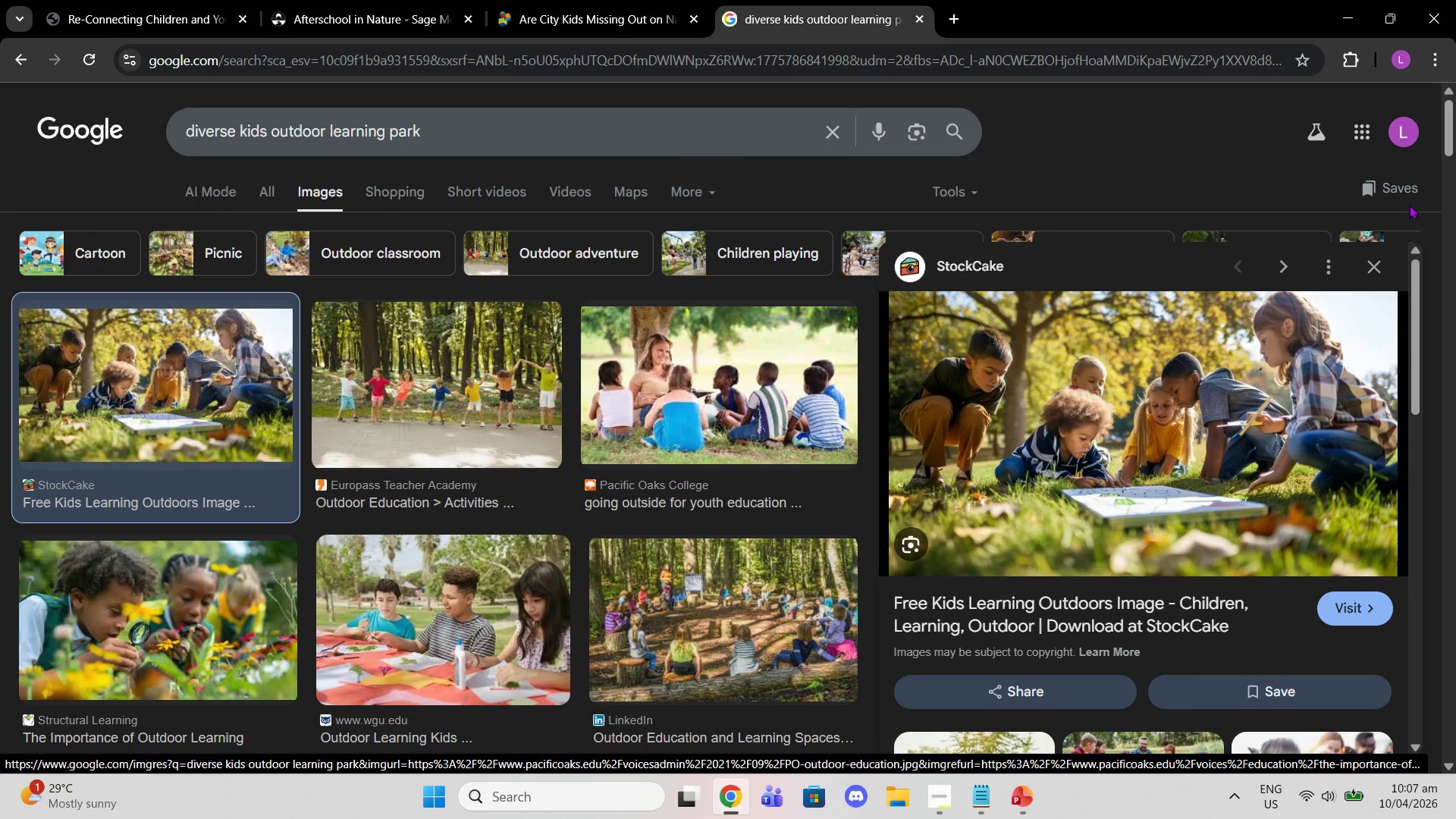 
mouse_move([1361, 268])
 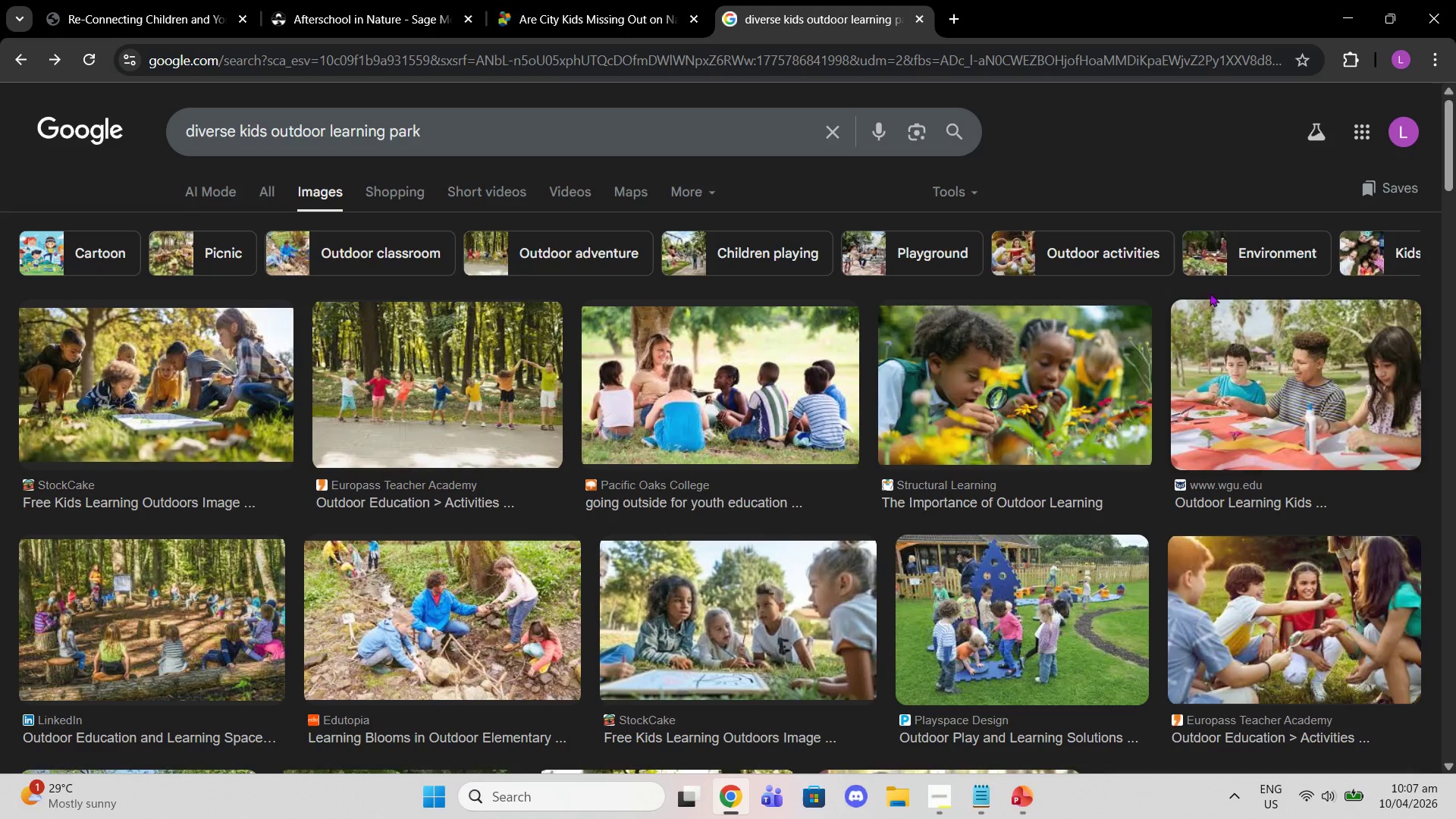 
left_click([1075, 345])
 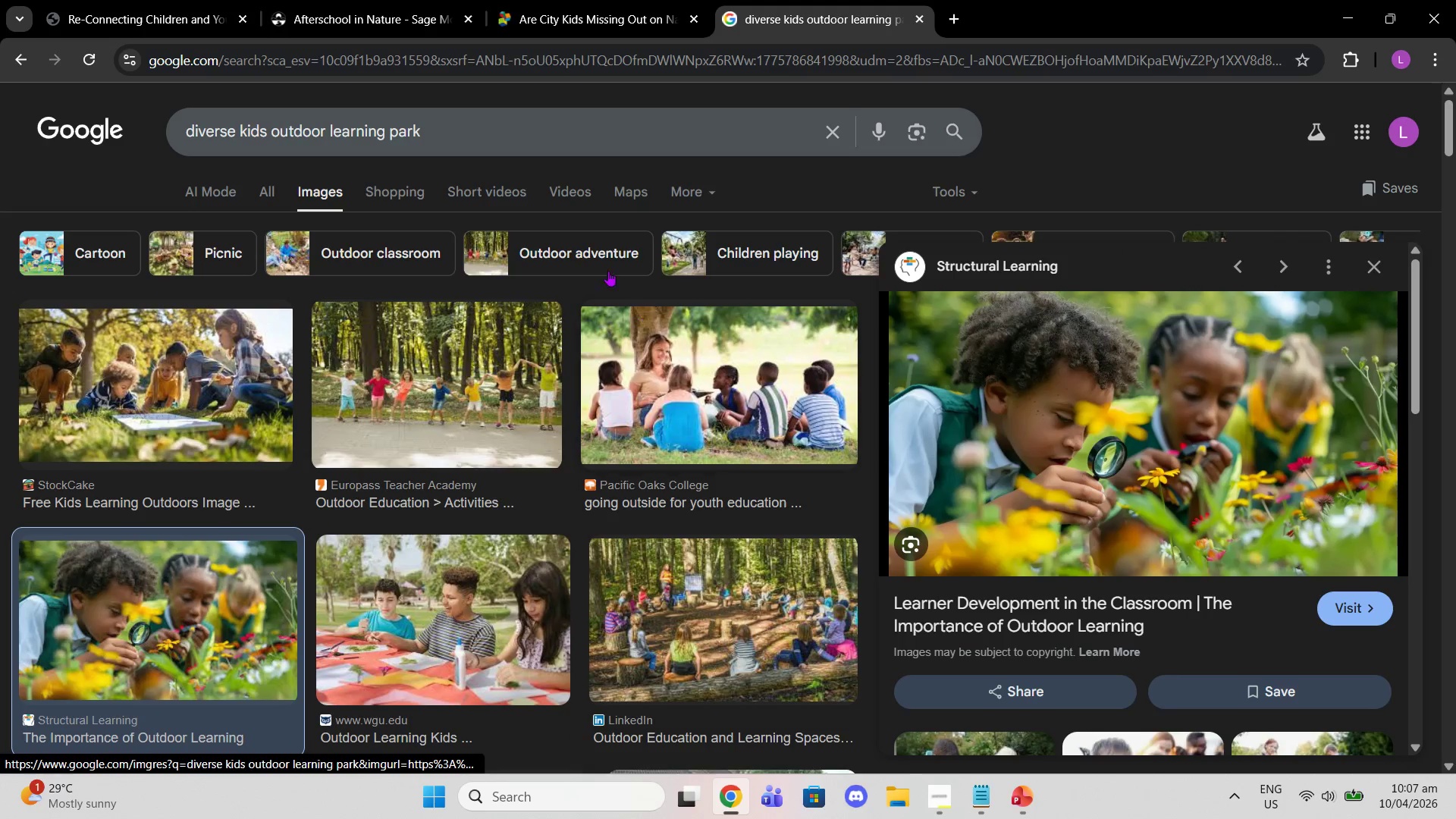 
left_click_drag(start_coordinate=[456, 127], to_coordinate=[0, 215])
 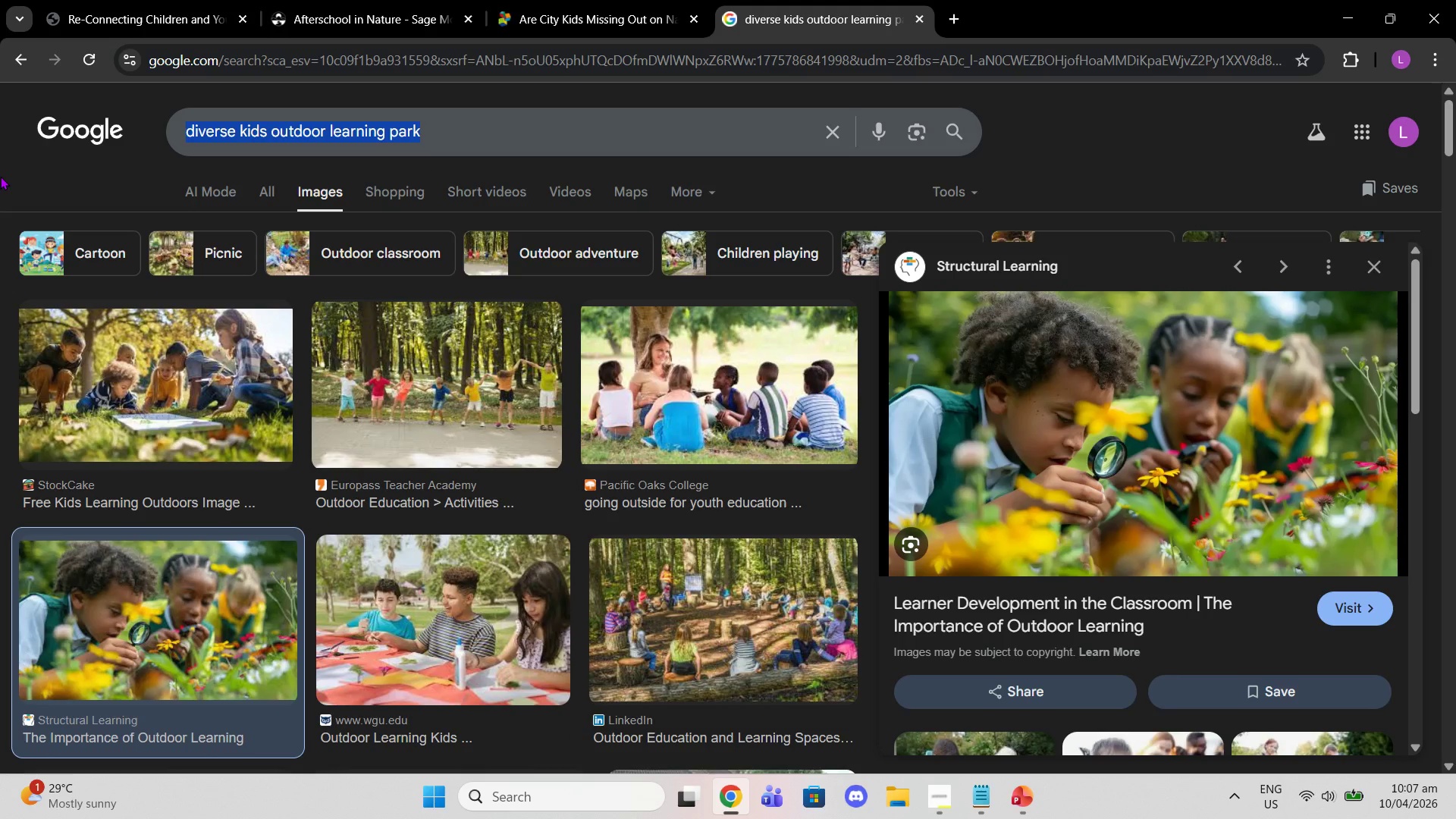 
type(children nature exploration urban park)
 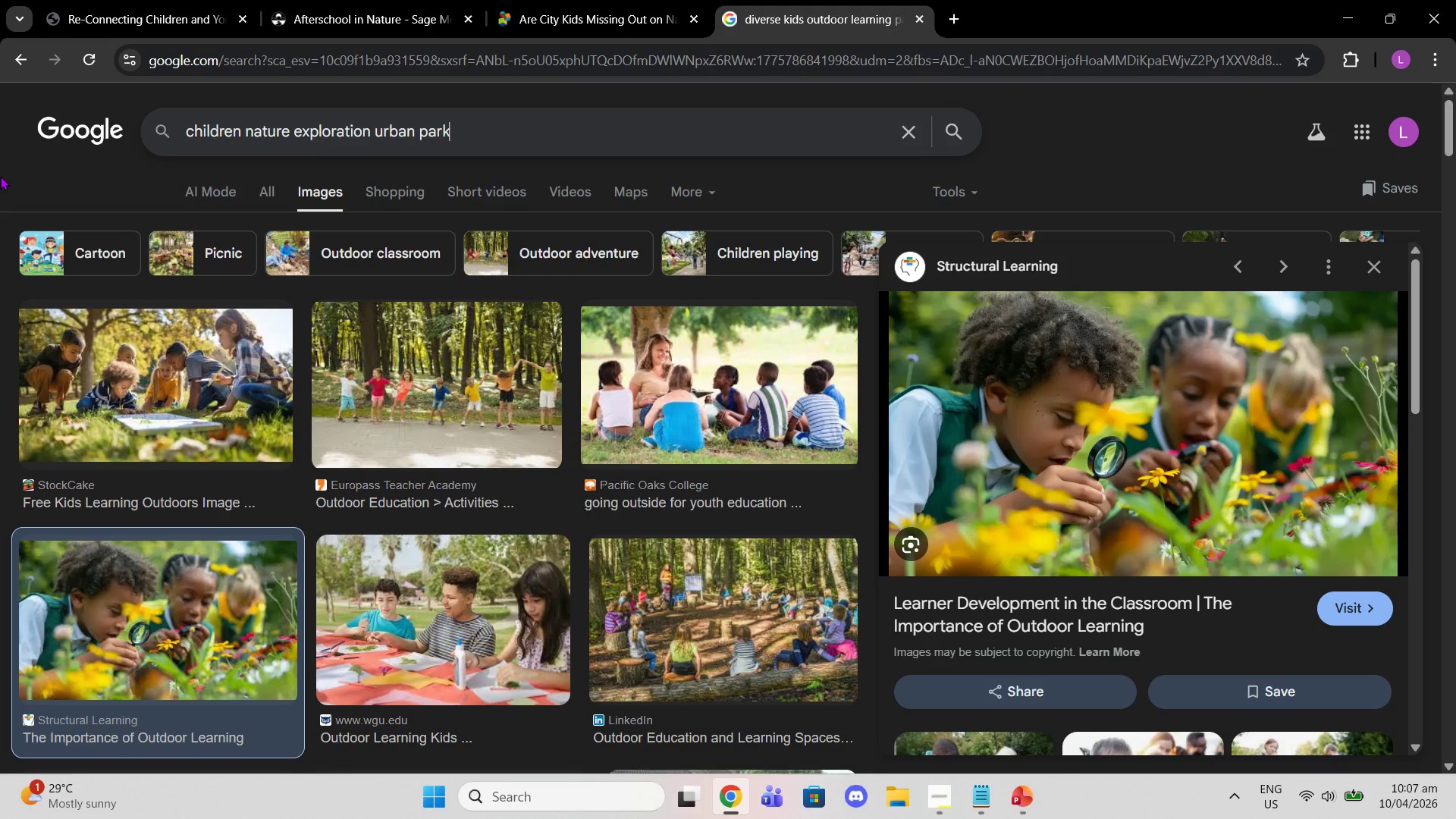 
key(Enter)
 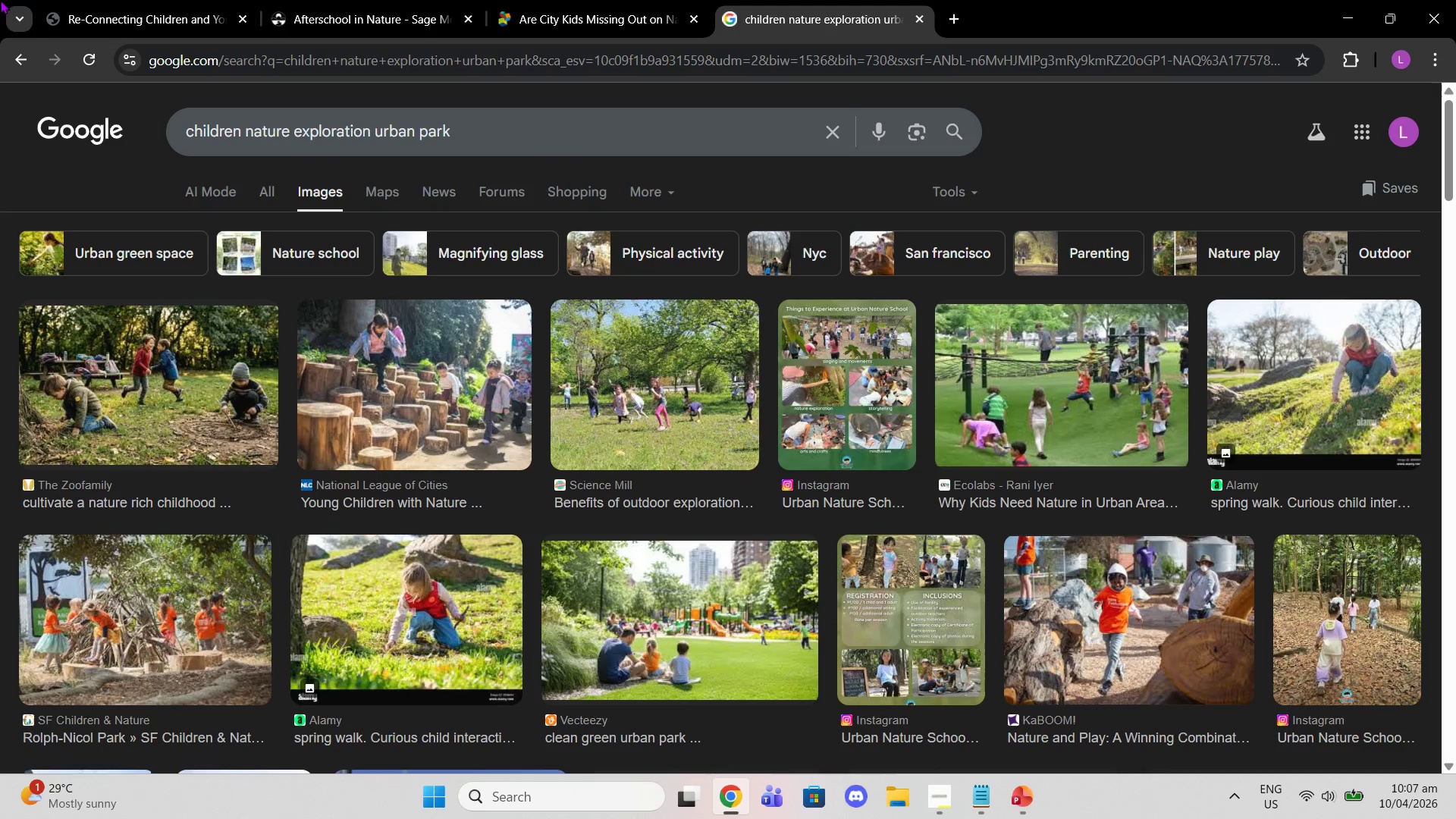 
left_click([89, 352])
 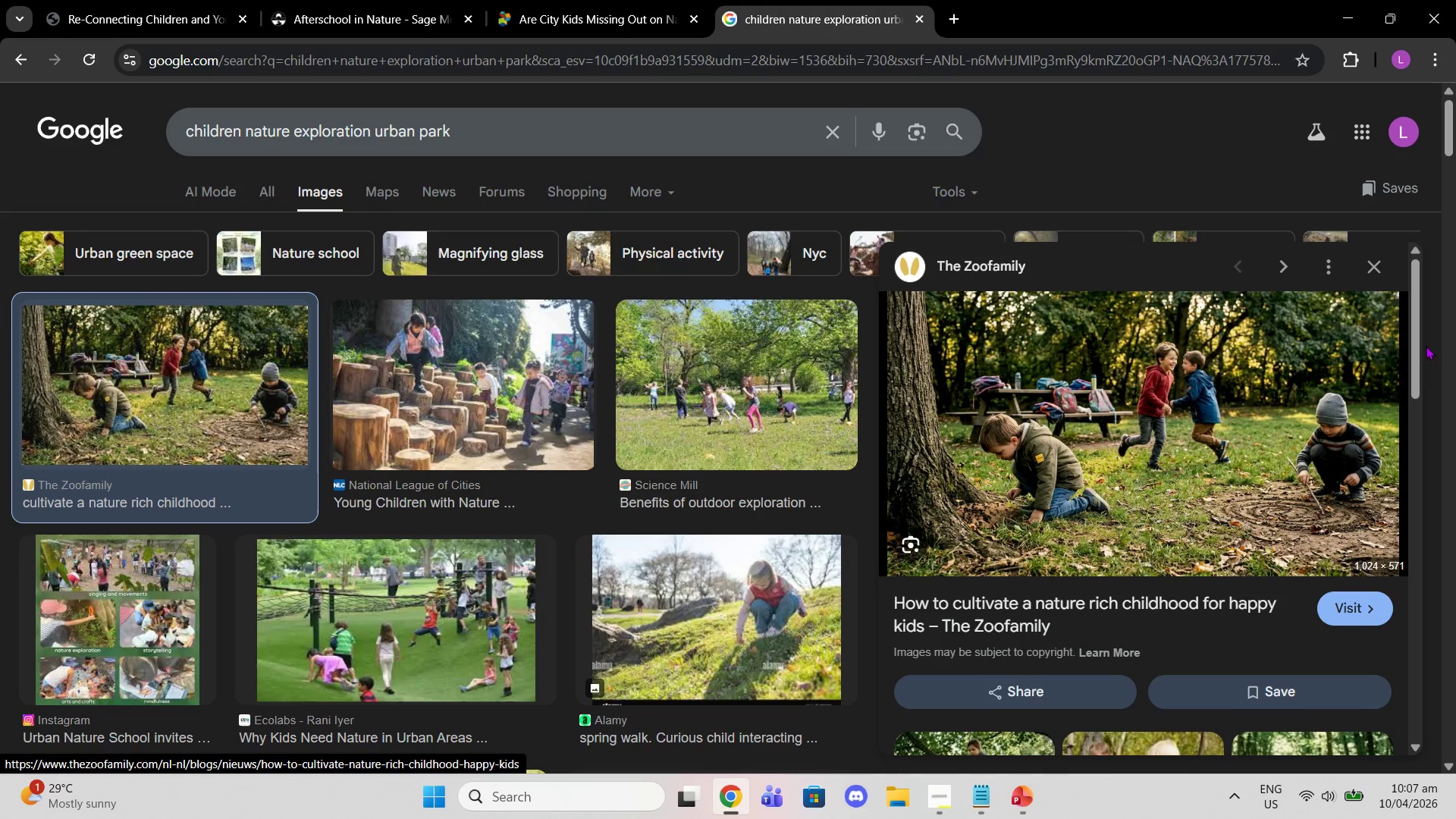 
wait(6.34)
 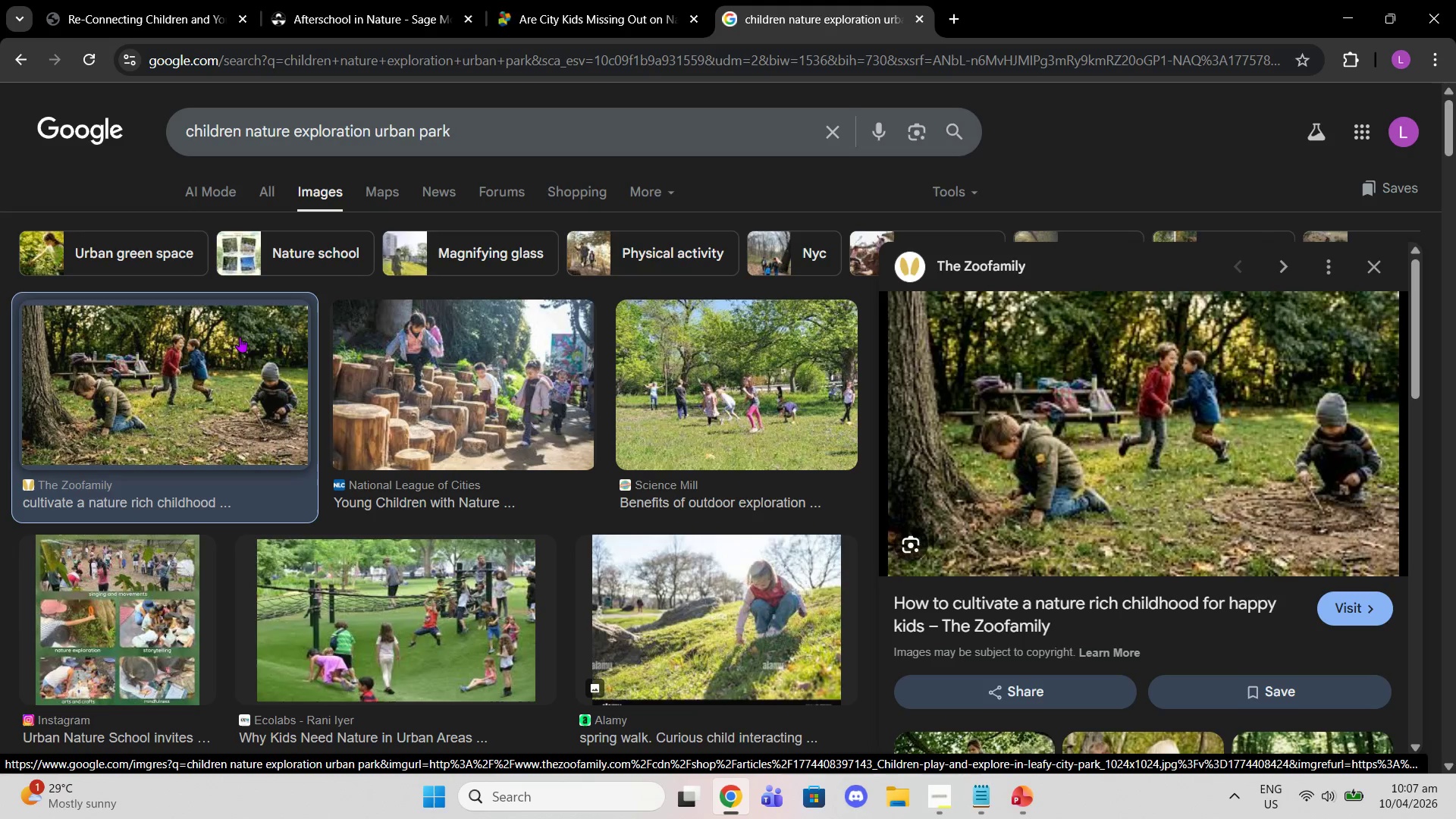 
left_click([1376, 268])
 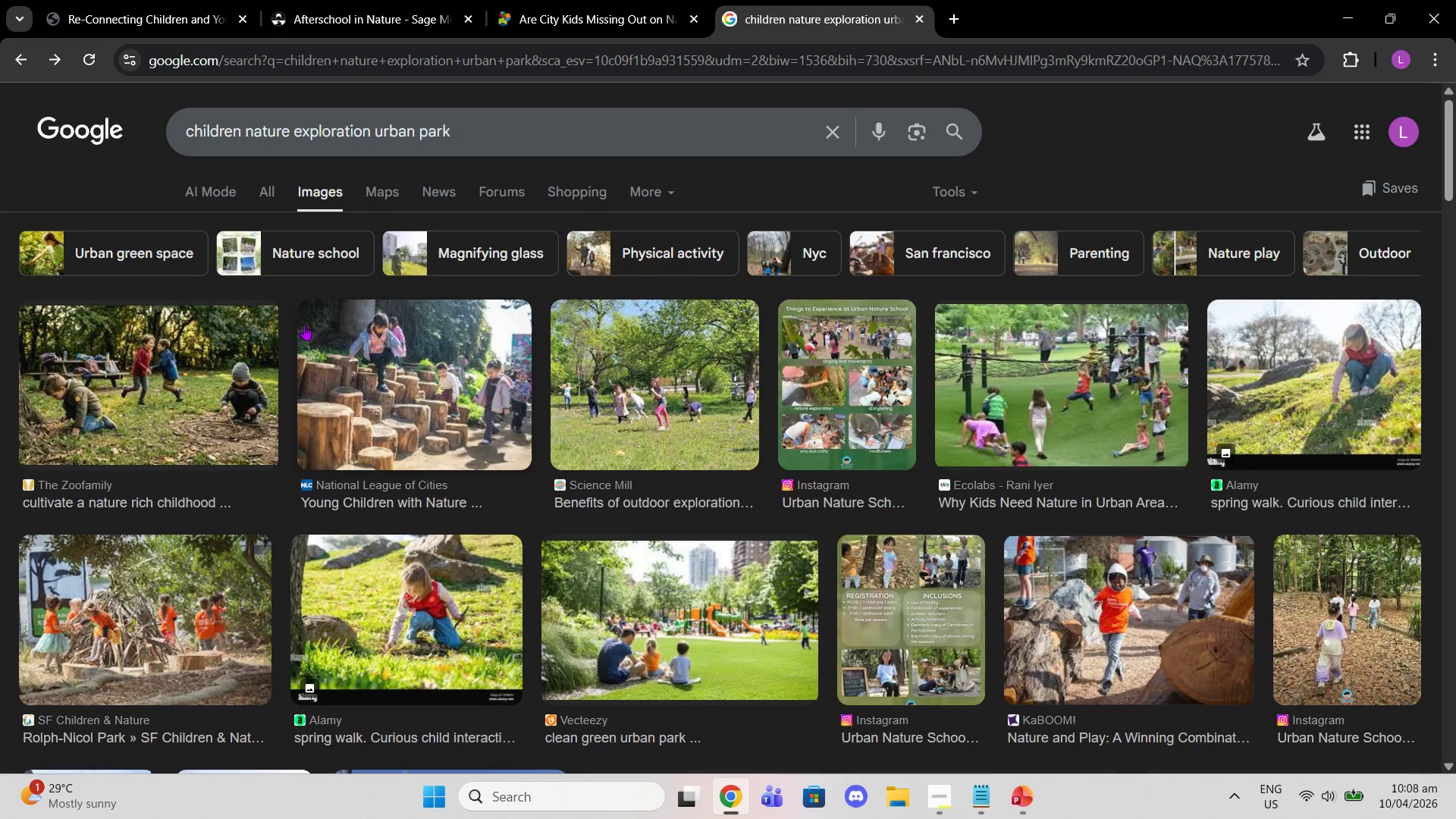 
left_click_drag(start_coordinate=[151, 372], to_coordinate=[161, 376])
 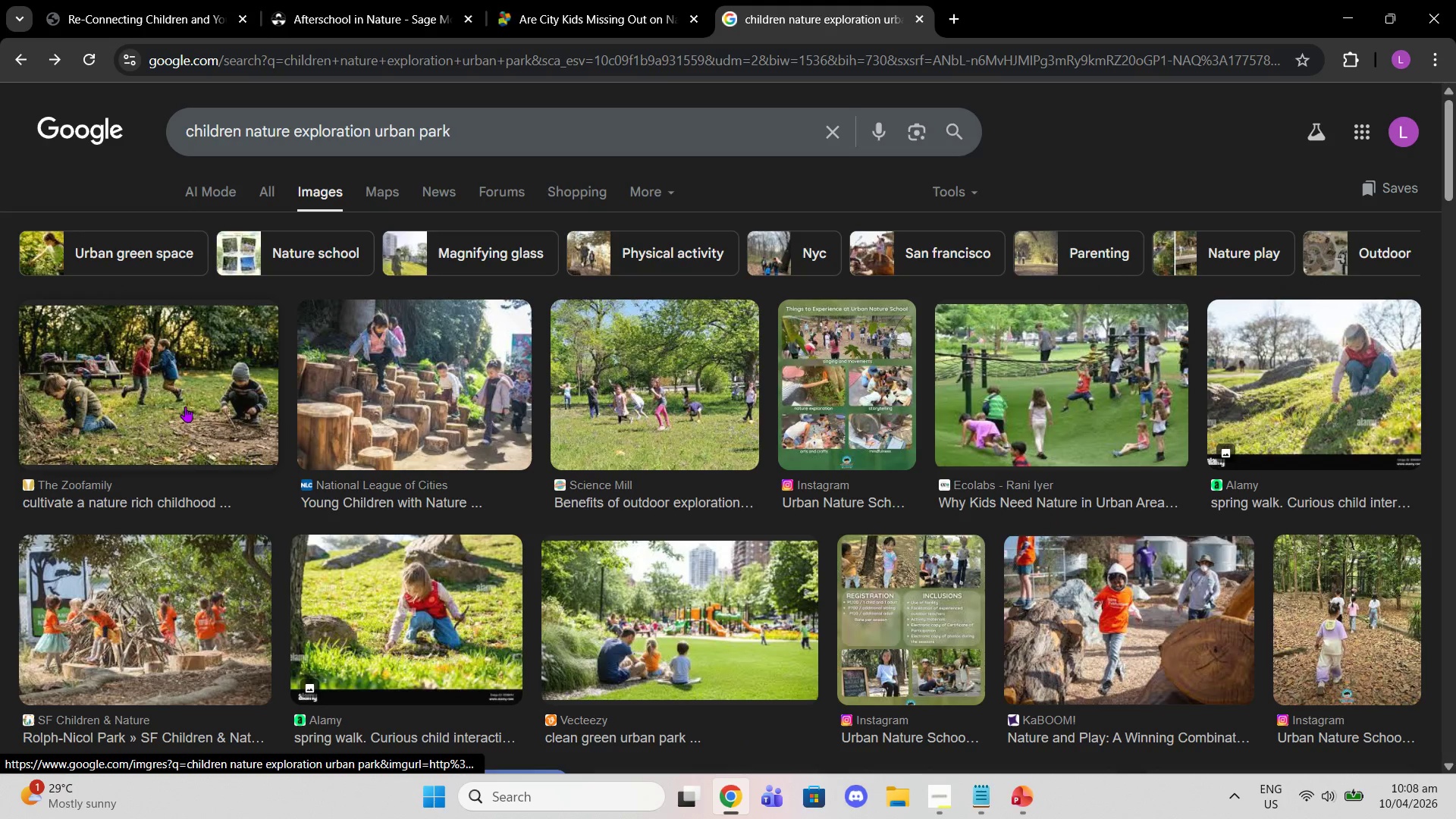 
left_click_drag(start_coordinate=[177, 405], to_coordinate=[182, 369])
 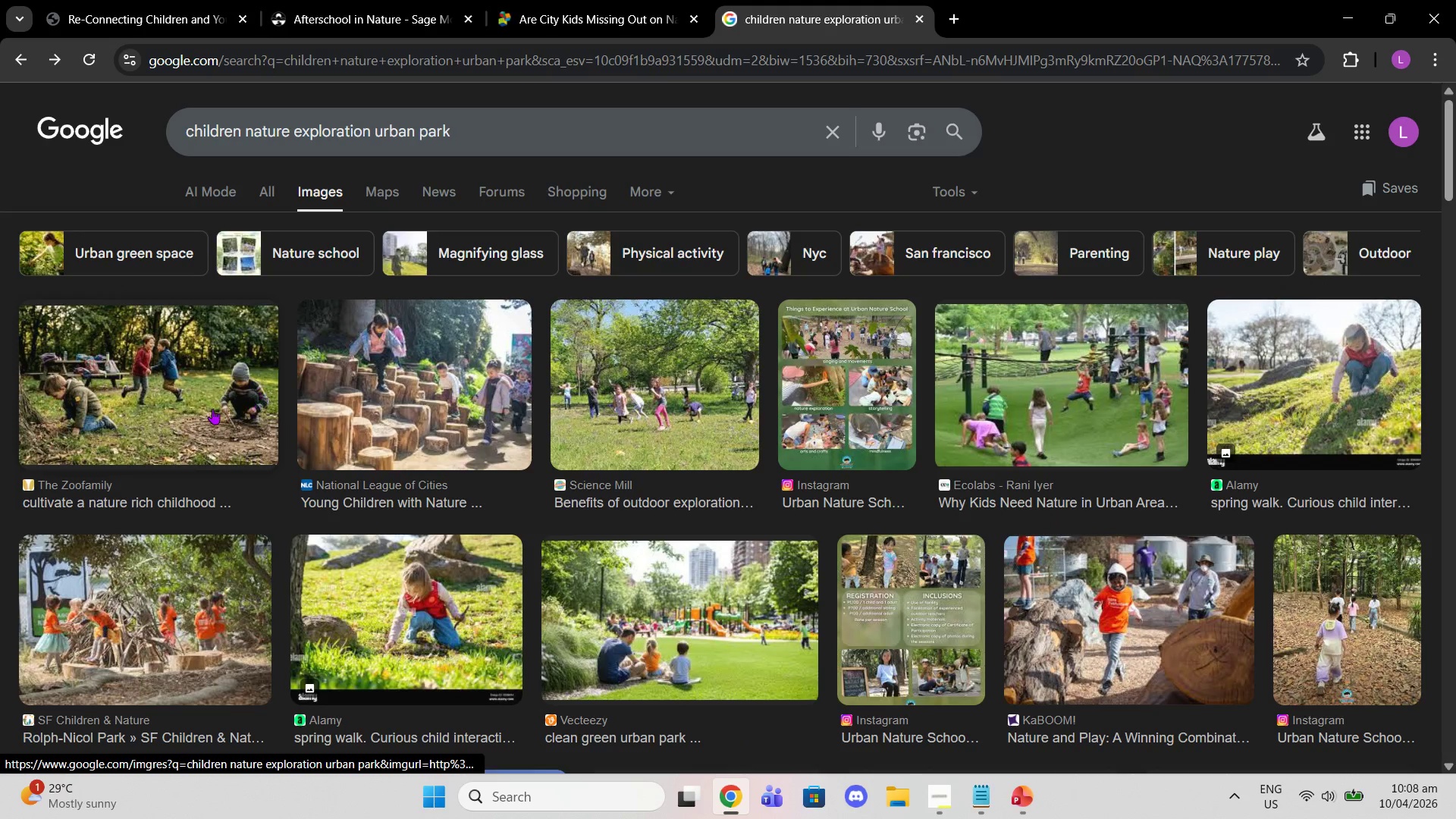 
left_click([209, 409])
 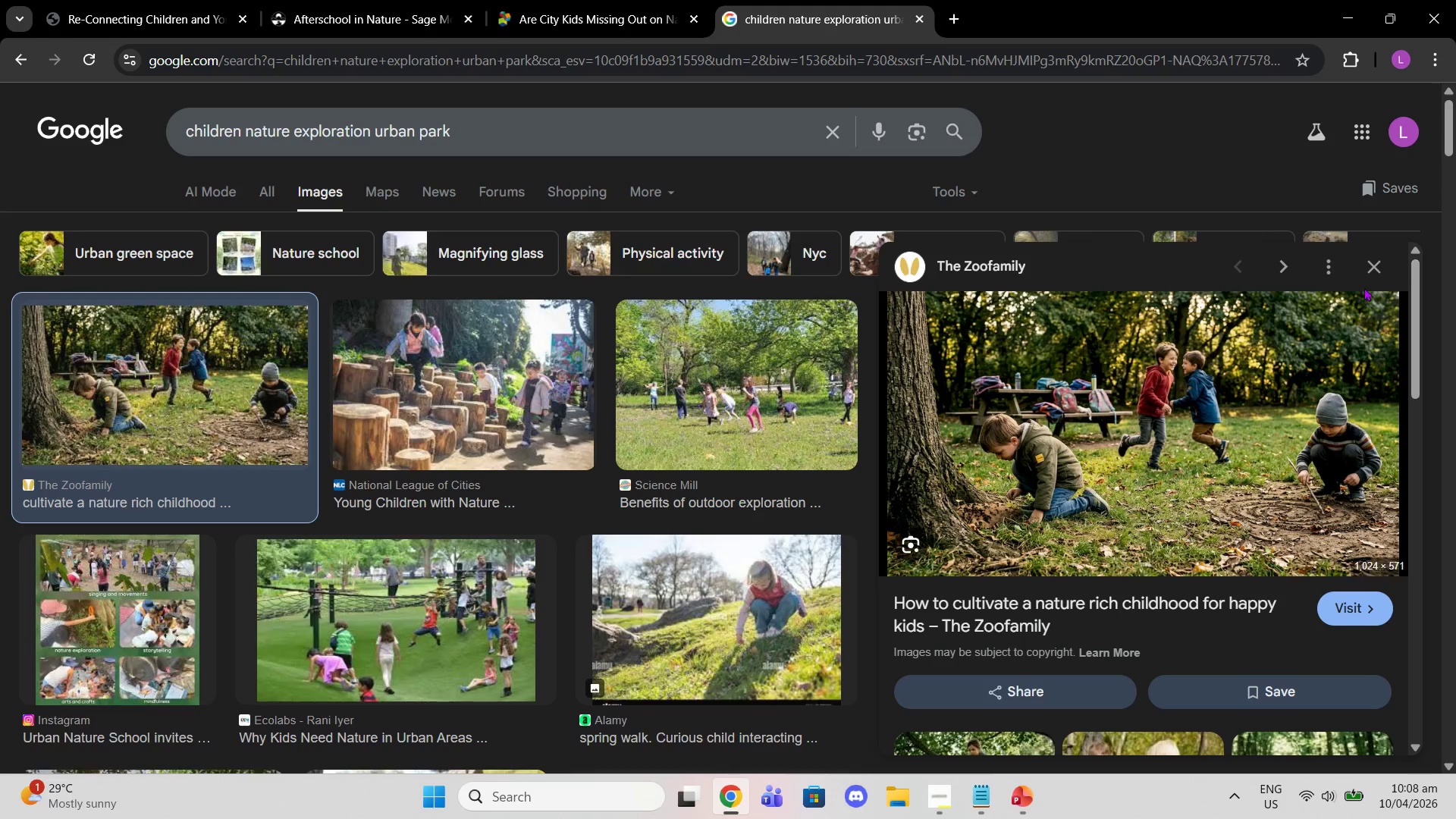 
left_click([1351, 281])
 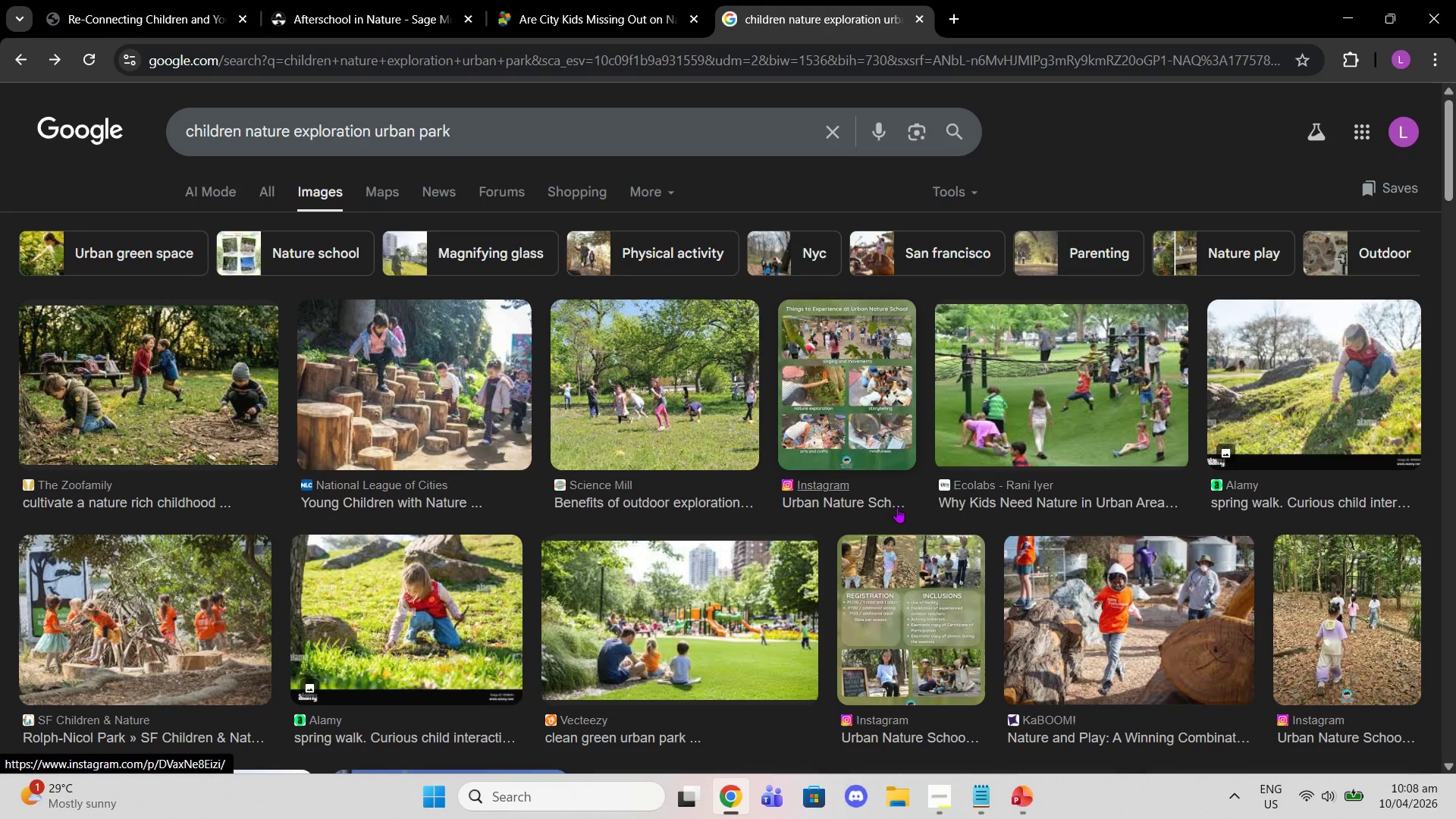 
wait(6.44)
 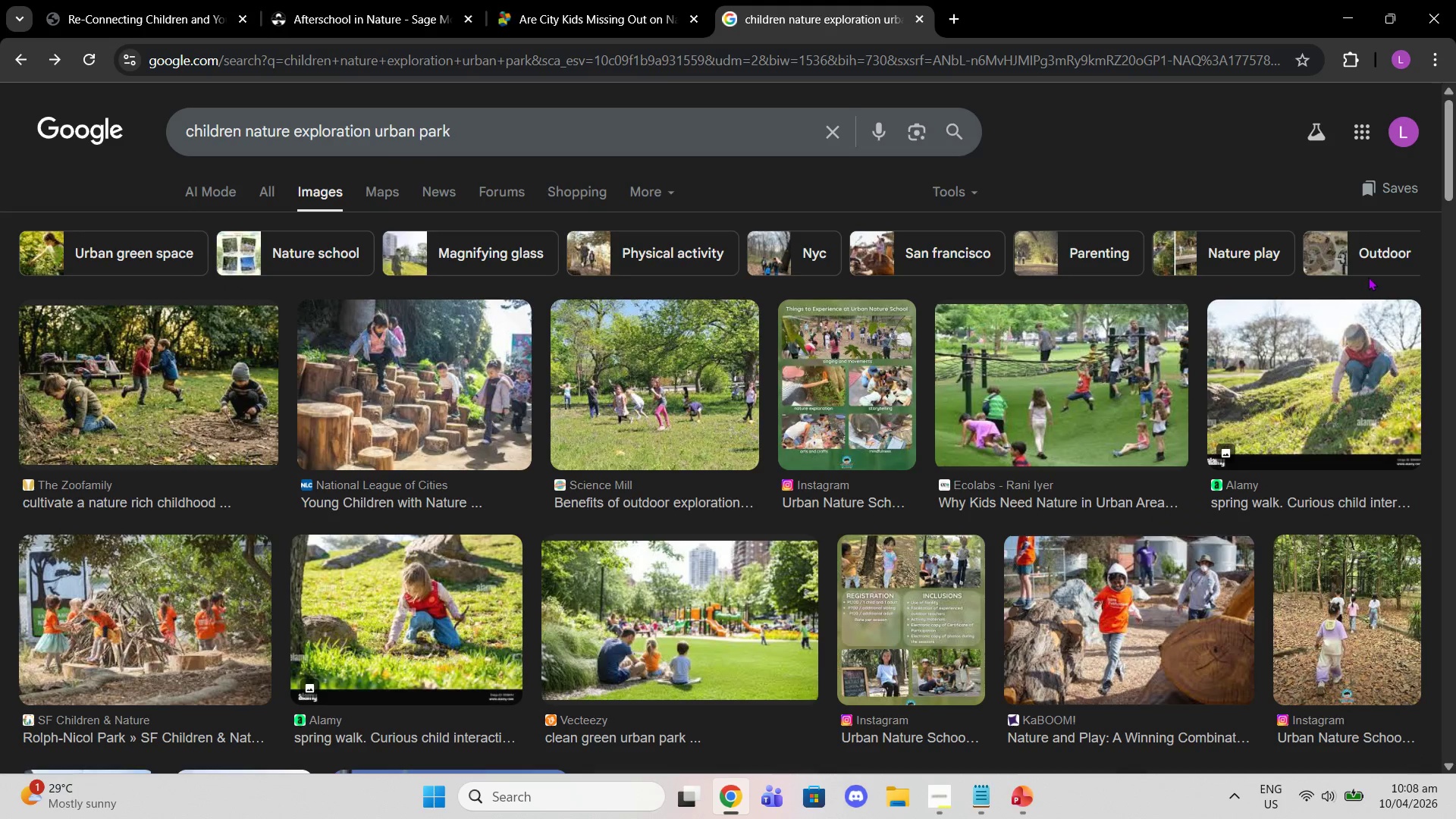 
scroll: coordinate [946, 564], scroll_direction: down, amount: 8.0
 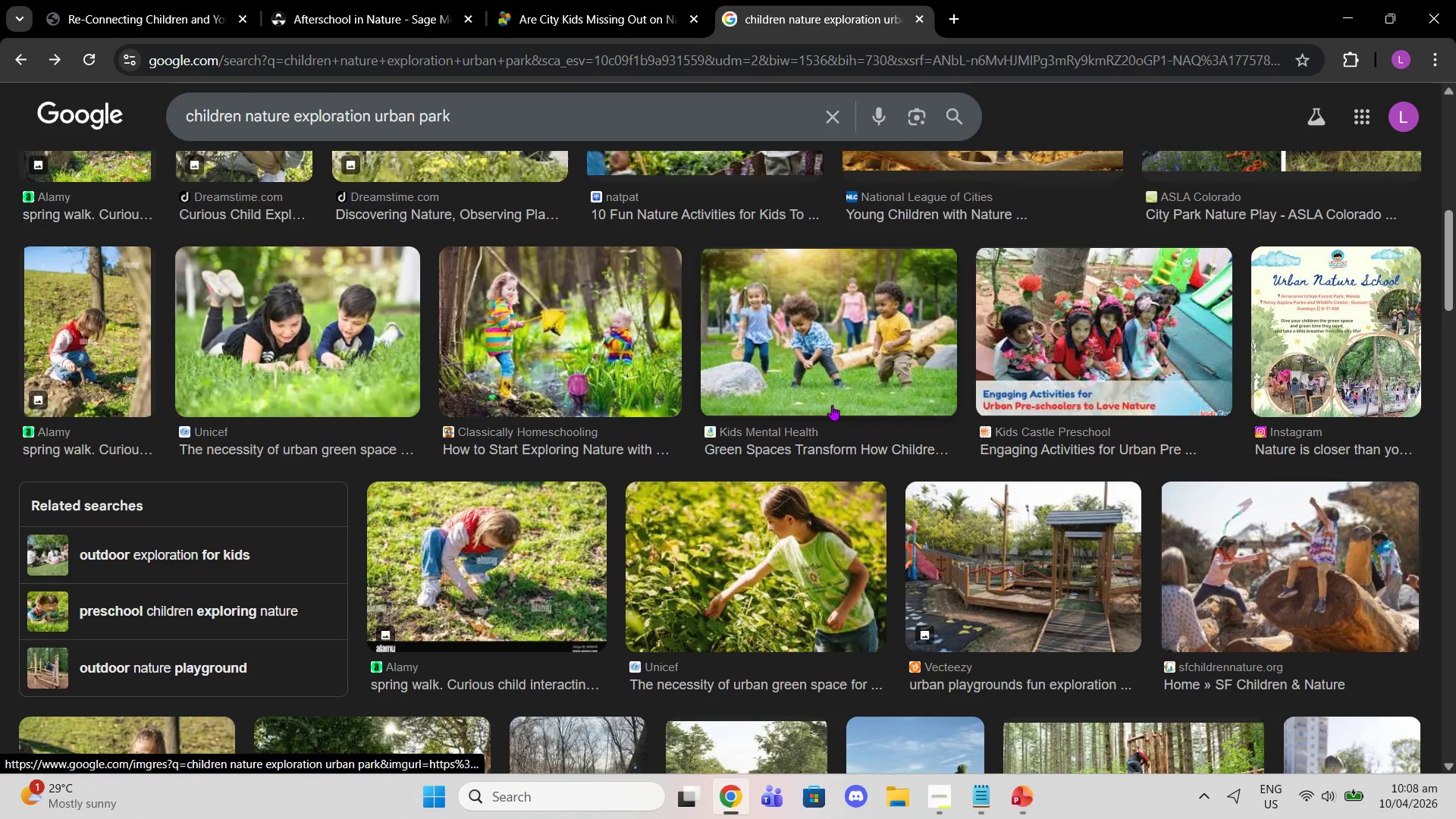 
left_click([830, 399])
 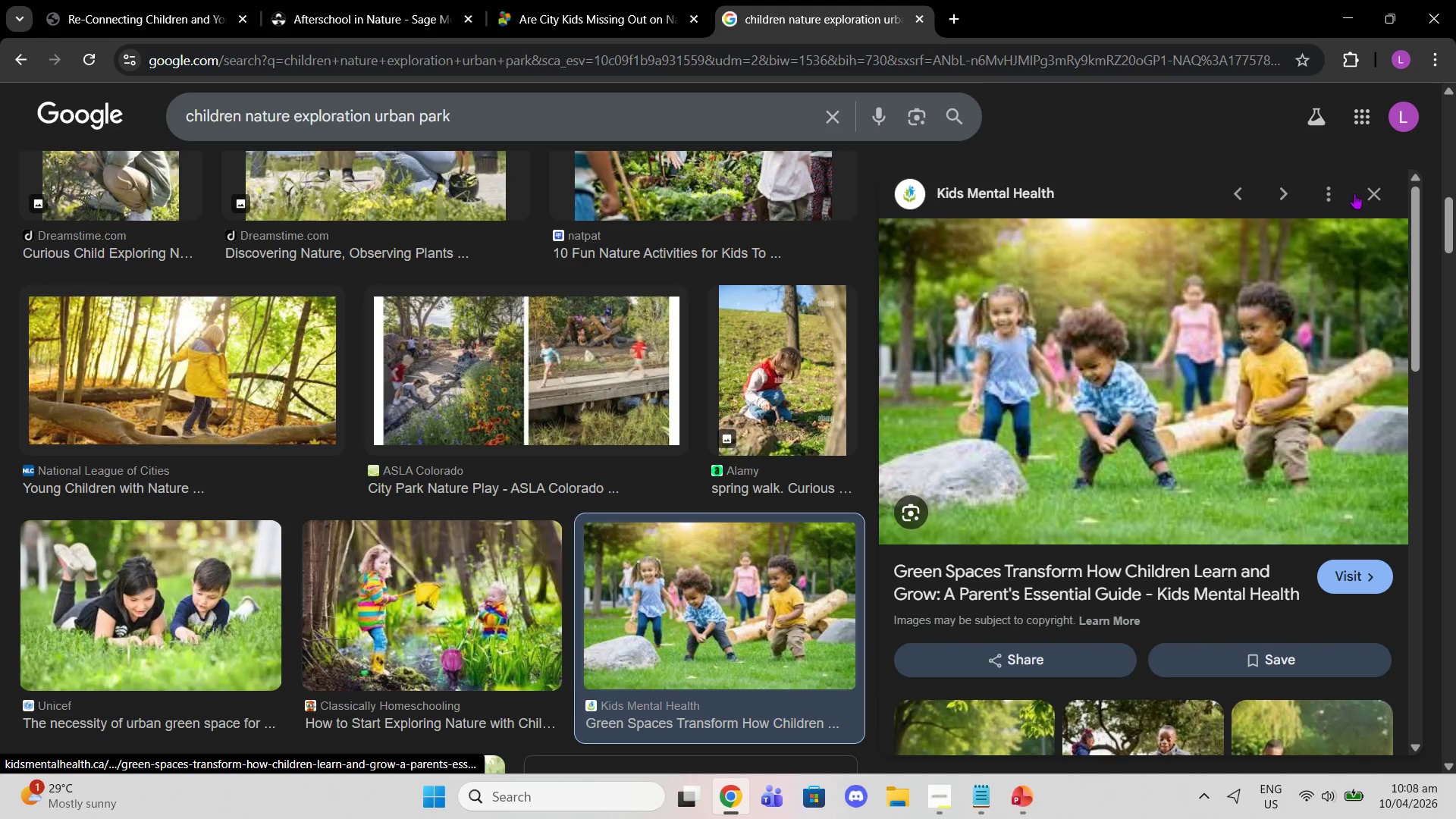 
left_click([1367, 187])
 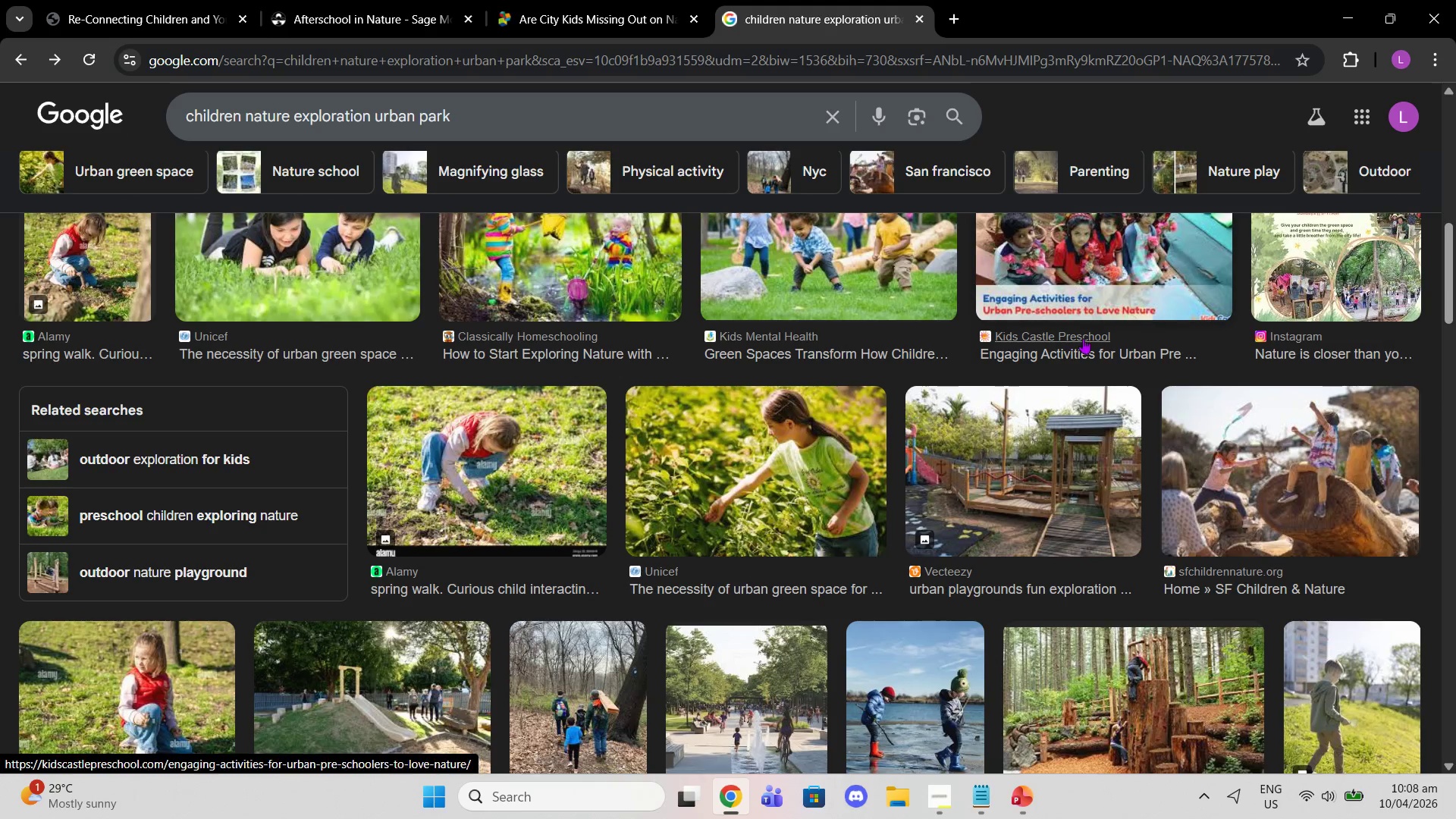 
scroll: coordinate [1009, 444], scroll_direction: down, amount: 9.0
 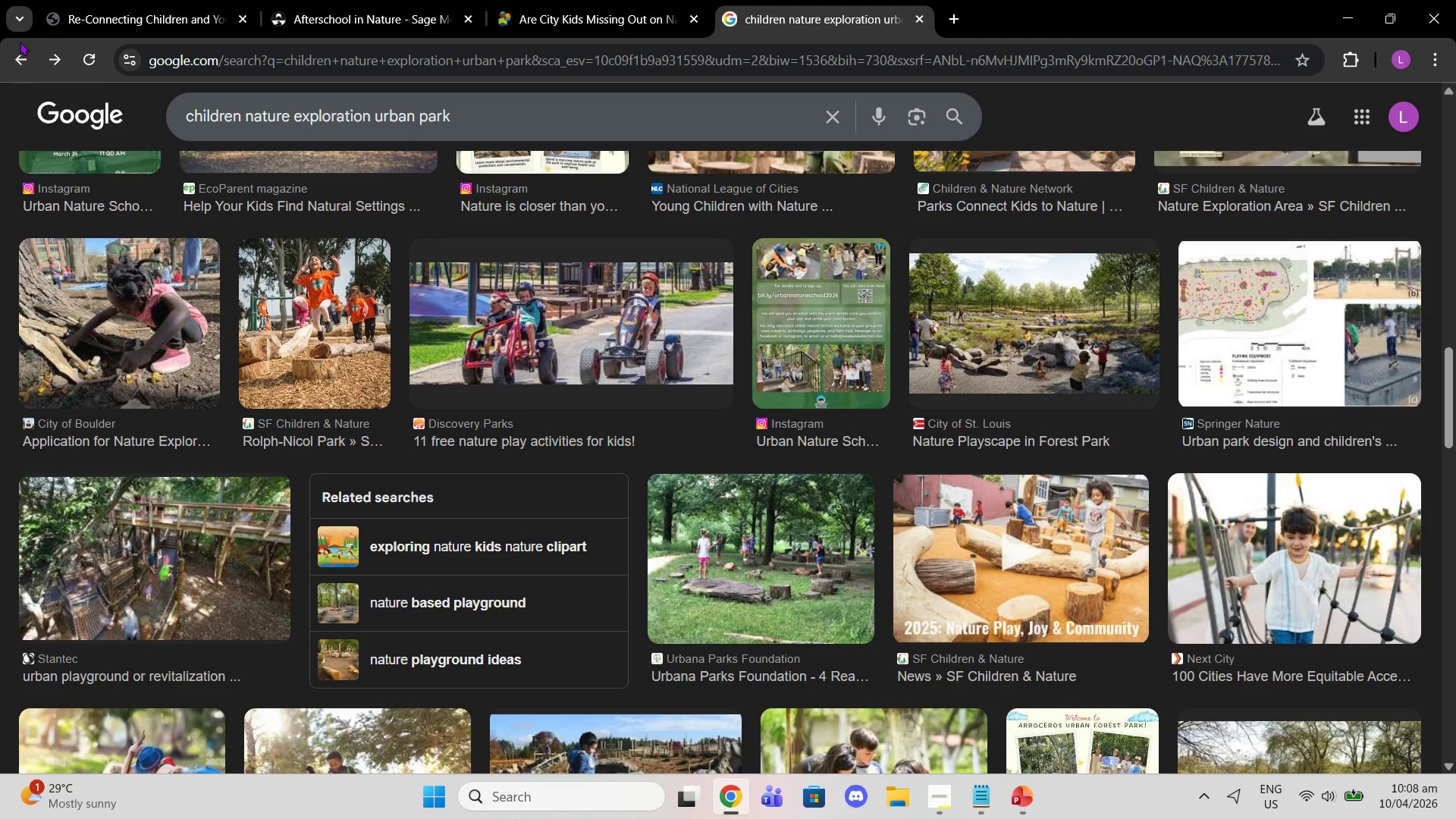 
left_click([17, 56])
 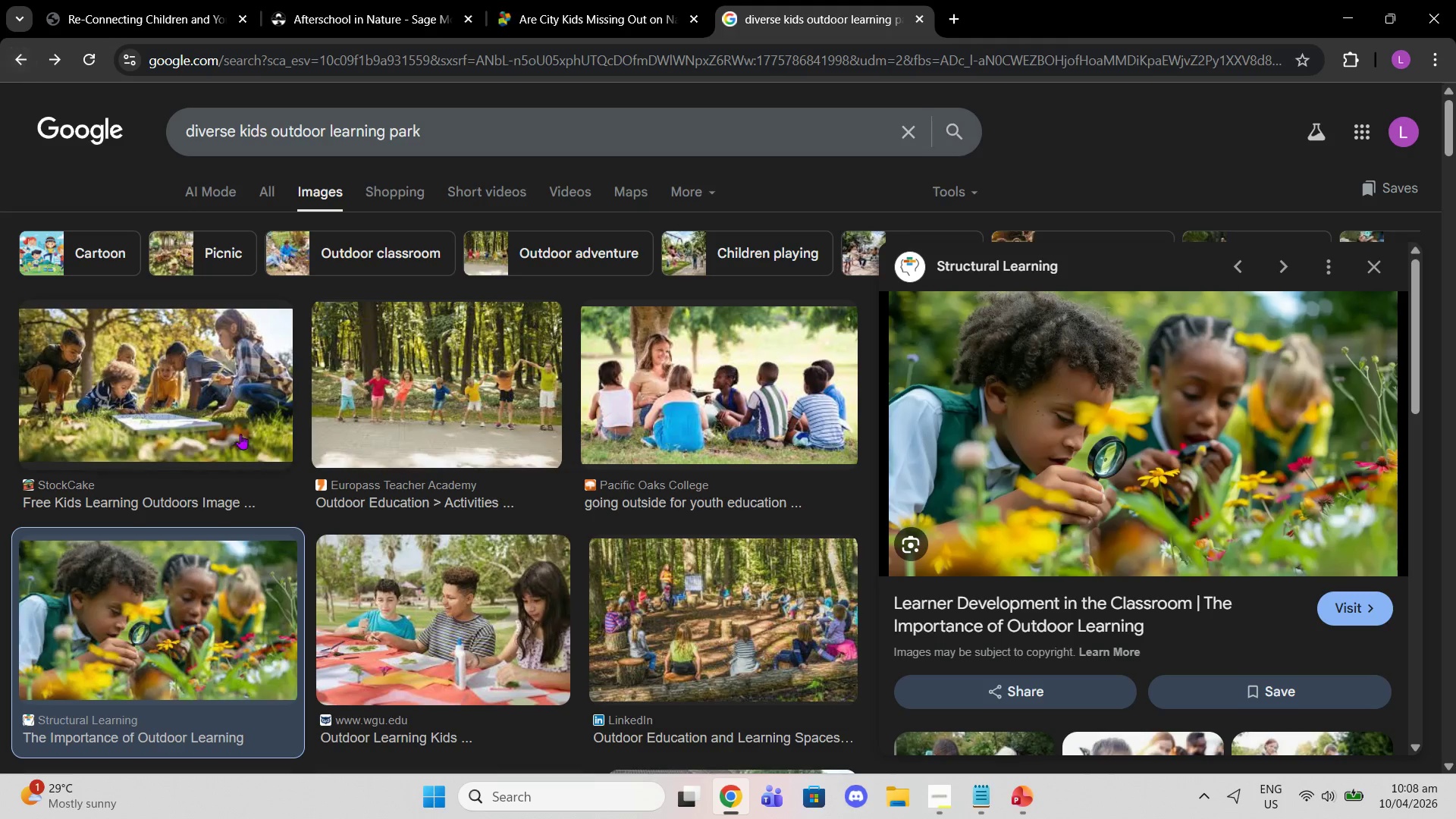 
scroll: coordinate [417, 443], scroll_direction: down, amount: 3.0
 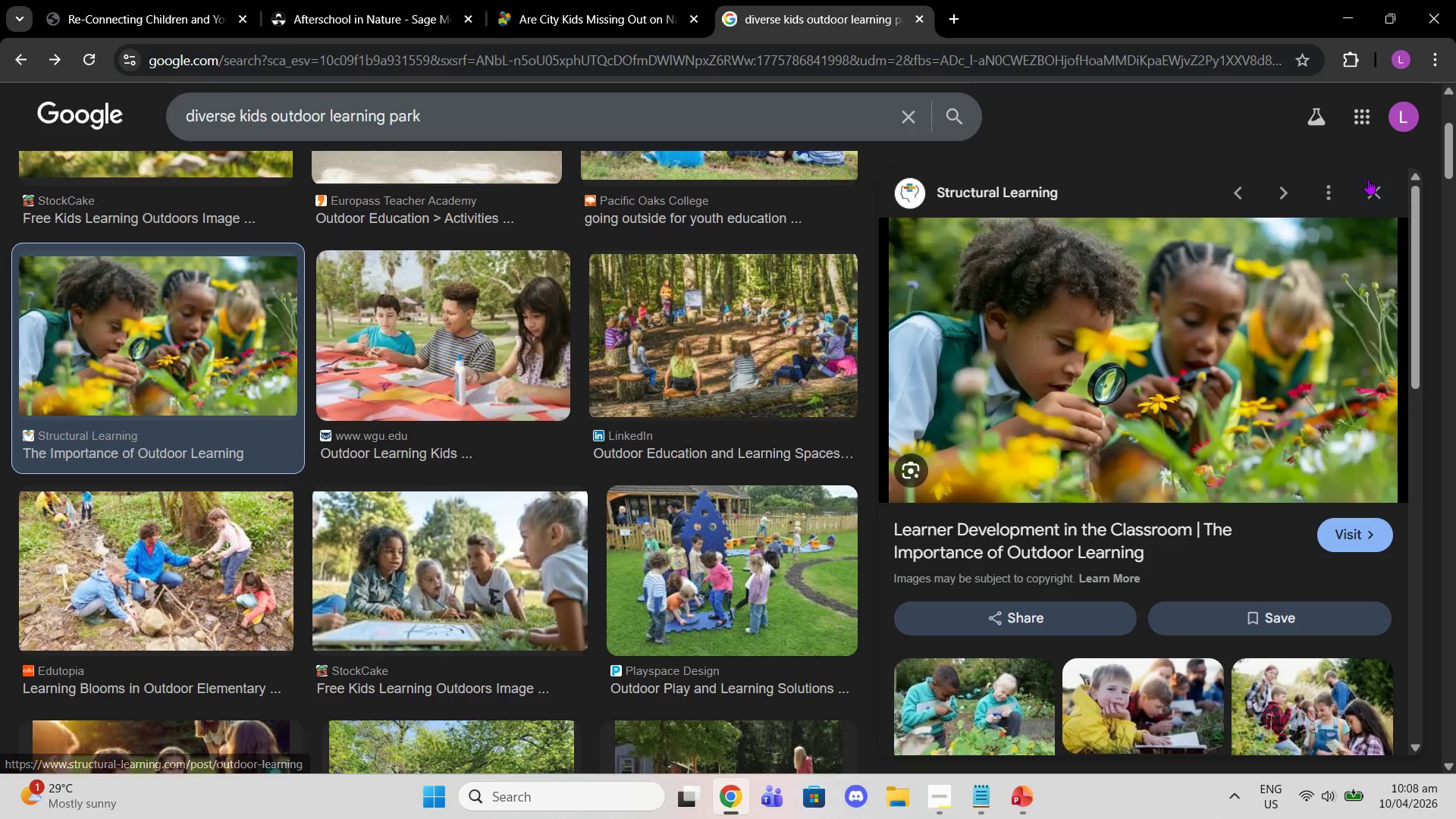 
left_click([1367, 186])
 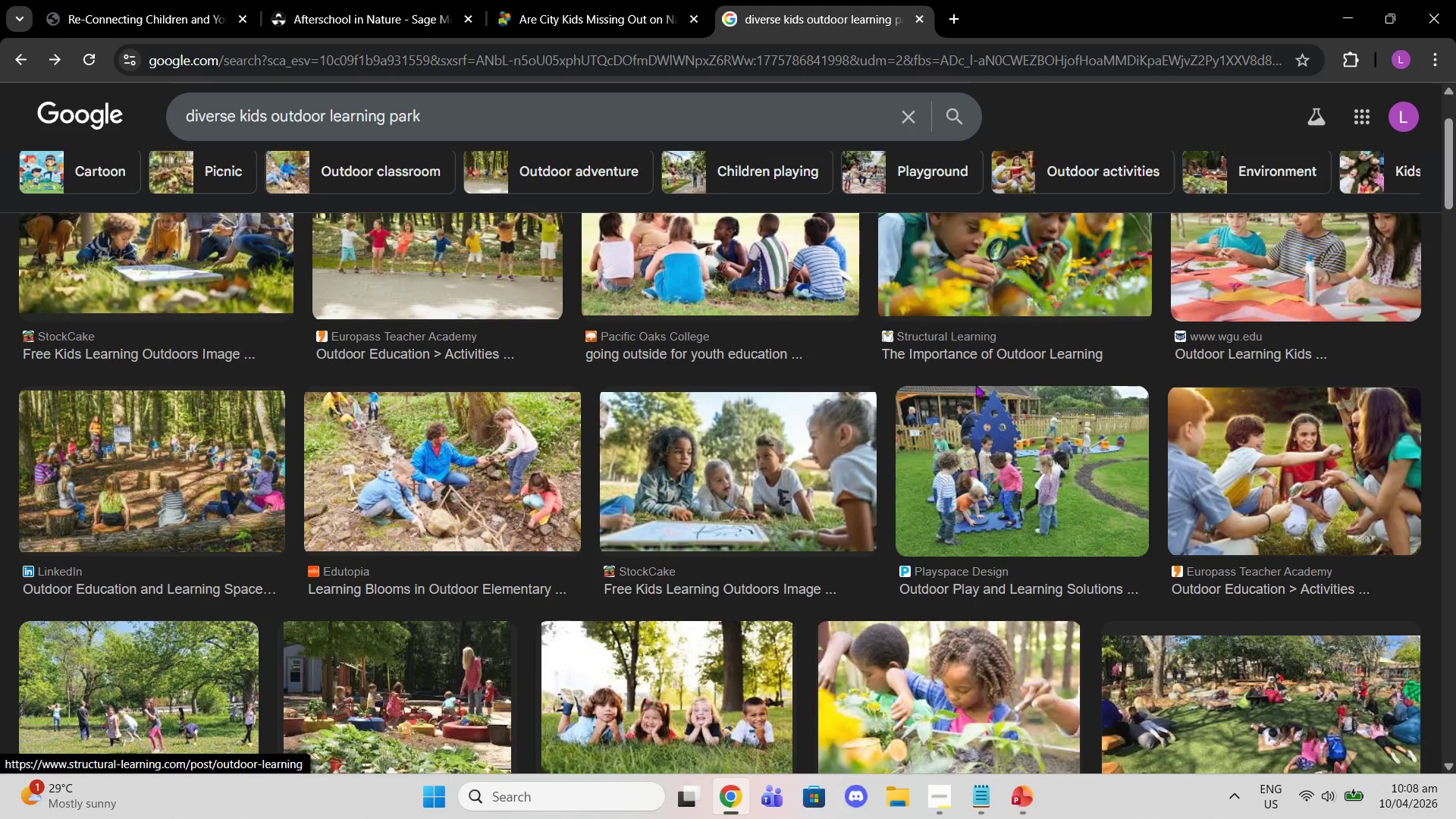 
left_click([787, 464])
 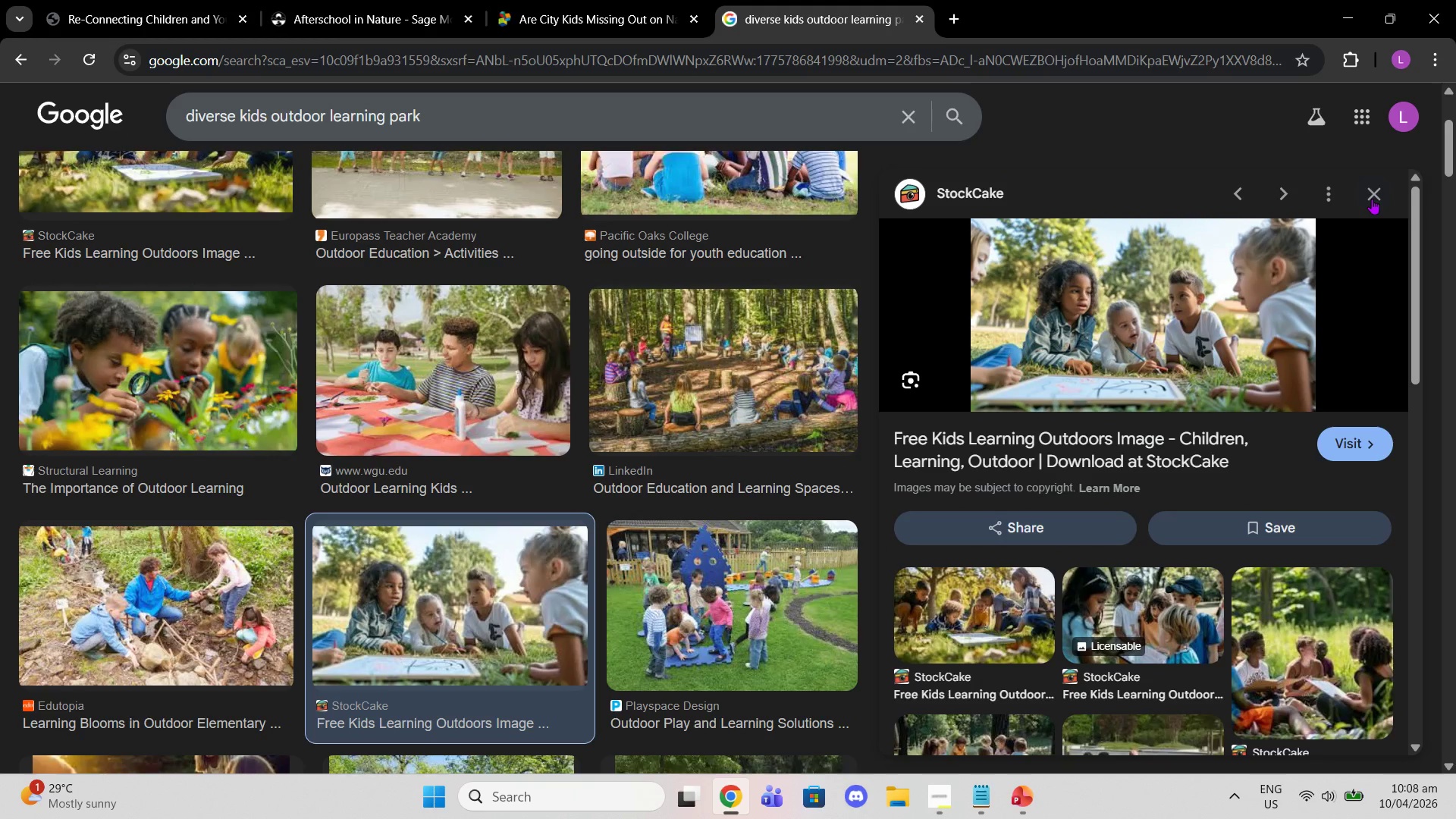 
left_click([1382, 199])
 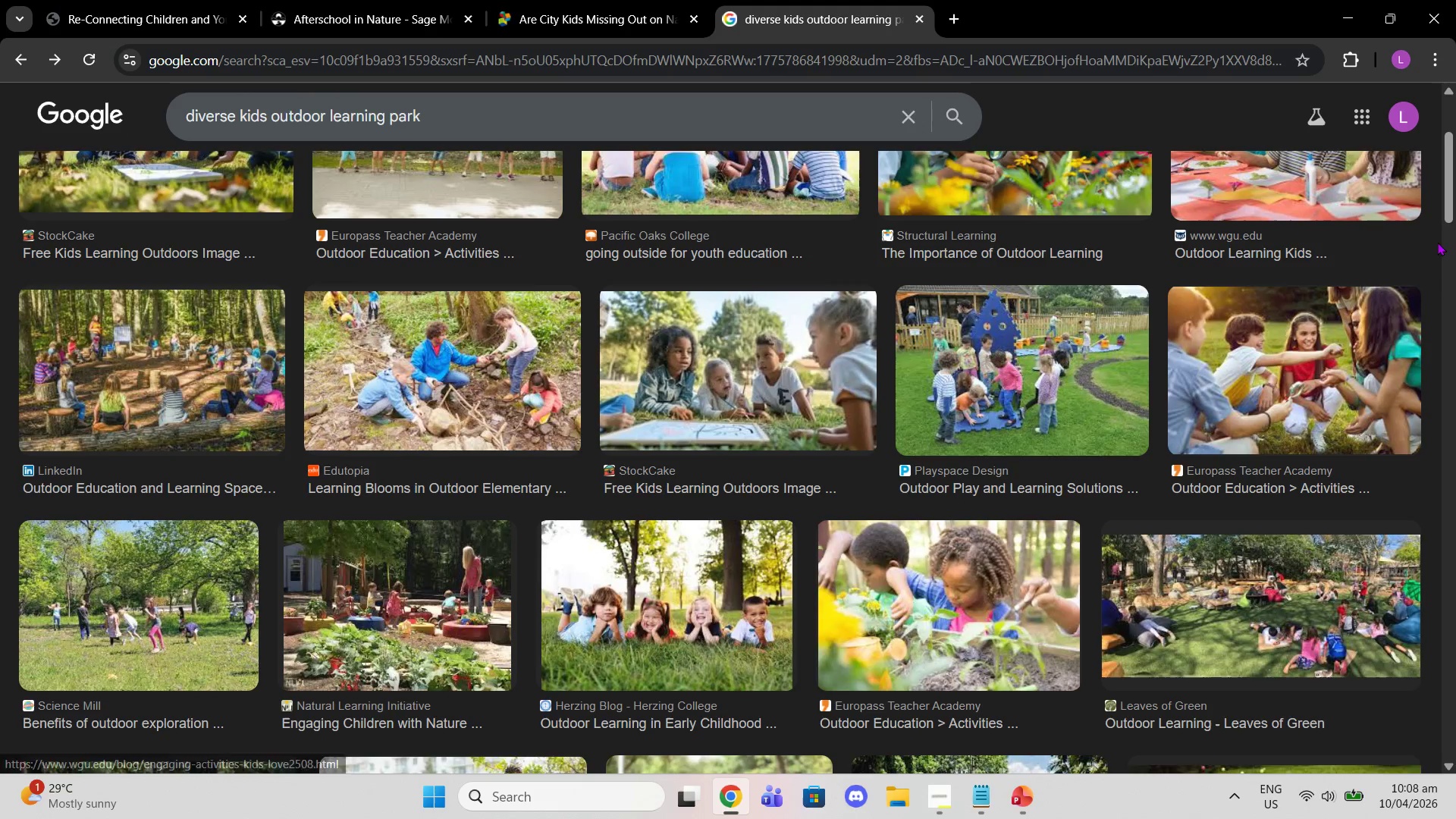 
left_click([1366, 304])
 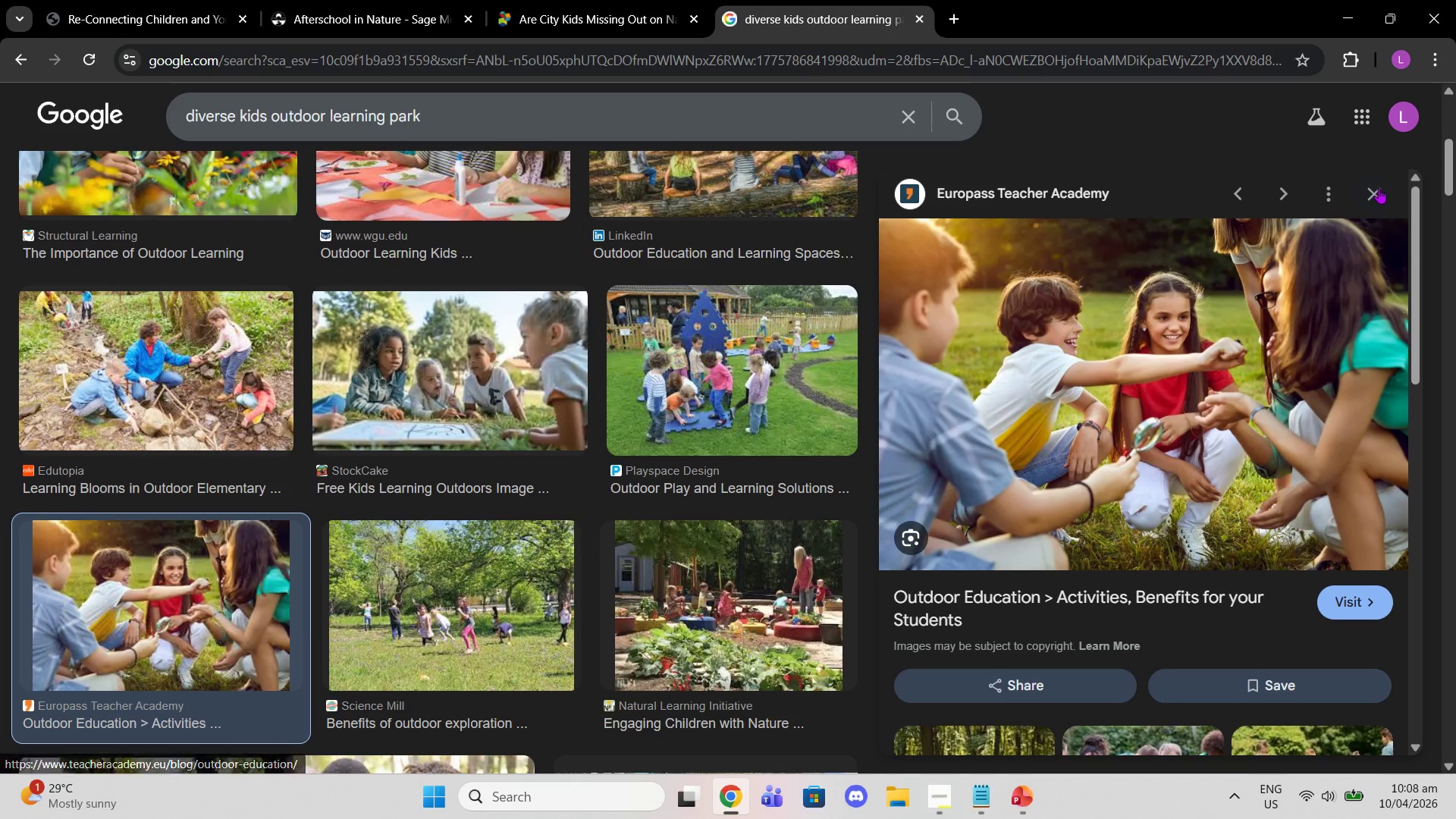 
wait(5.19)
 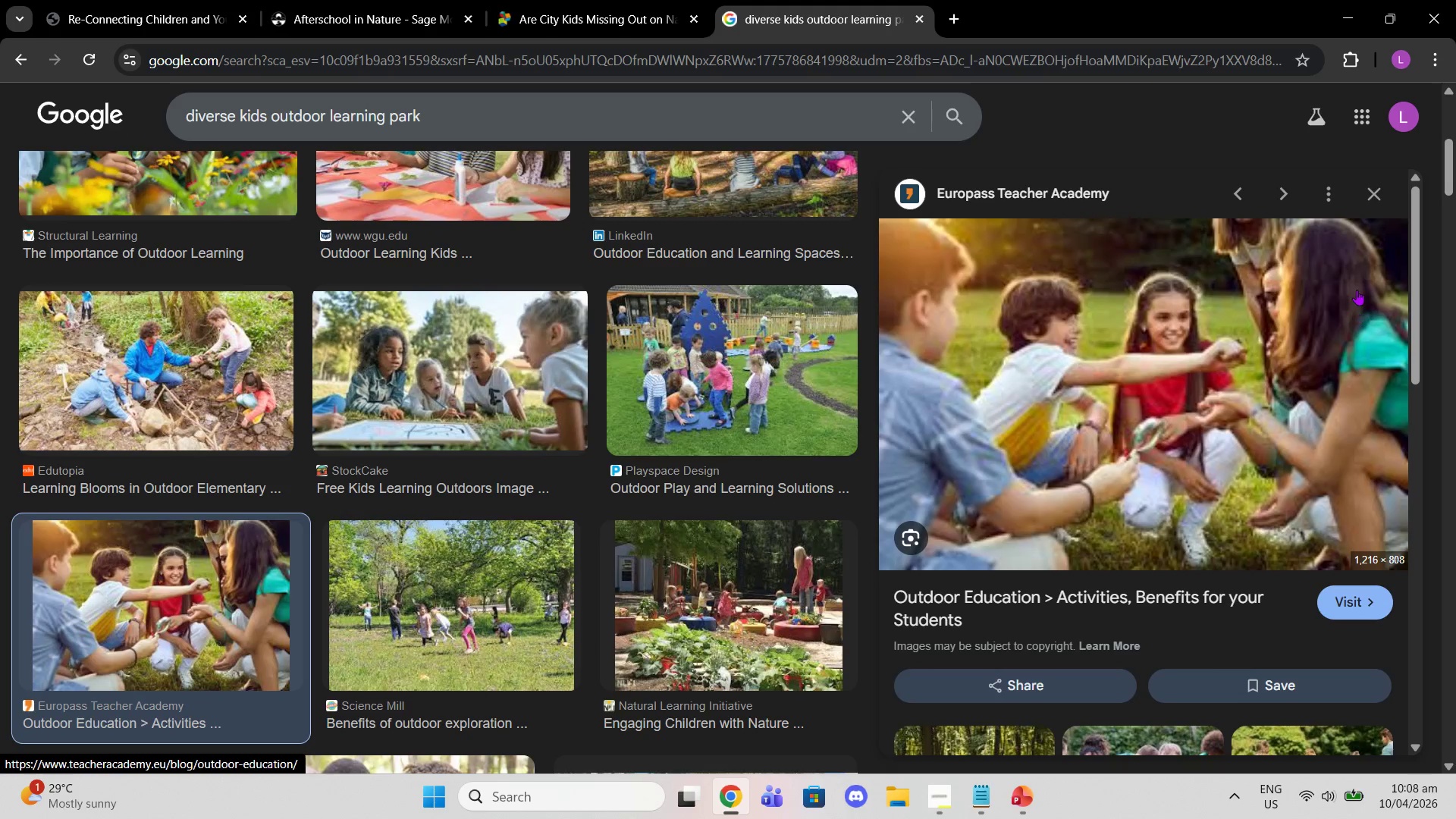 
left_click([1367, 188])
 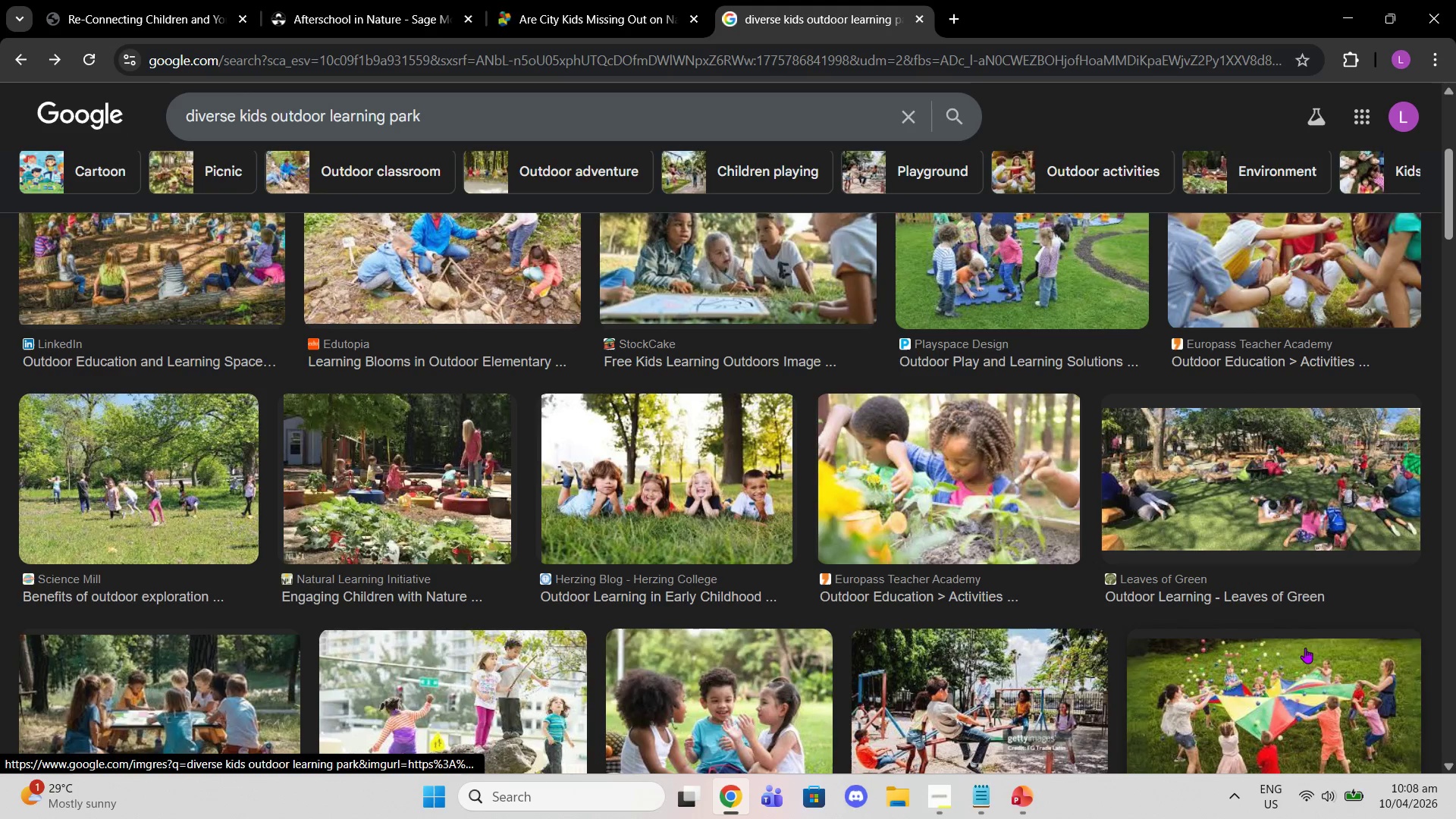 
scroll: coordinate [1235, 525], scroll_direction: down, amount: 4.0
 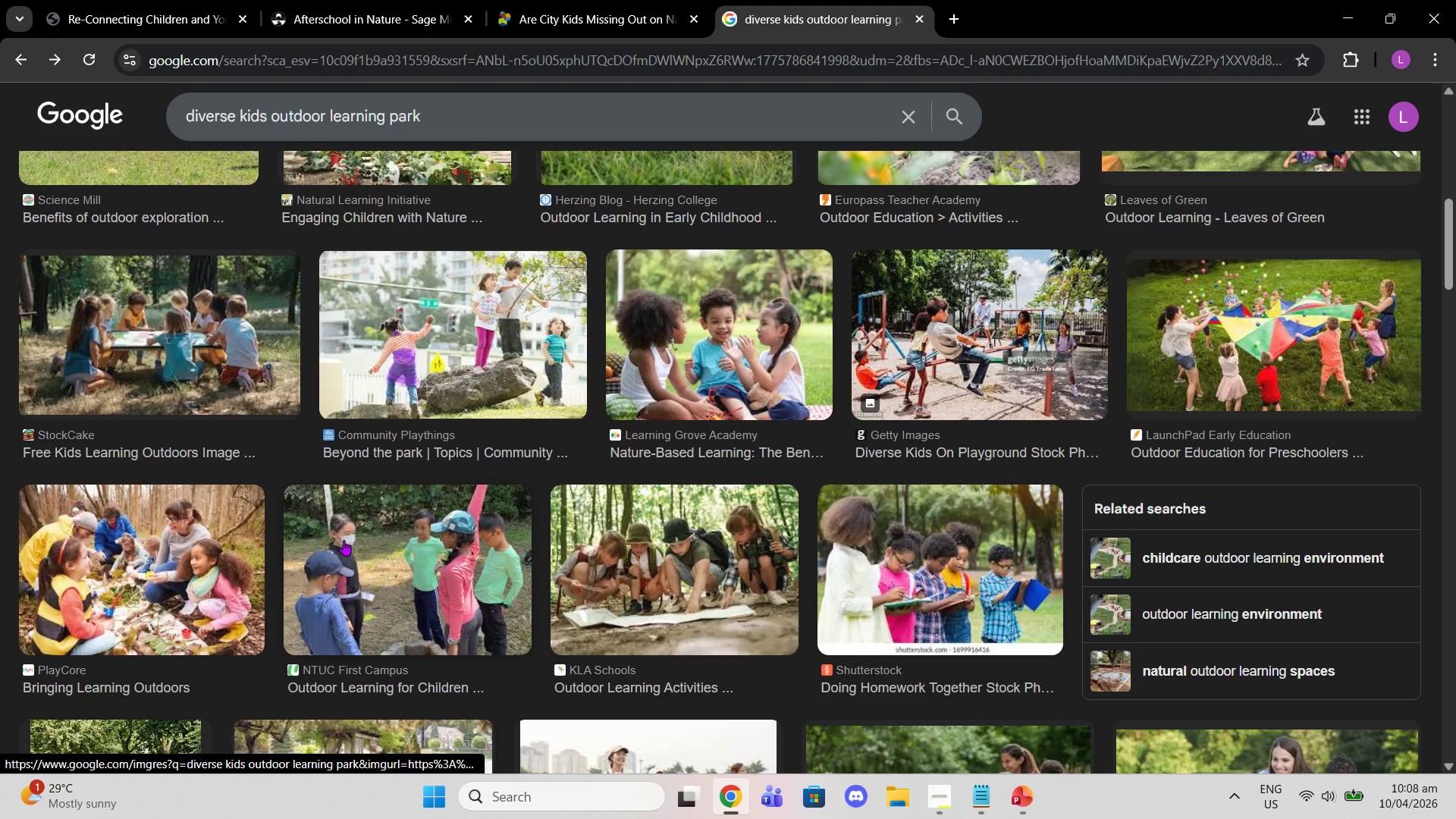 
left_click([193, 535])
 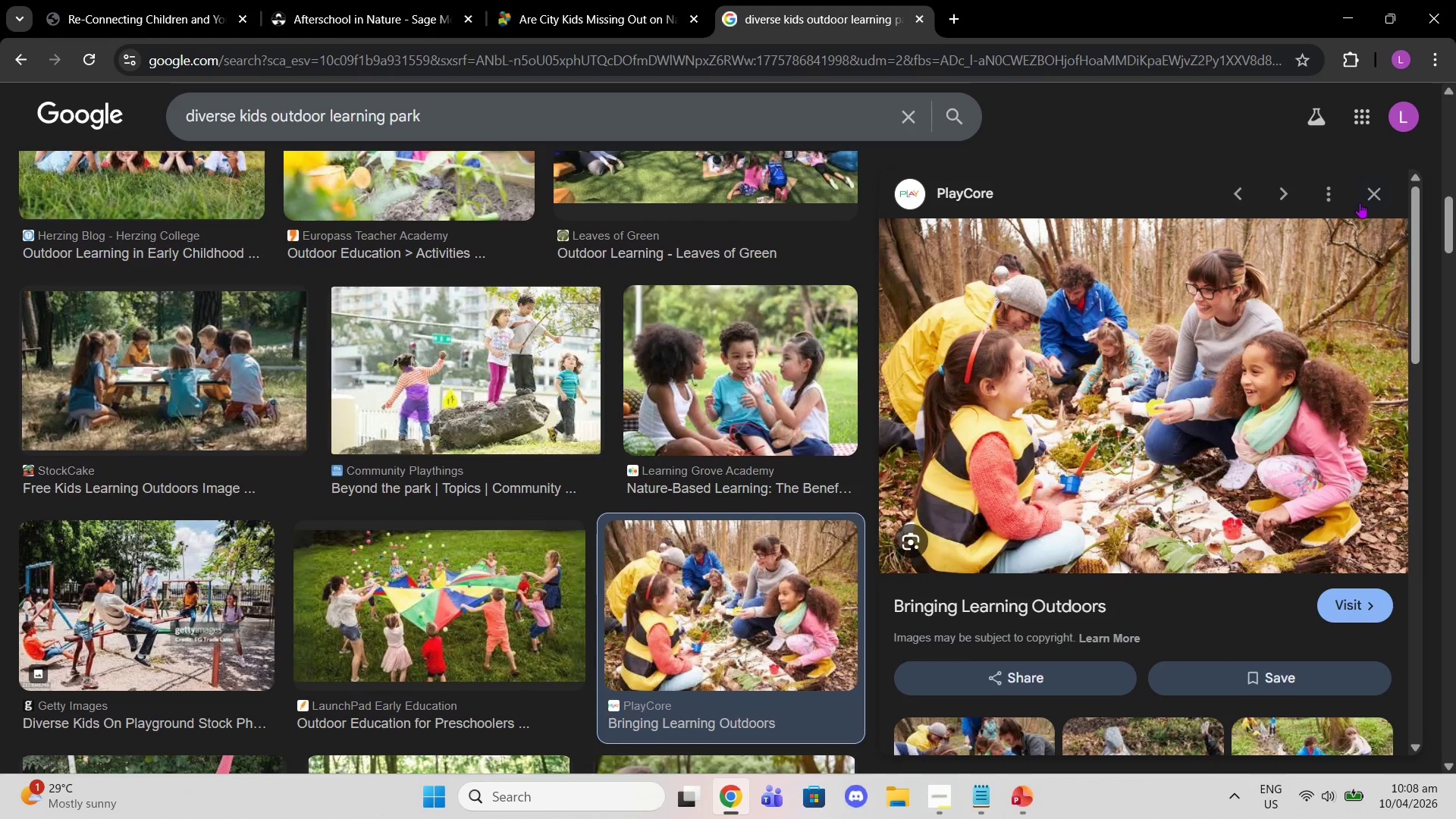 
left_click([1360, 202])
 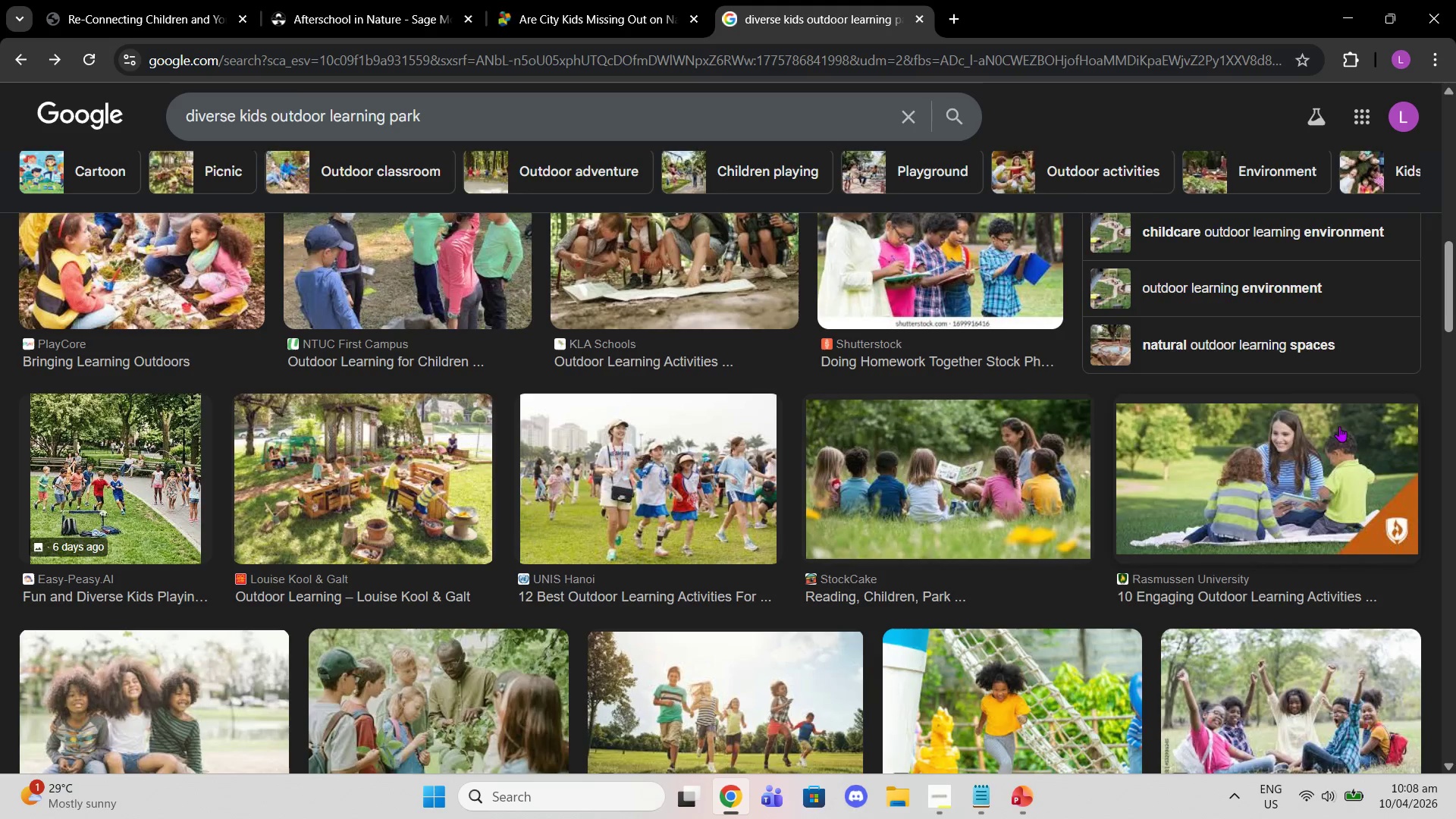 
scroll: coordinate [1322, 497], scroll_direction: down, amount: 3.0
 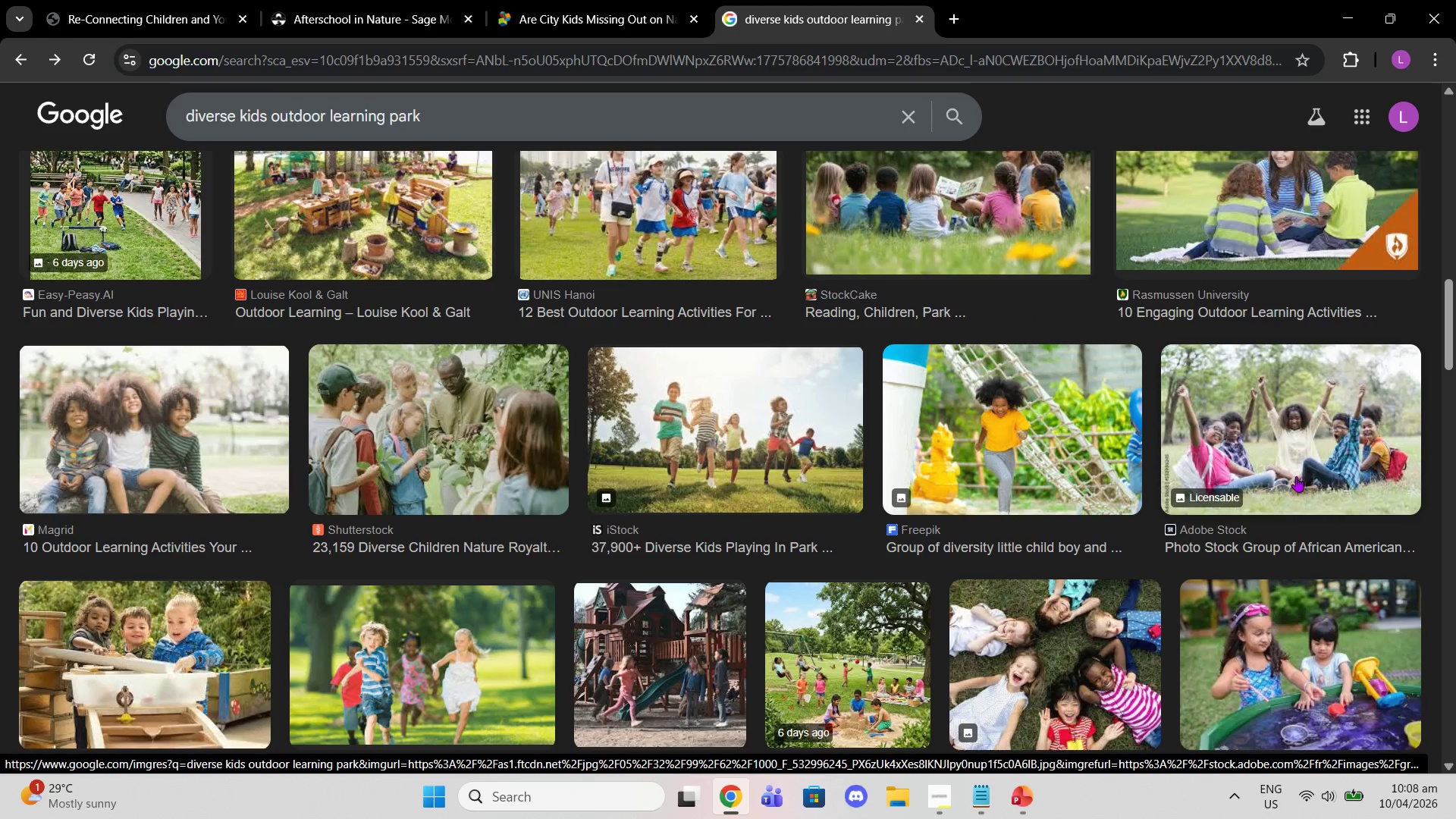 
mouse_move([1450, 814])
 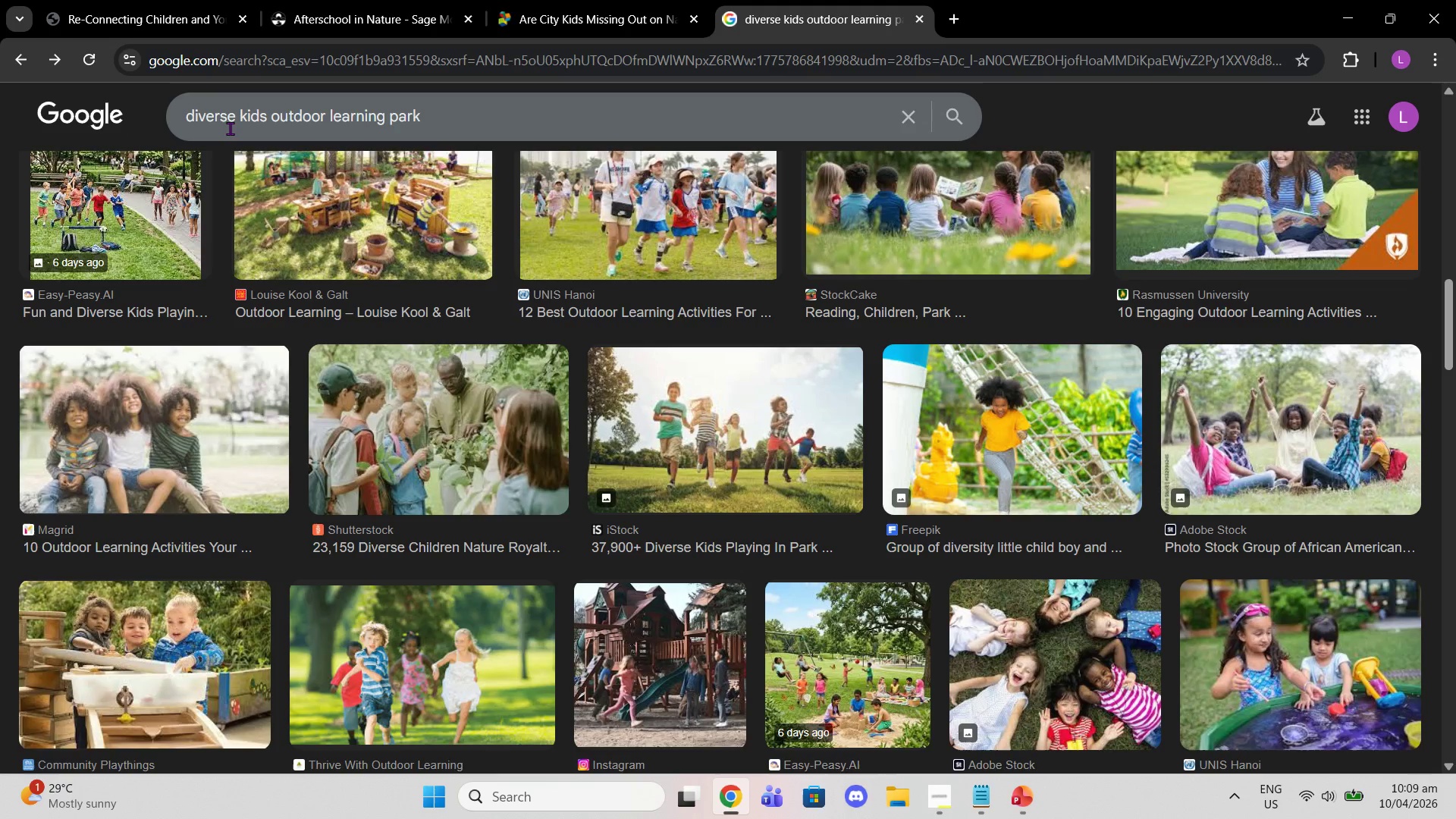 
left_click_drag(start_coordinate=[232, 122], to_coordinate=[220, 119])
 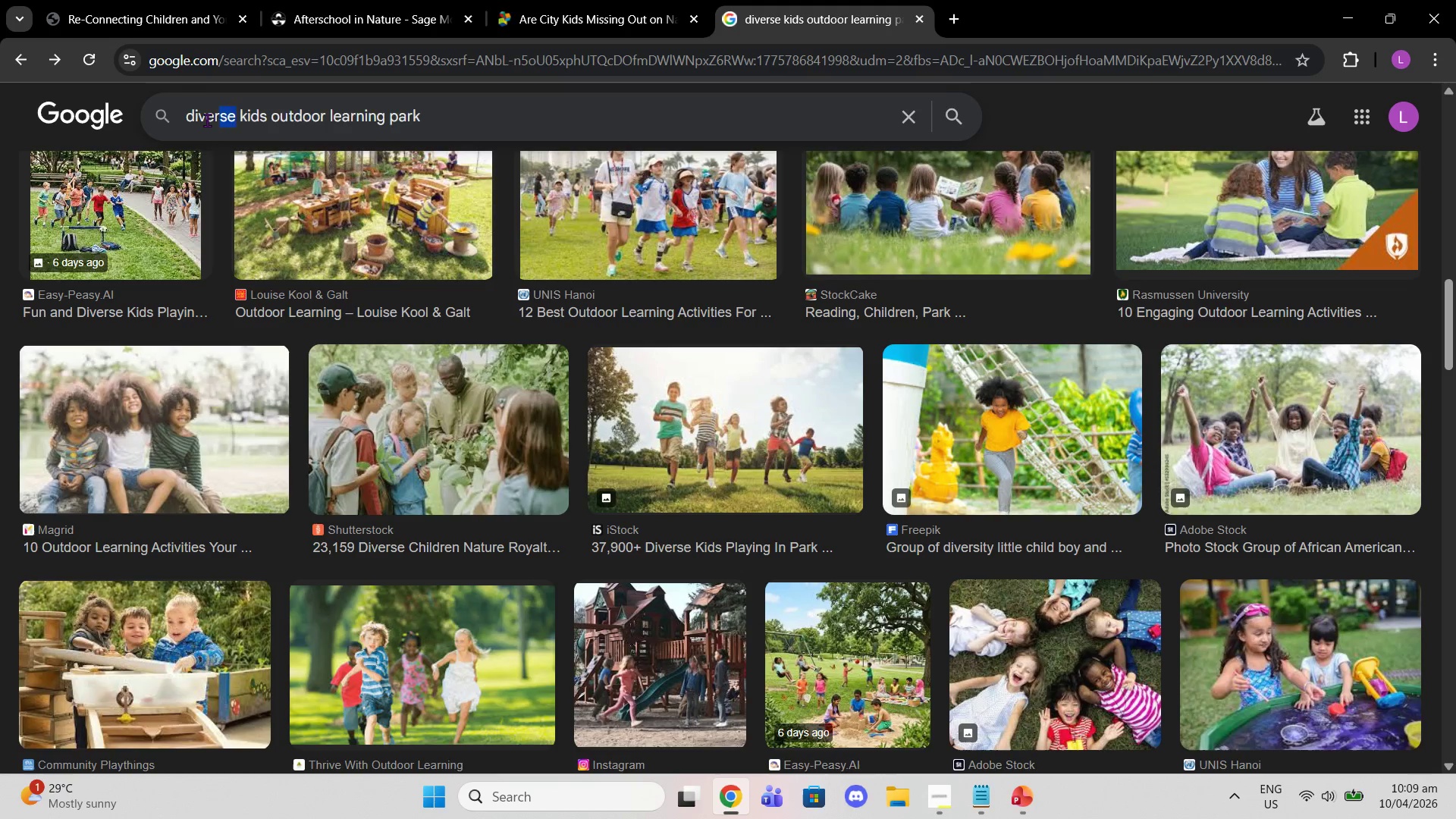 
hold_key(key=Backspace, duration=0.89)
 